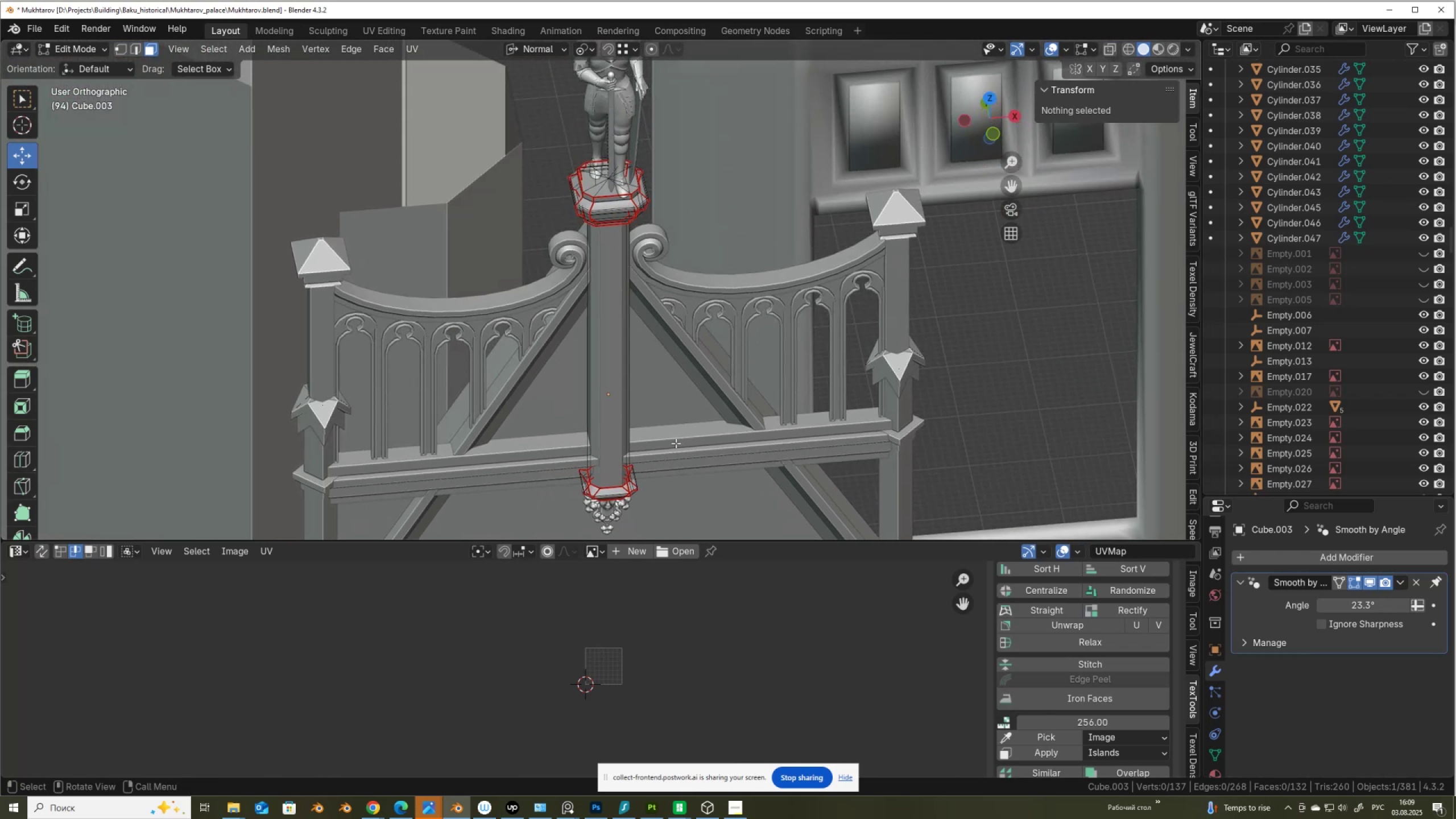 
type(AU)
 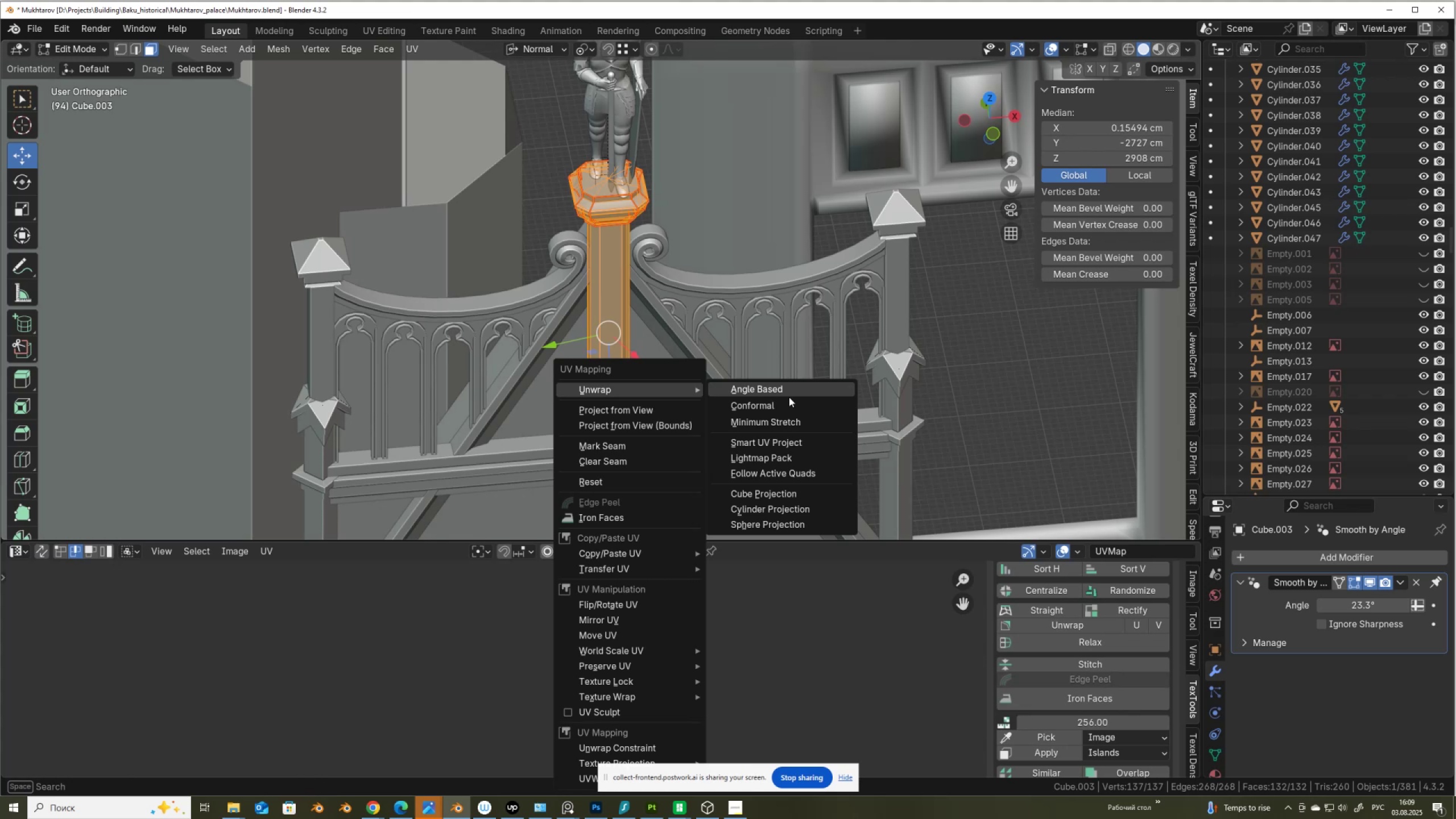 
left_click([789, 410])
 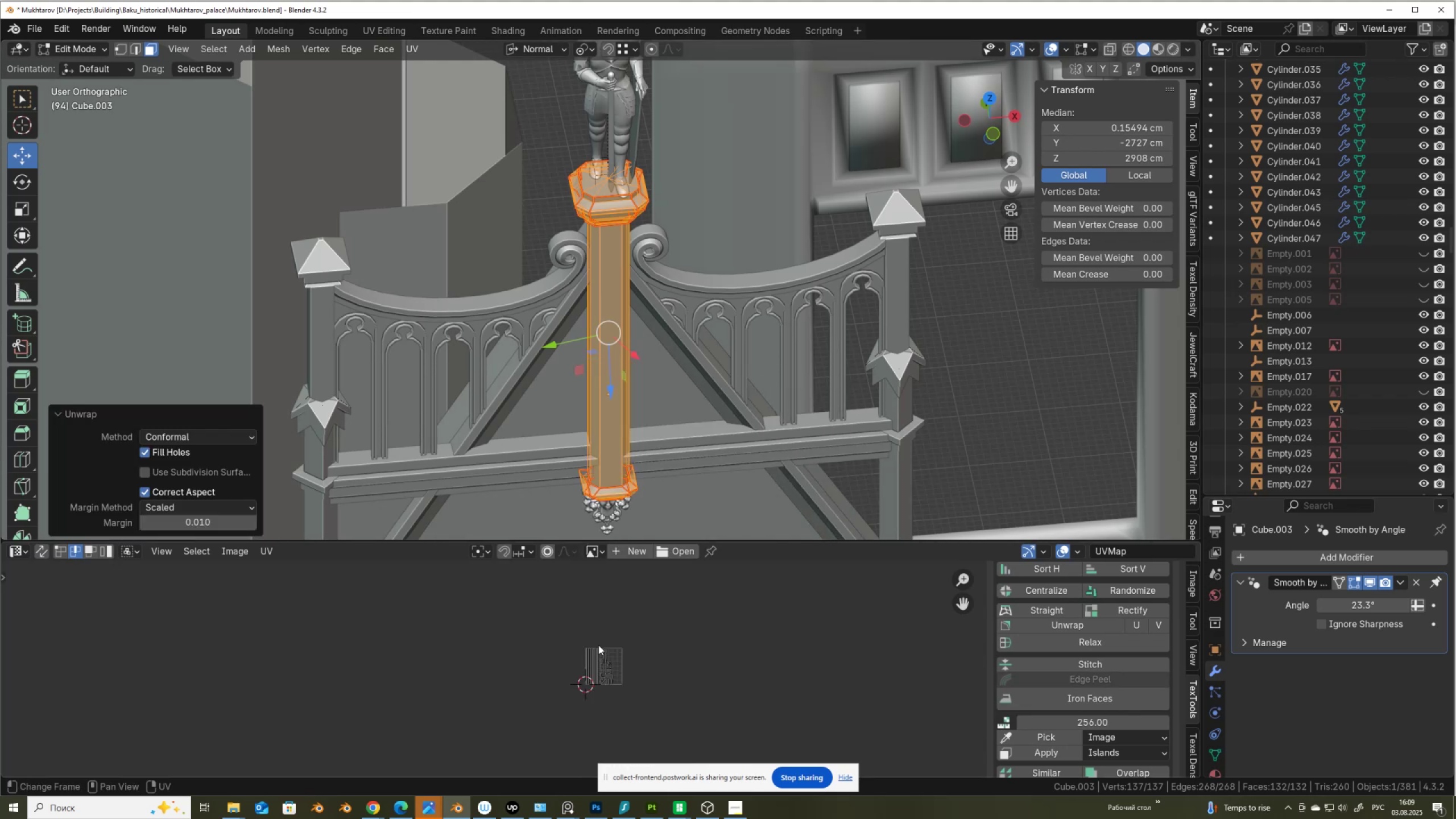 
scroll: coordinate [608, 680], scroll_direction: up, amount: 8.0
 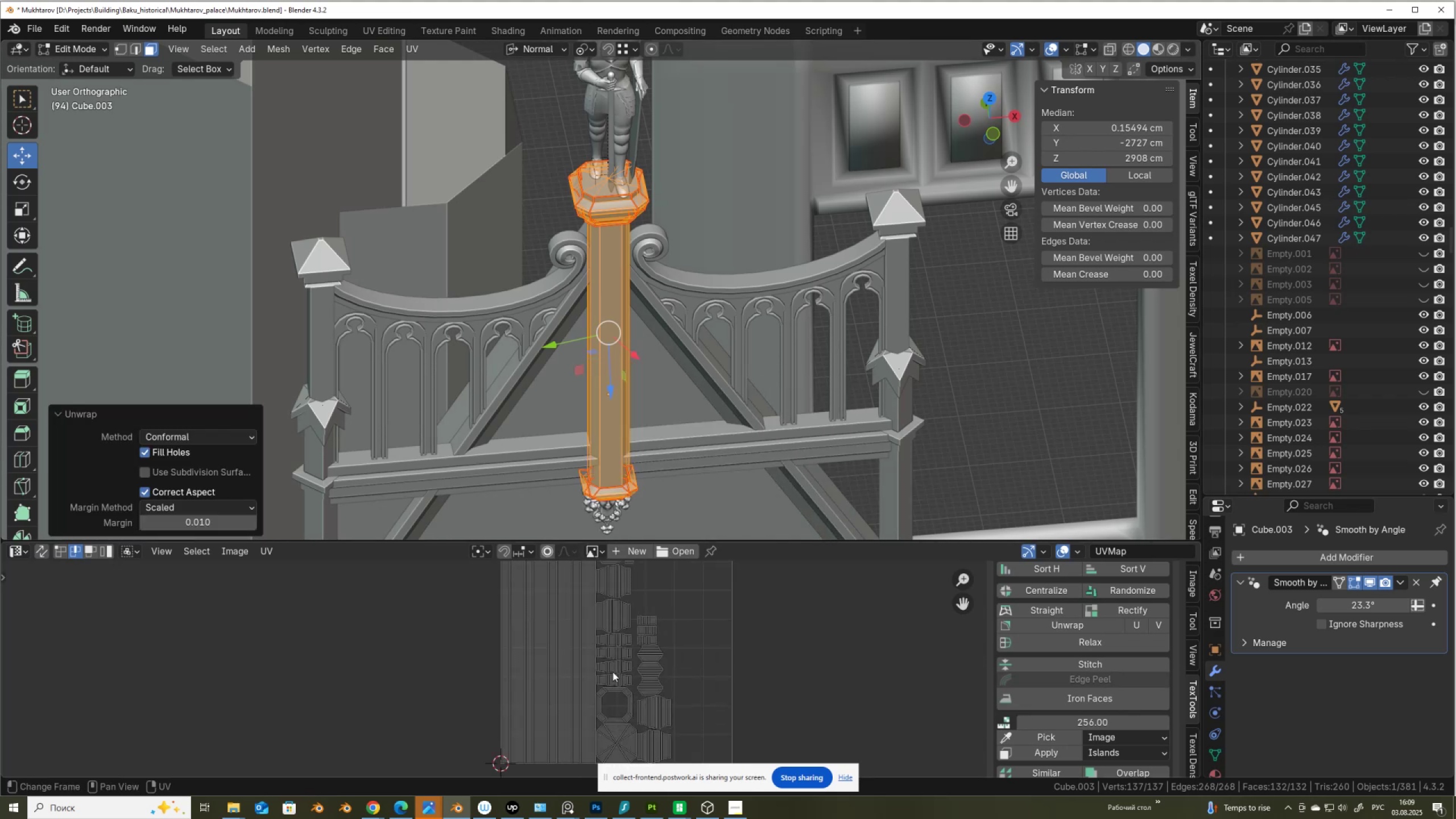 
scroll: coordinate [618, 664], scroll_direction: down, amount: 3.0
 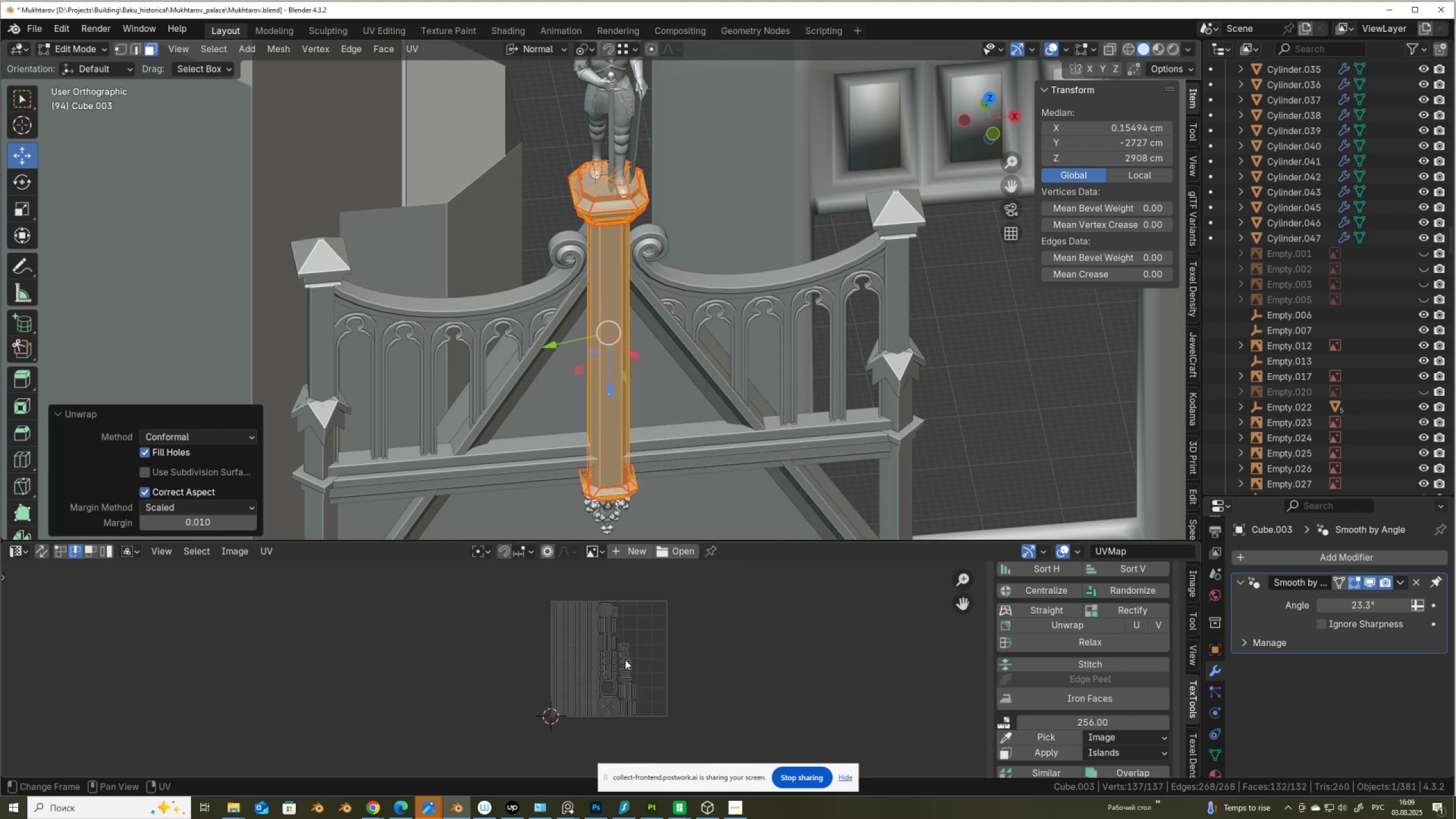 
type(AS)
 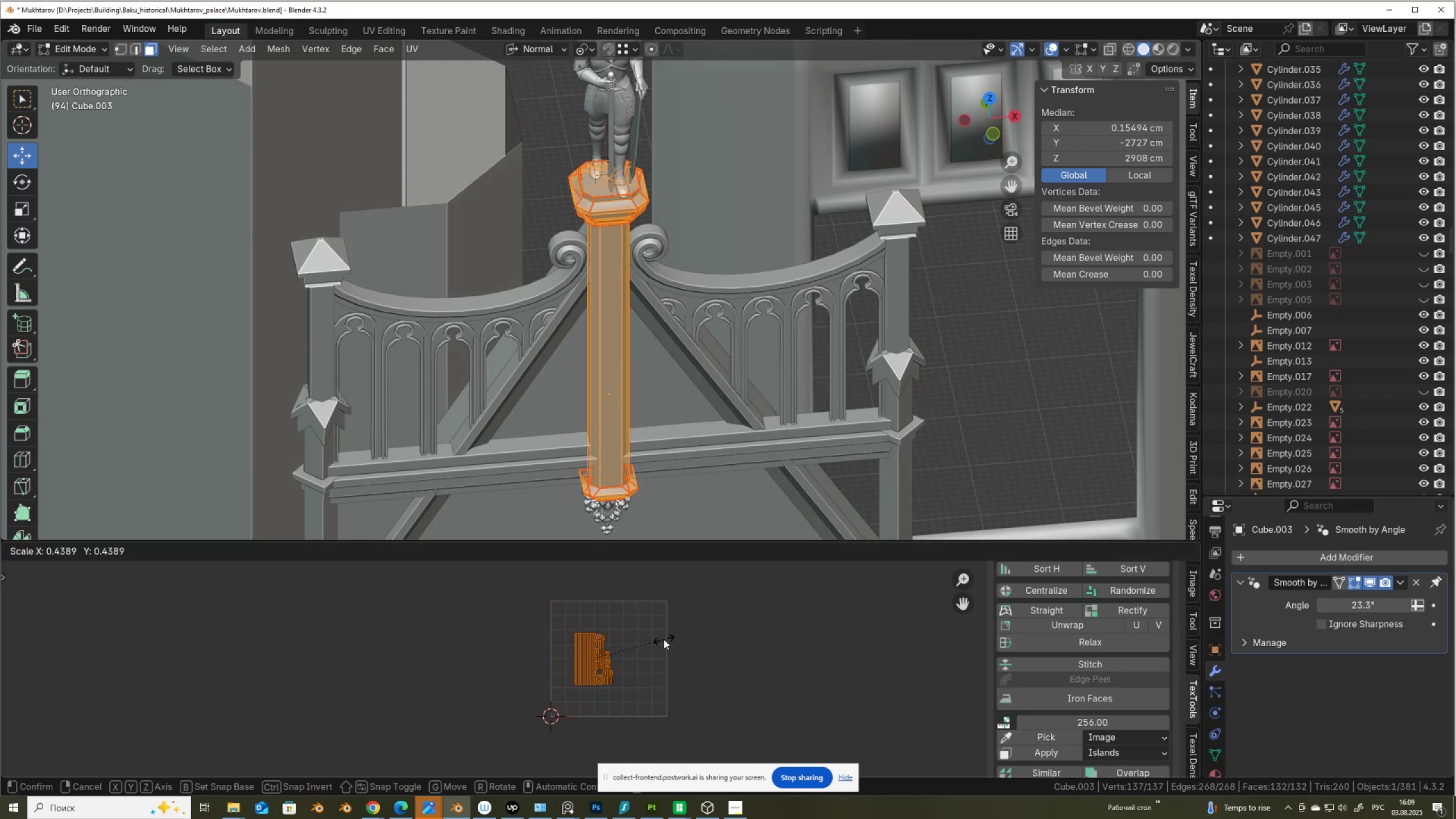 
left_click([661, 642])
 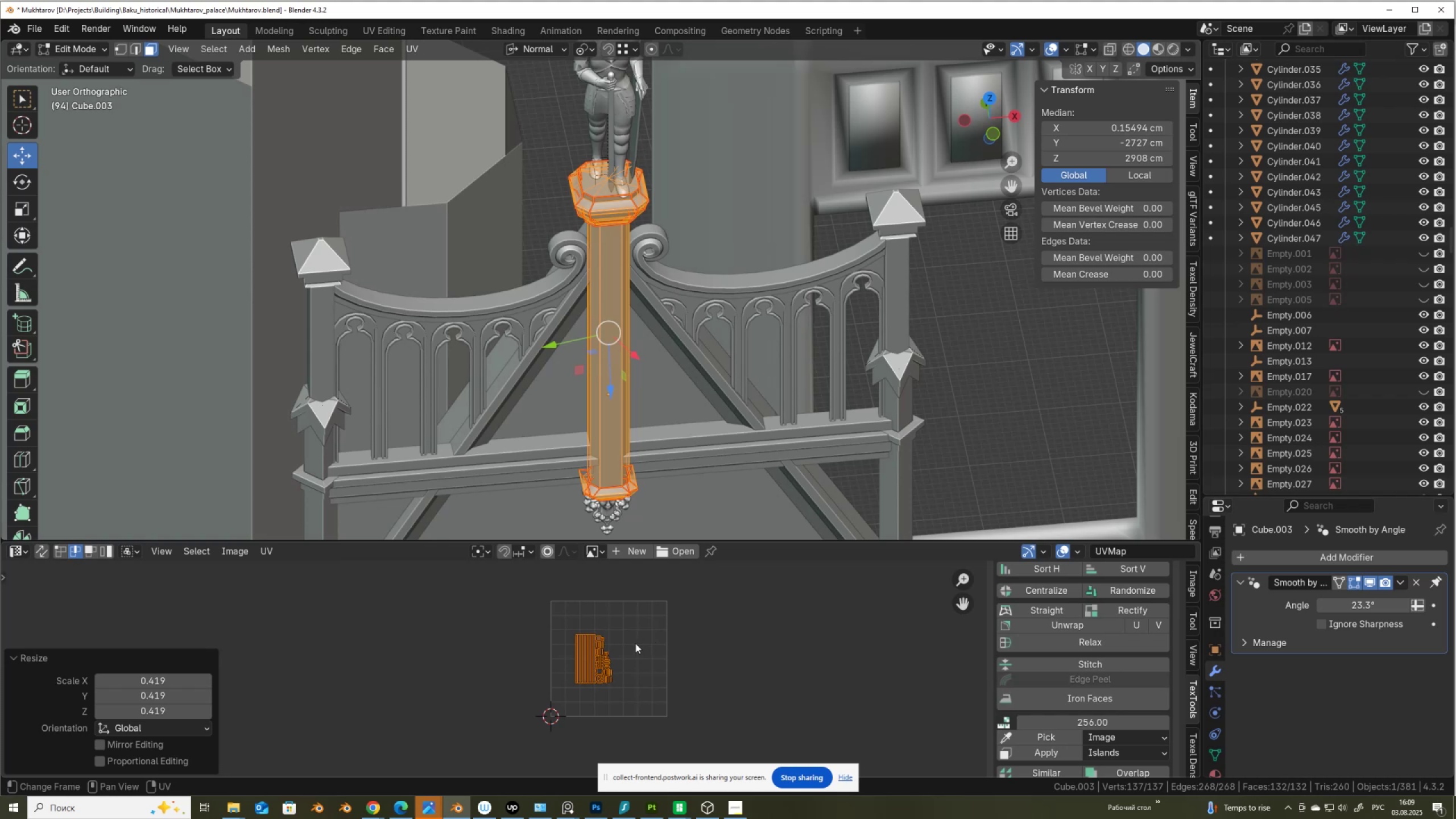 
key(H)
 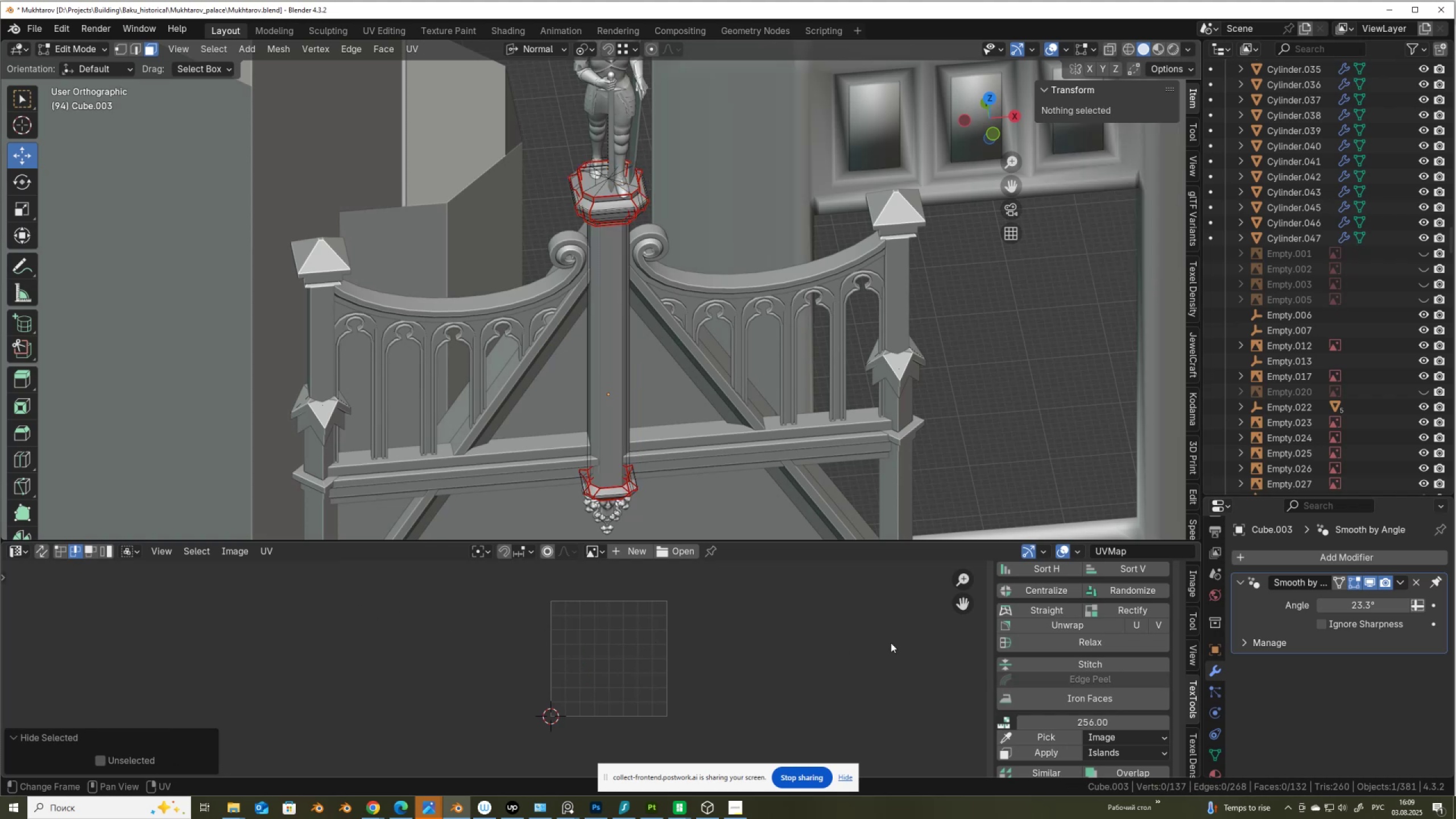 
key(Control+ControlLeft)
 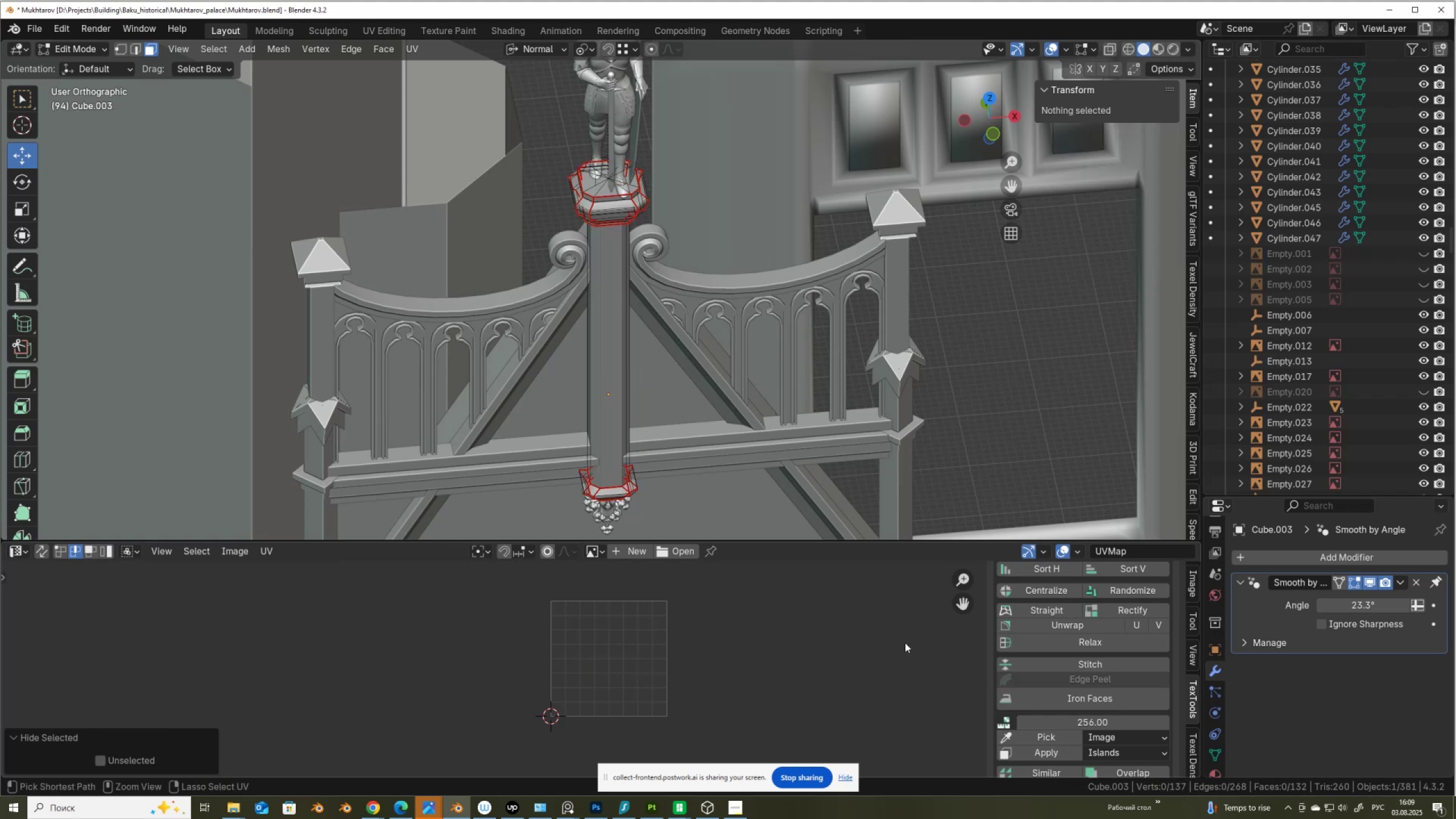 
key(Control+Z)
 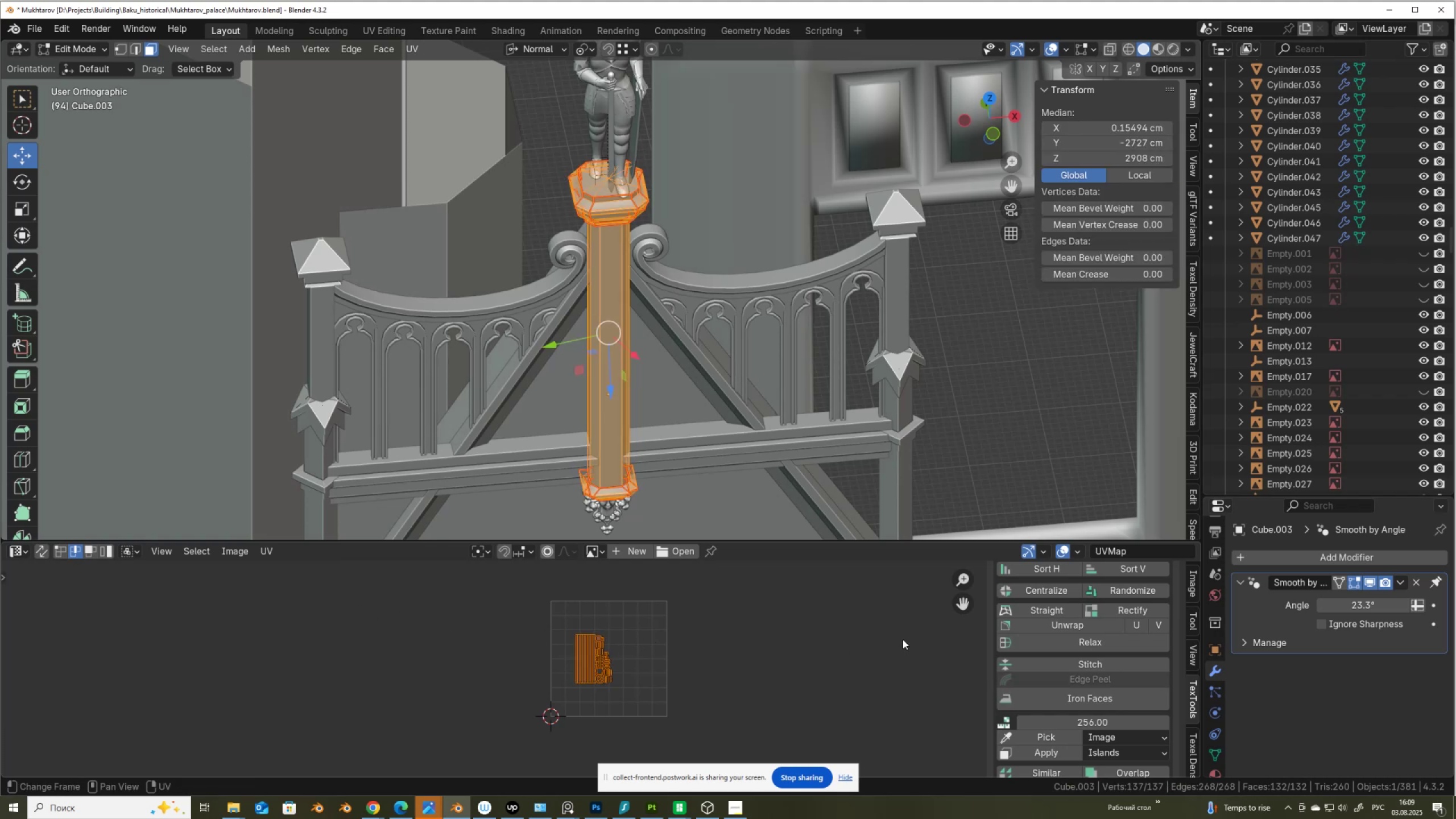 
key(G)
 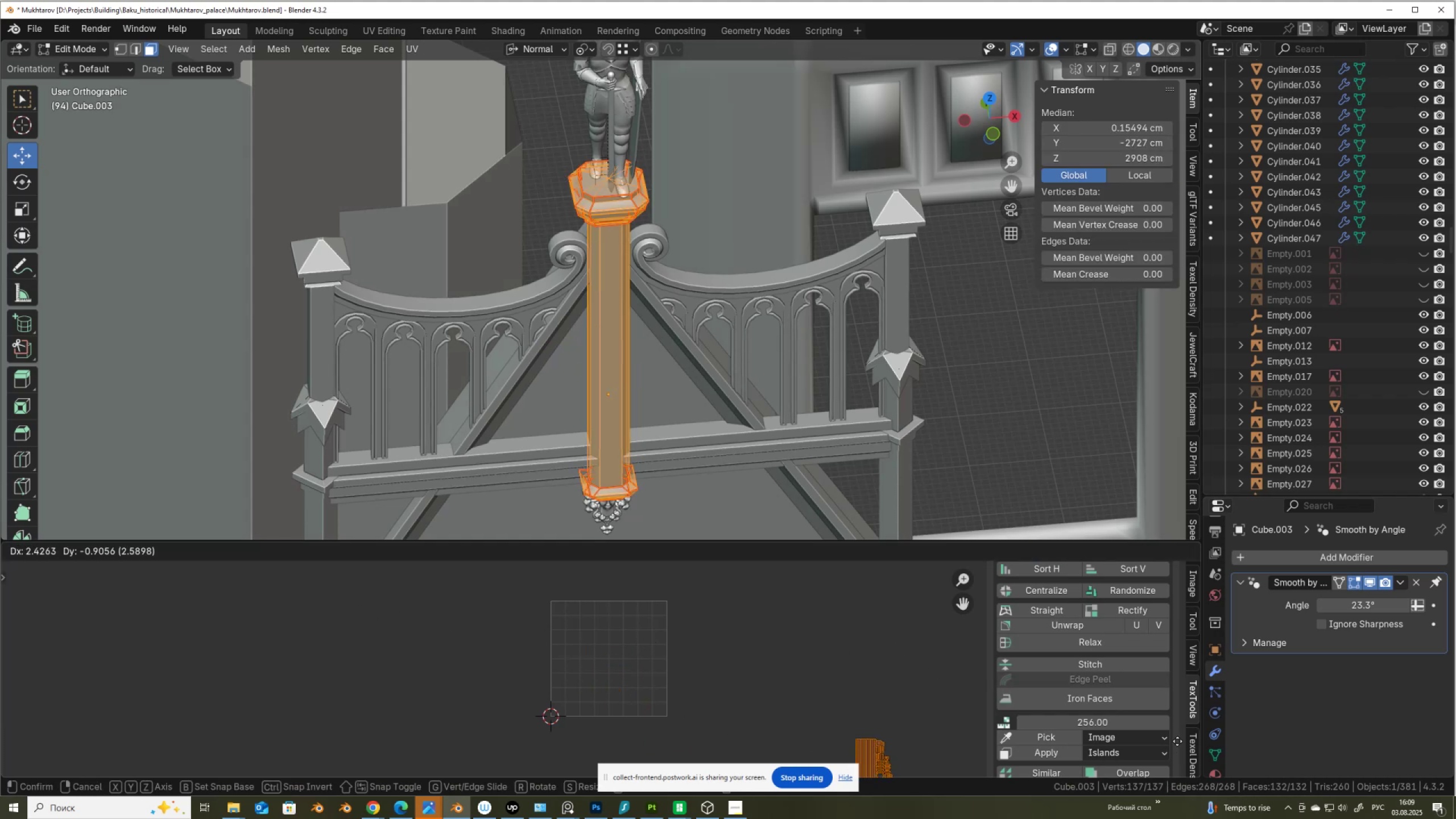 
left_click([1178, 740])
 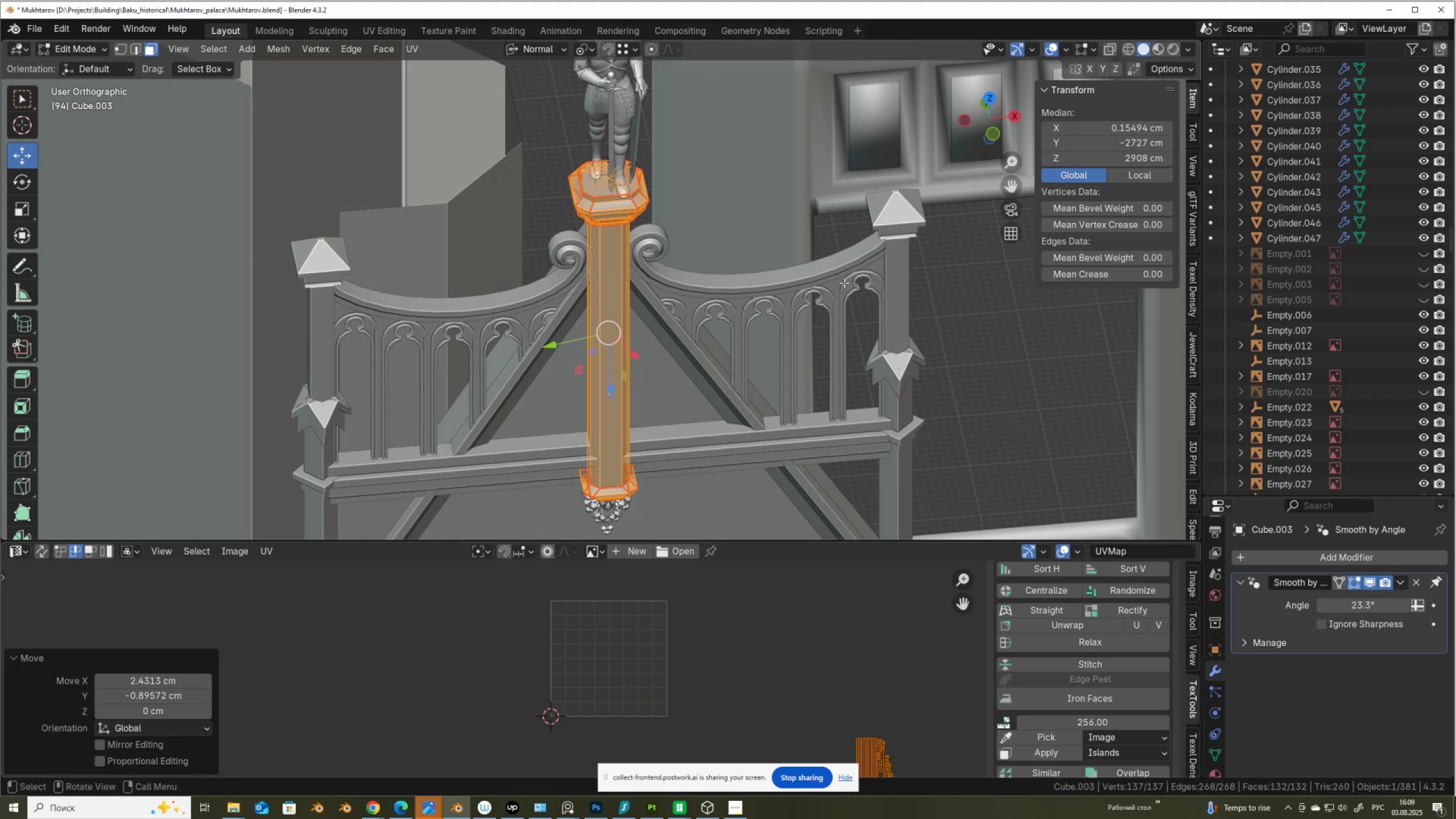 
key(Tab)
 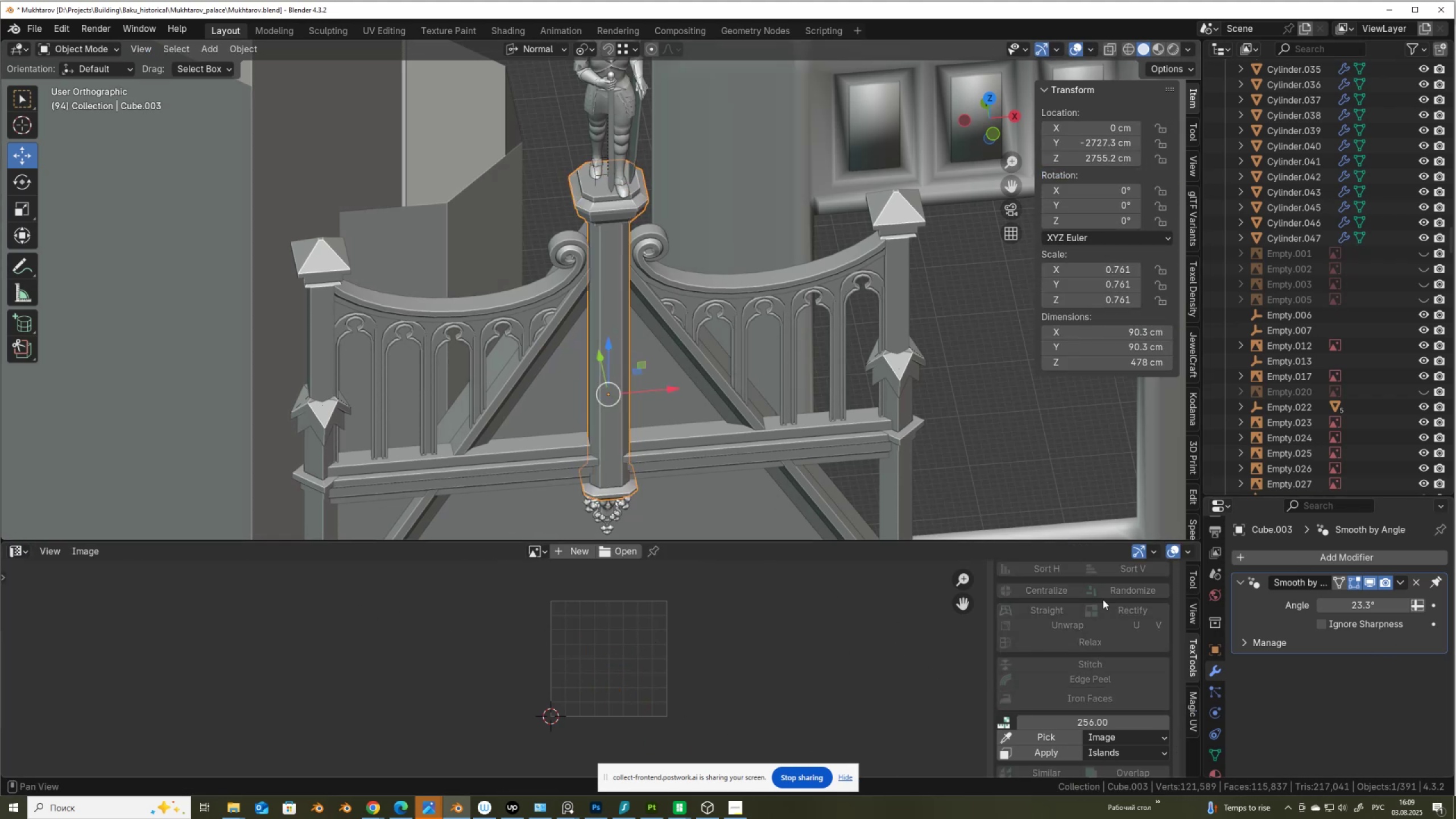 
scroll: coordinate [1083, 649], scroll_direction: up, amount: 8.0
 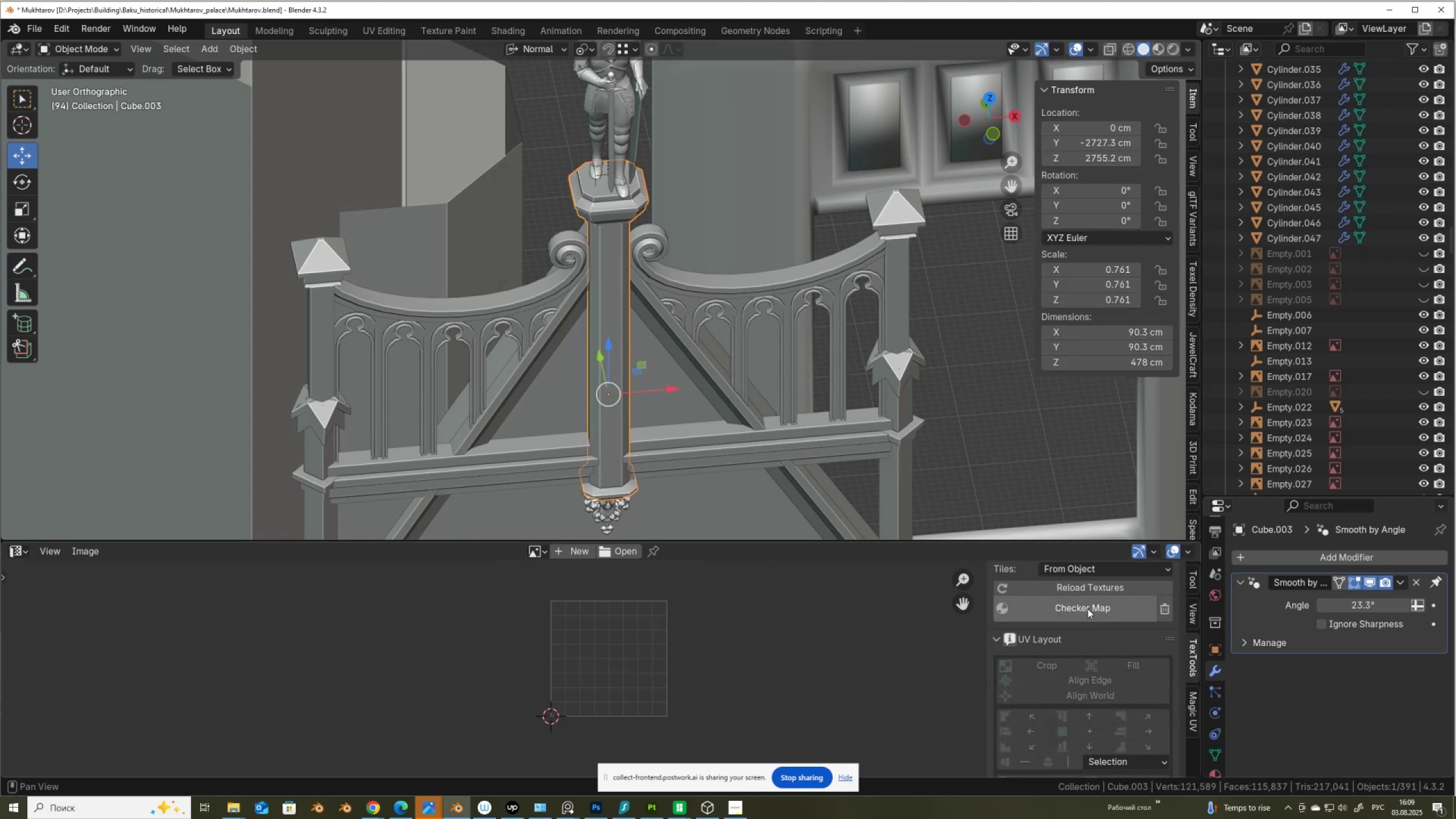 
left_click([1089, 606])
 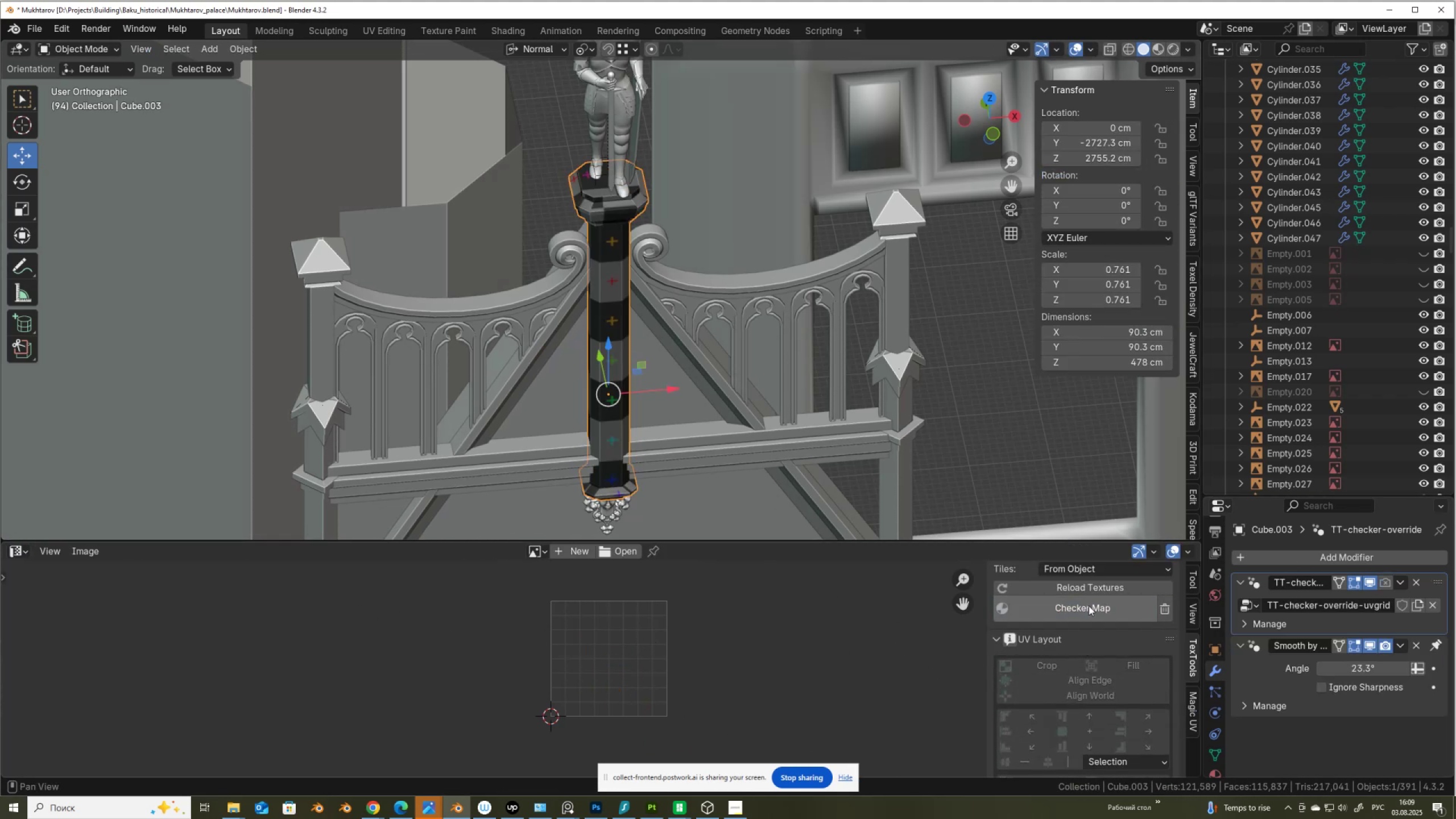 
left_click([1089, 606])
 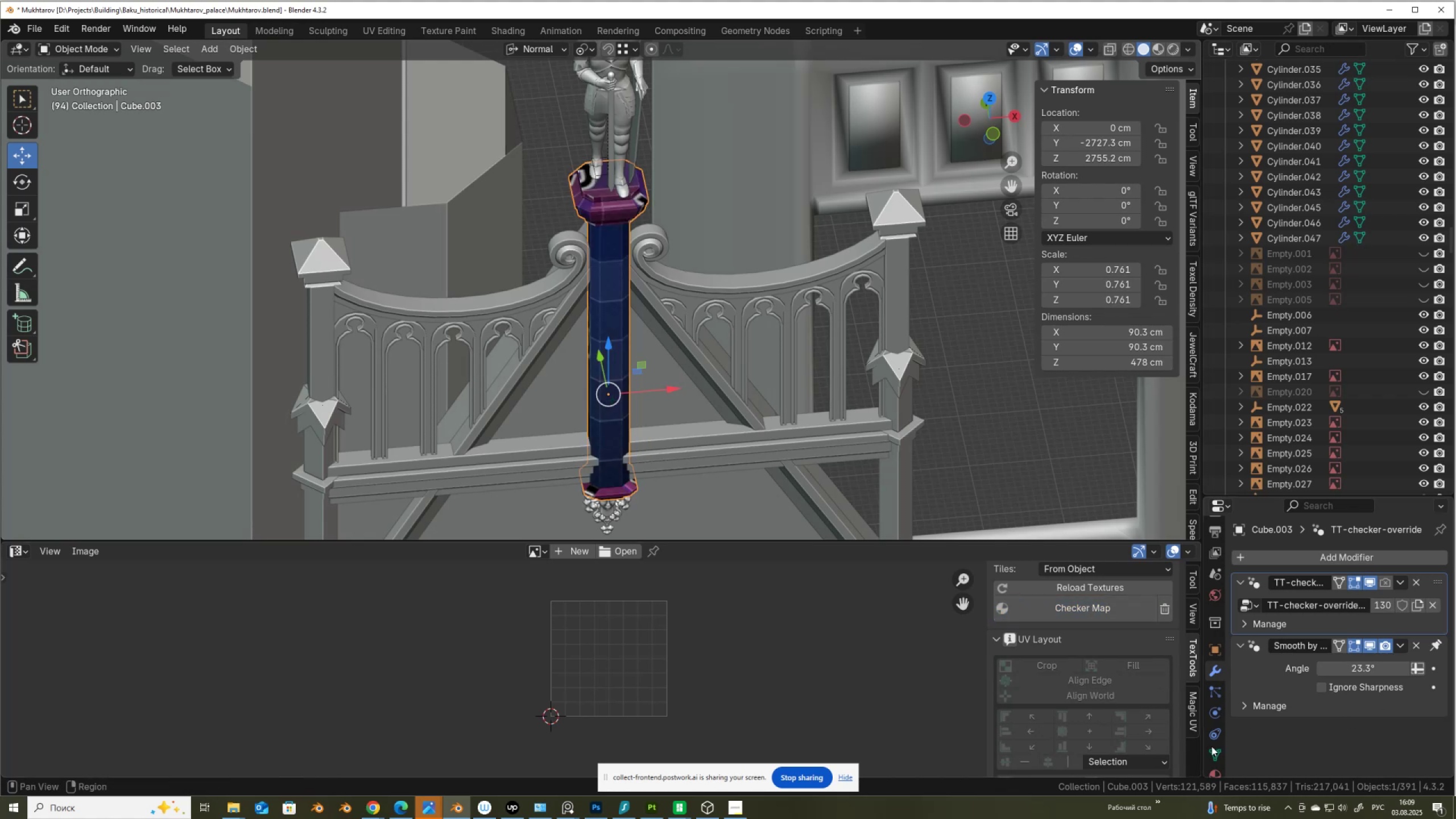 
left_click([1213, 773])
 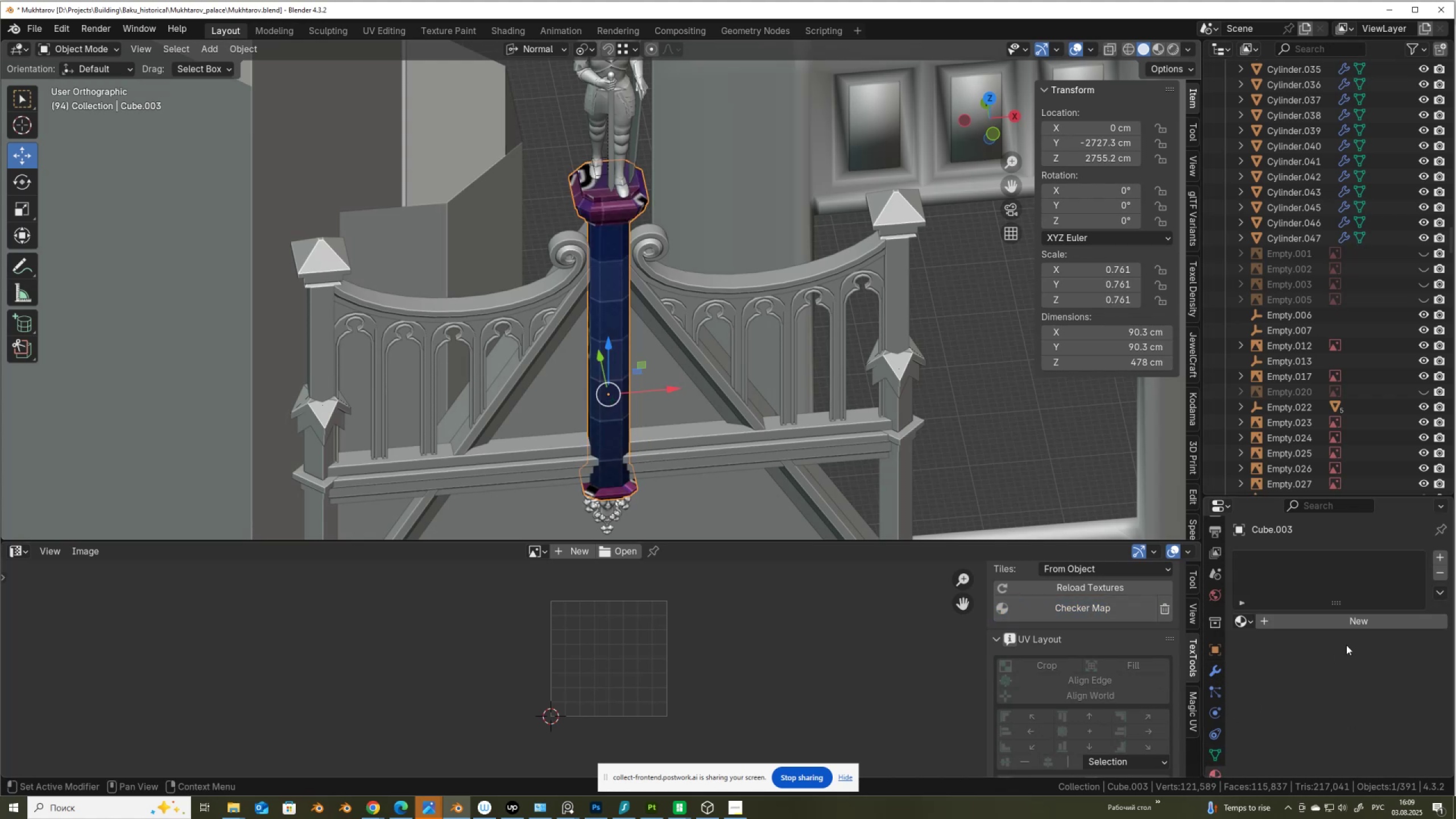 
scroll: coordinate [652, 299], scroll_direction: down, amount: 8.0
 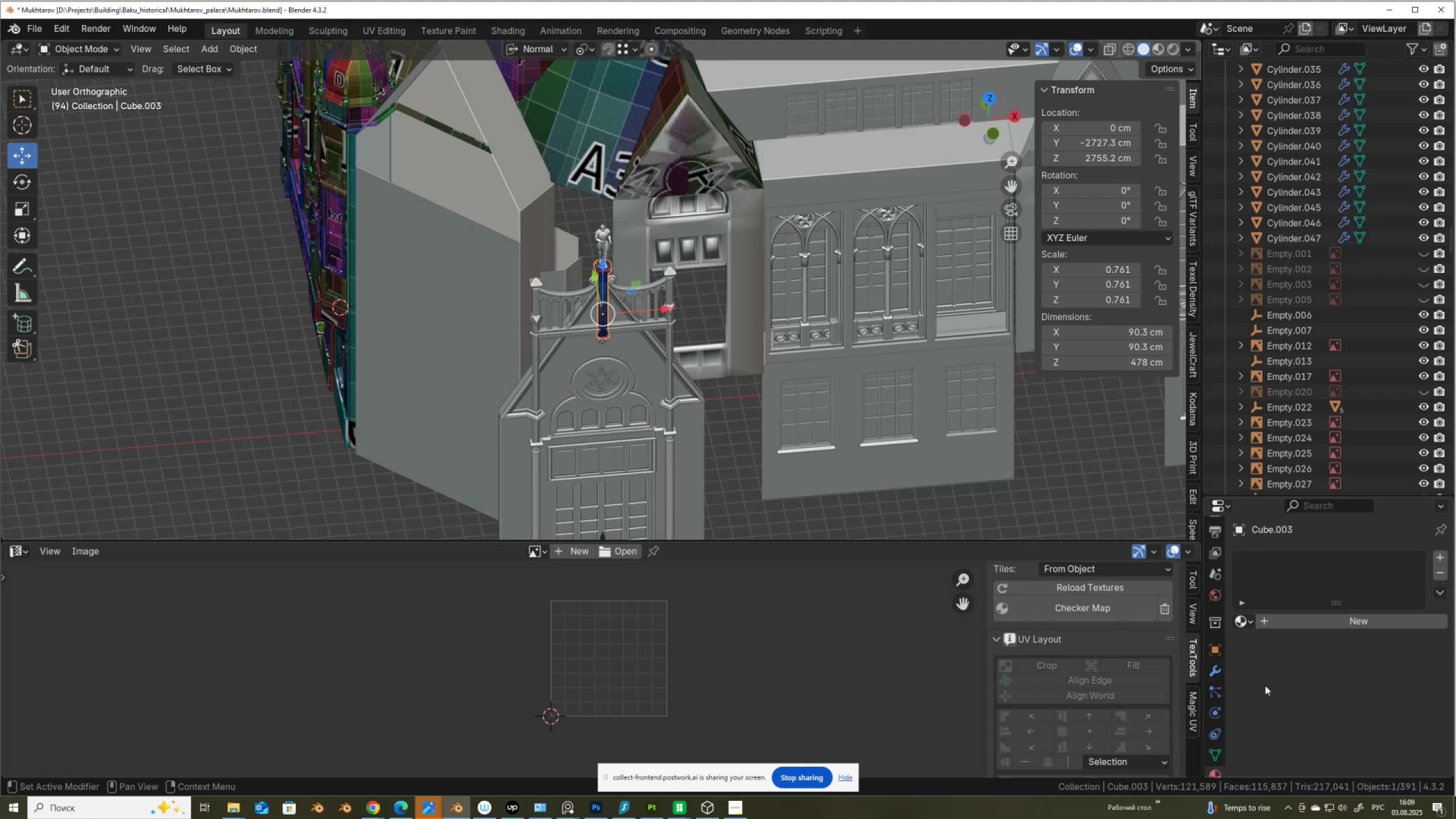 
left_click([1342, 622])
 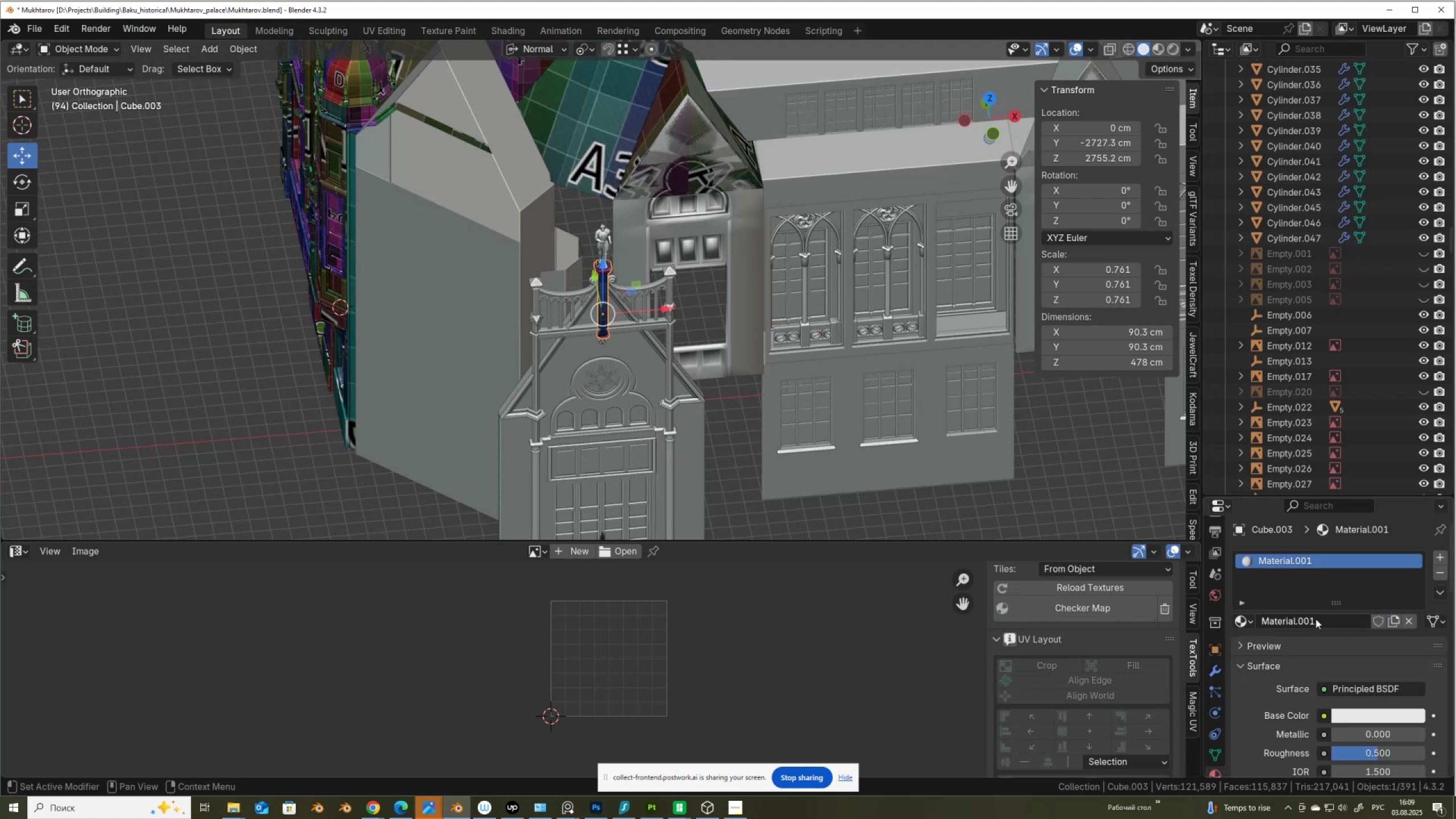 
left_click([1325, 618])
 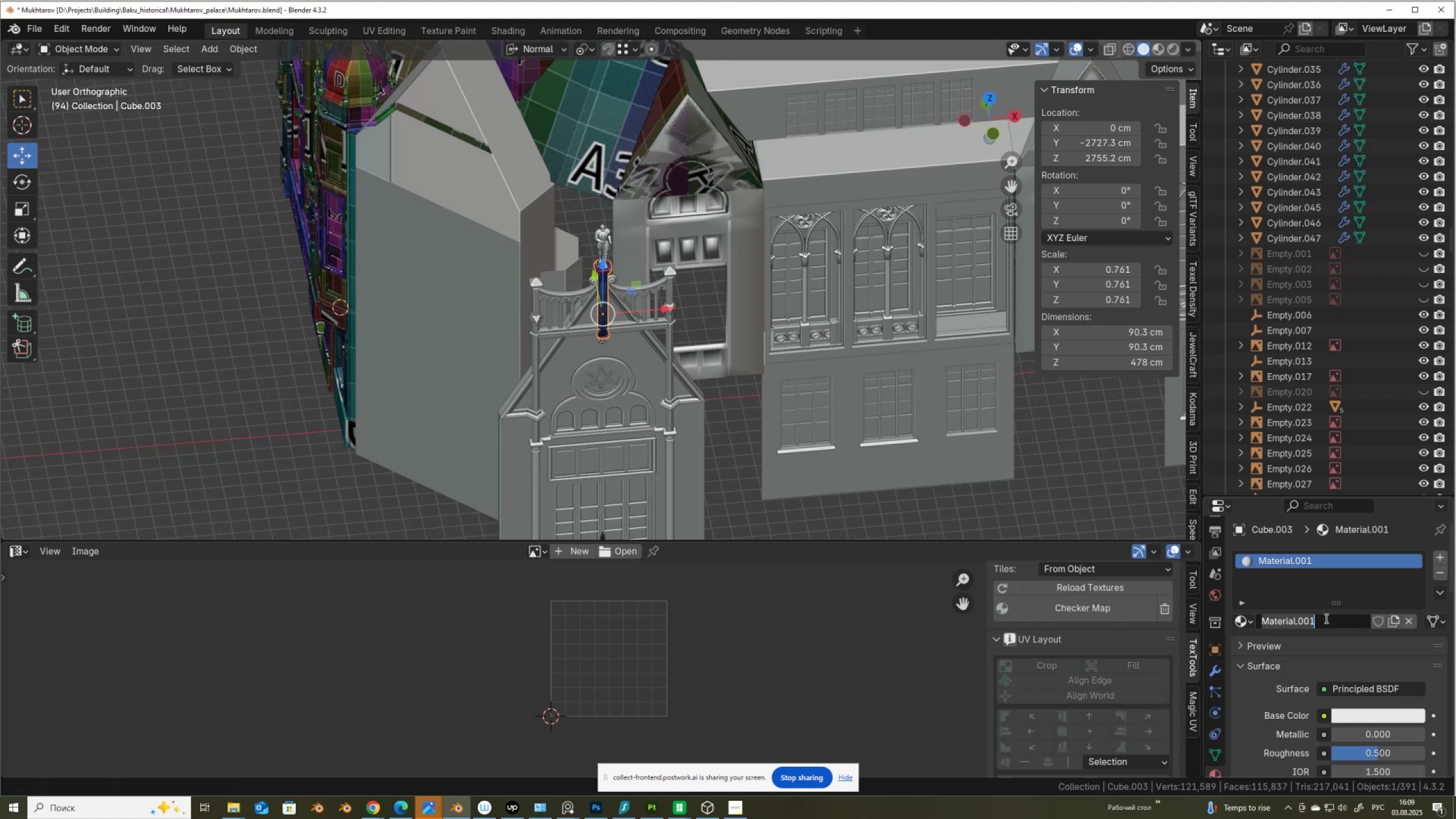 
type(FACADE)
 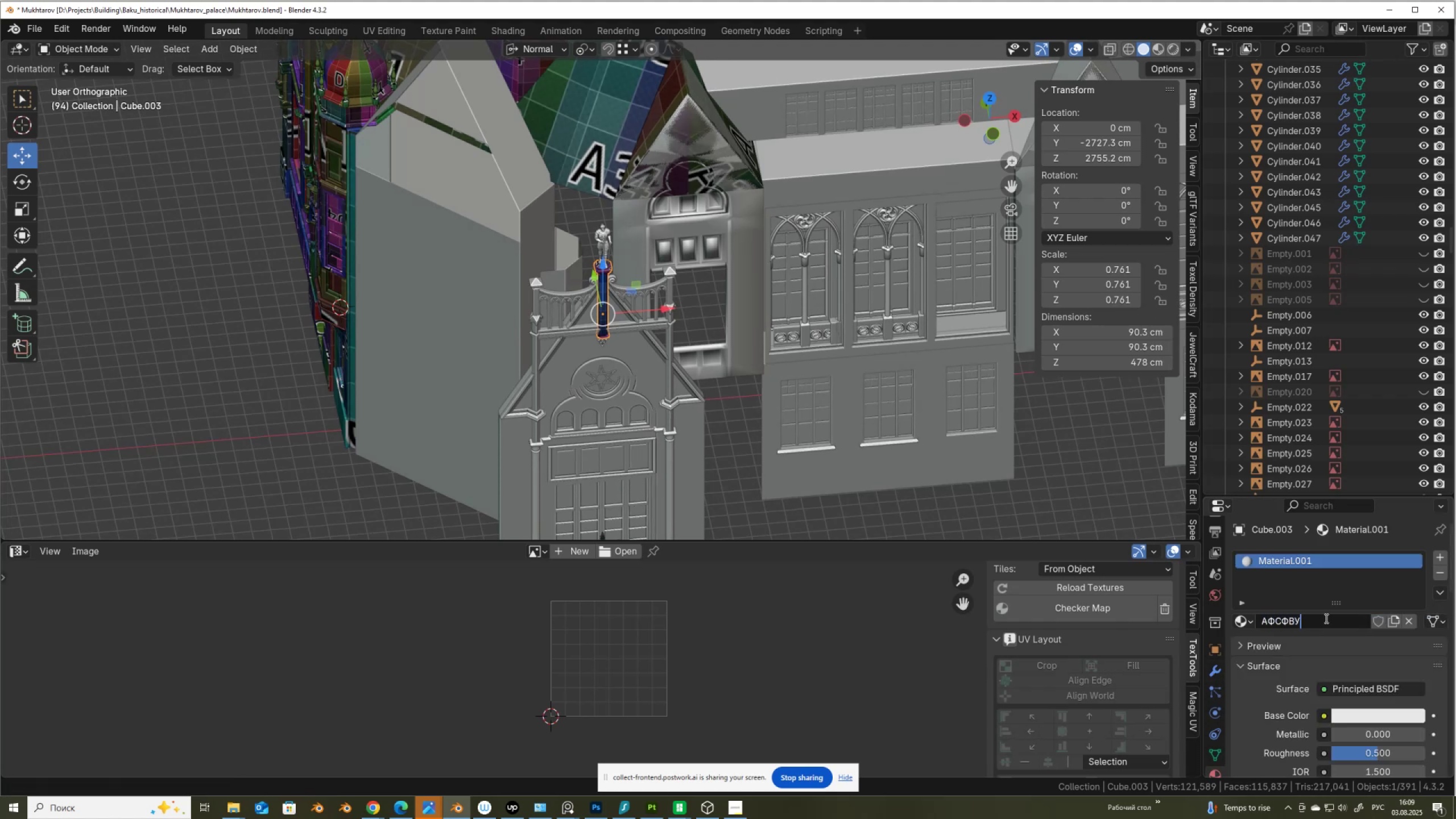 
key(Alt+AltLeft)
 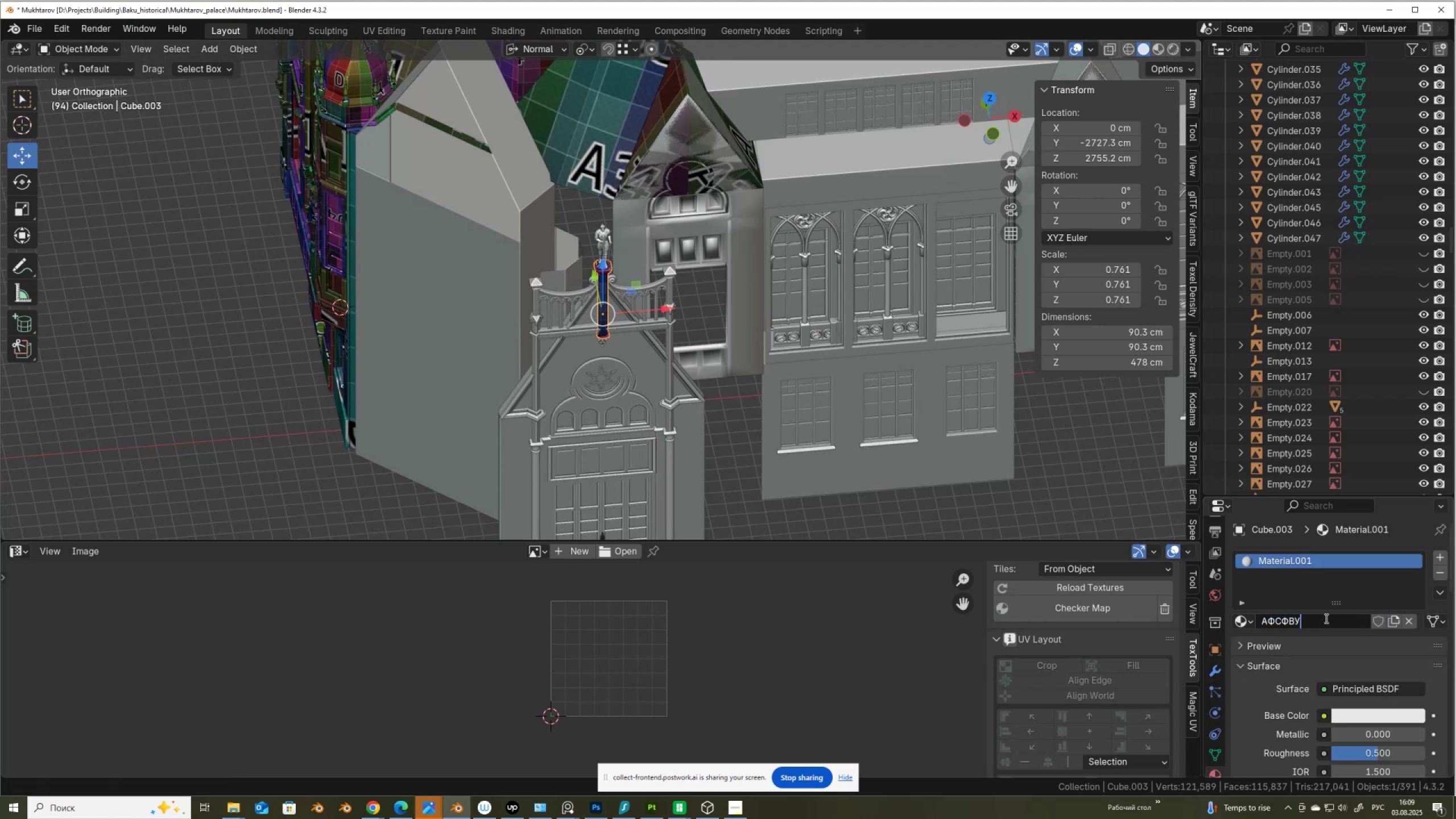 
type(facade)
key(NumpadEnter)
key(NumpadEnter)
 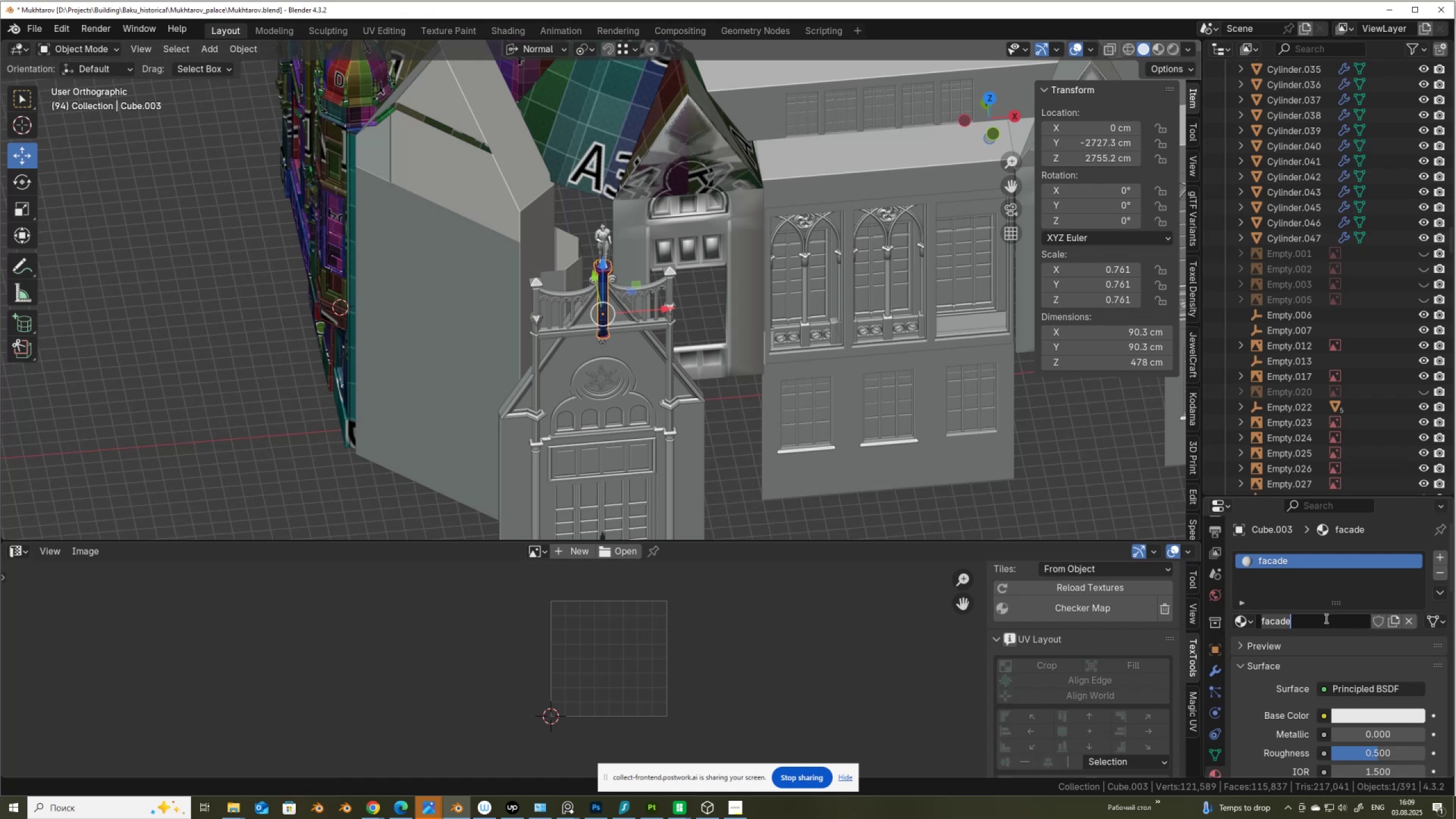 
hold_key(key=Backspace, duration=0.91)
 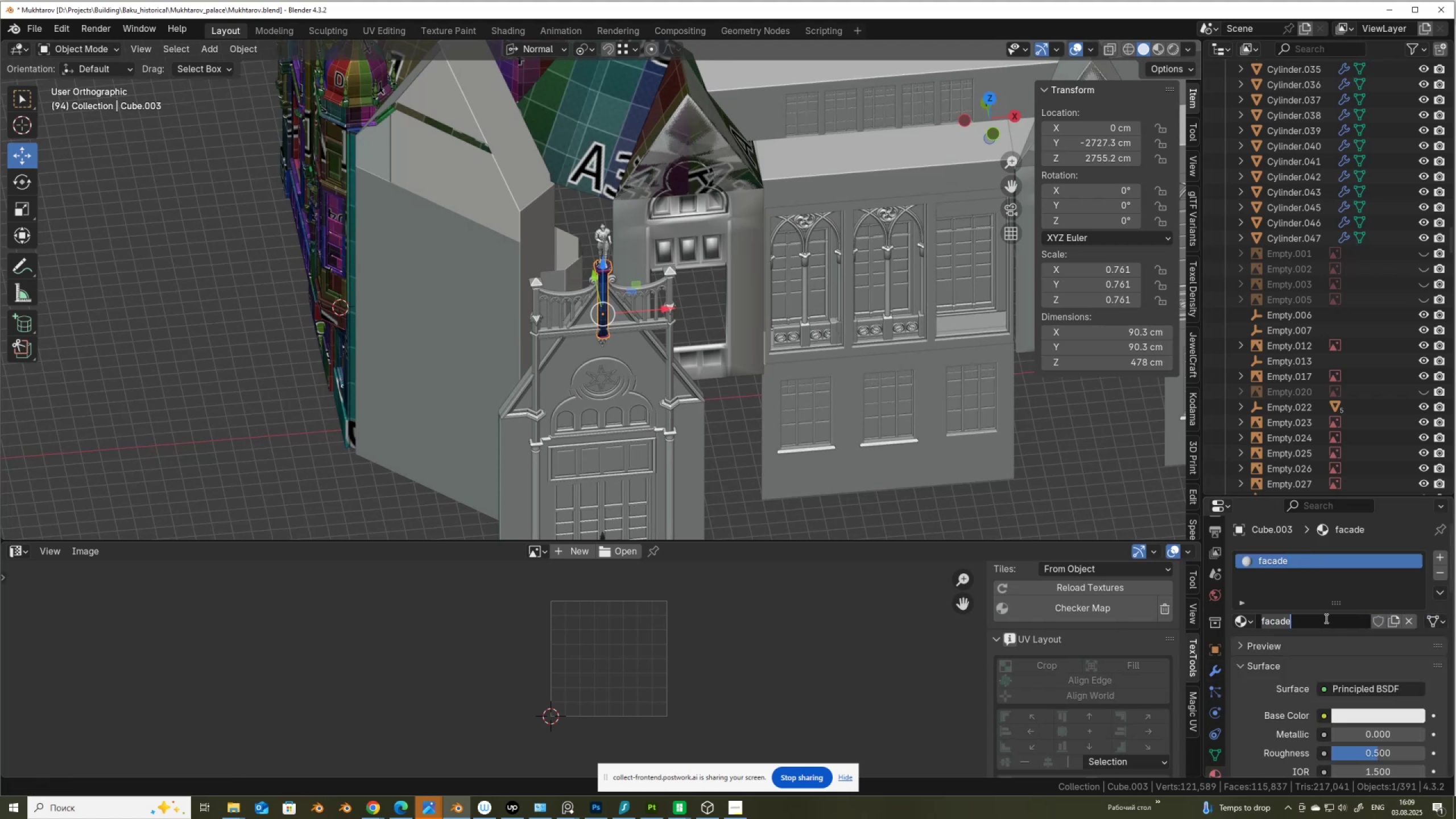 
scroll: coordinate [585, 425], scroll_direction: up, amount: 20.0
 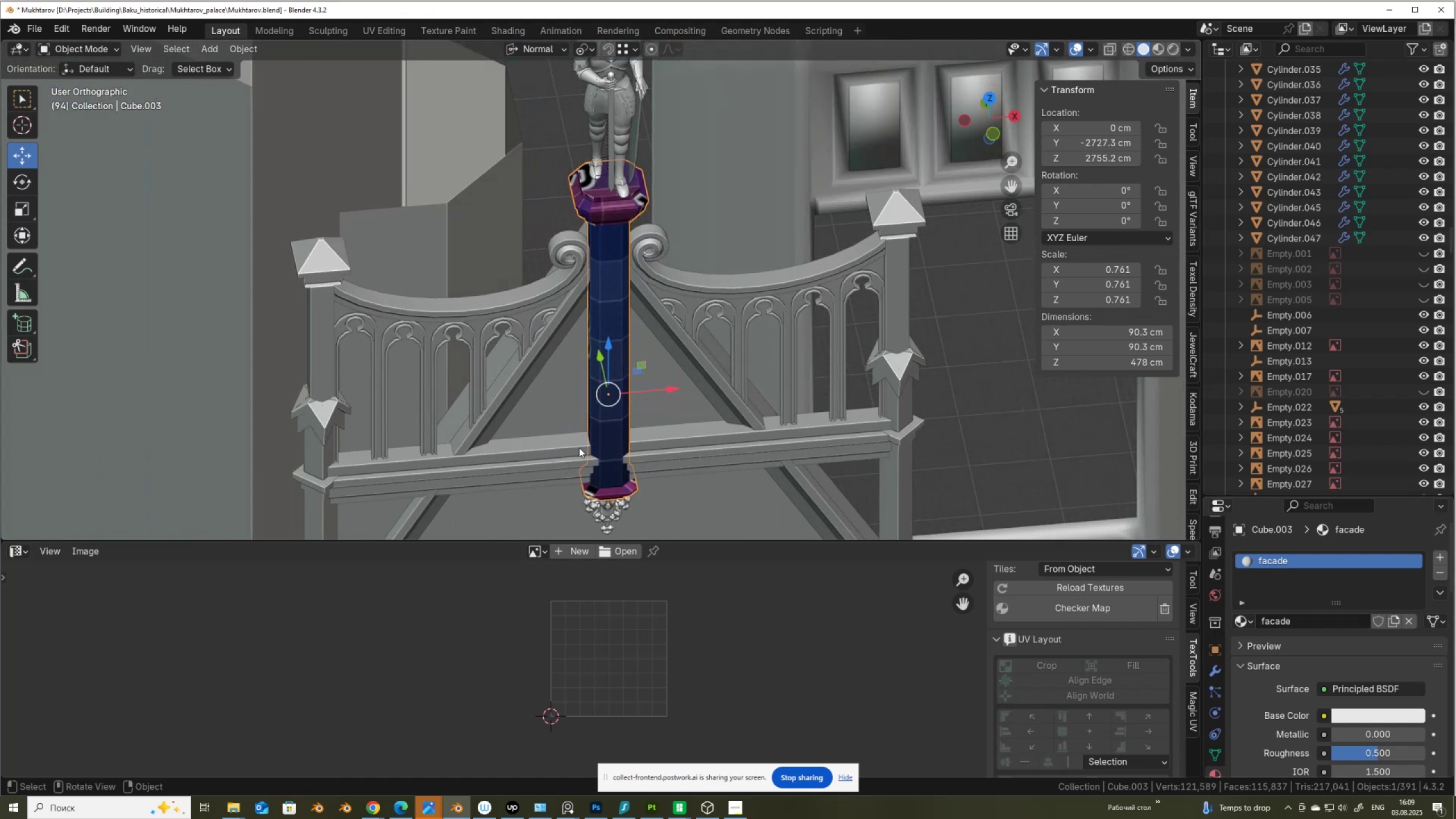 
hold_key(key=ShiftLeft, duration=0.62)
 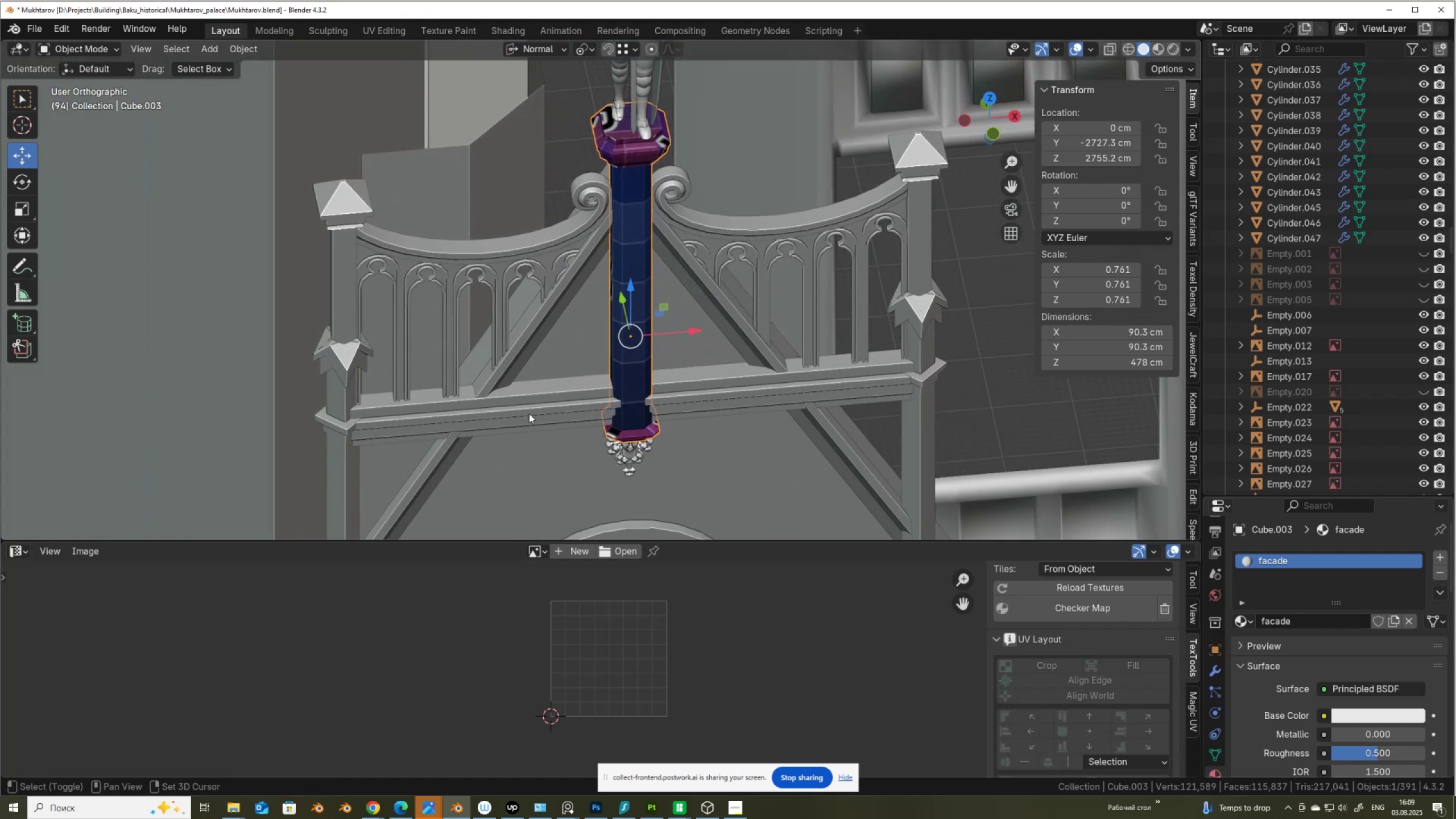 
left_click([529, 413])
 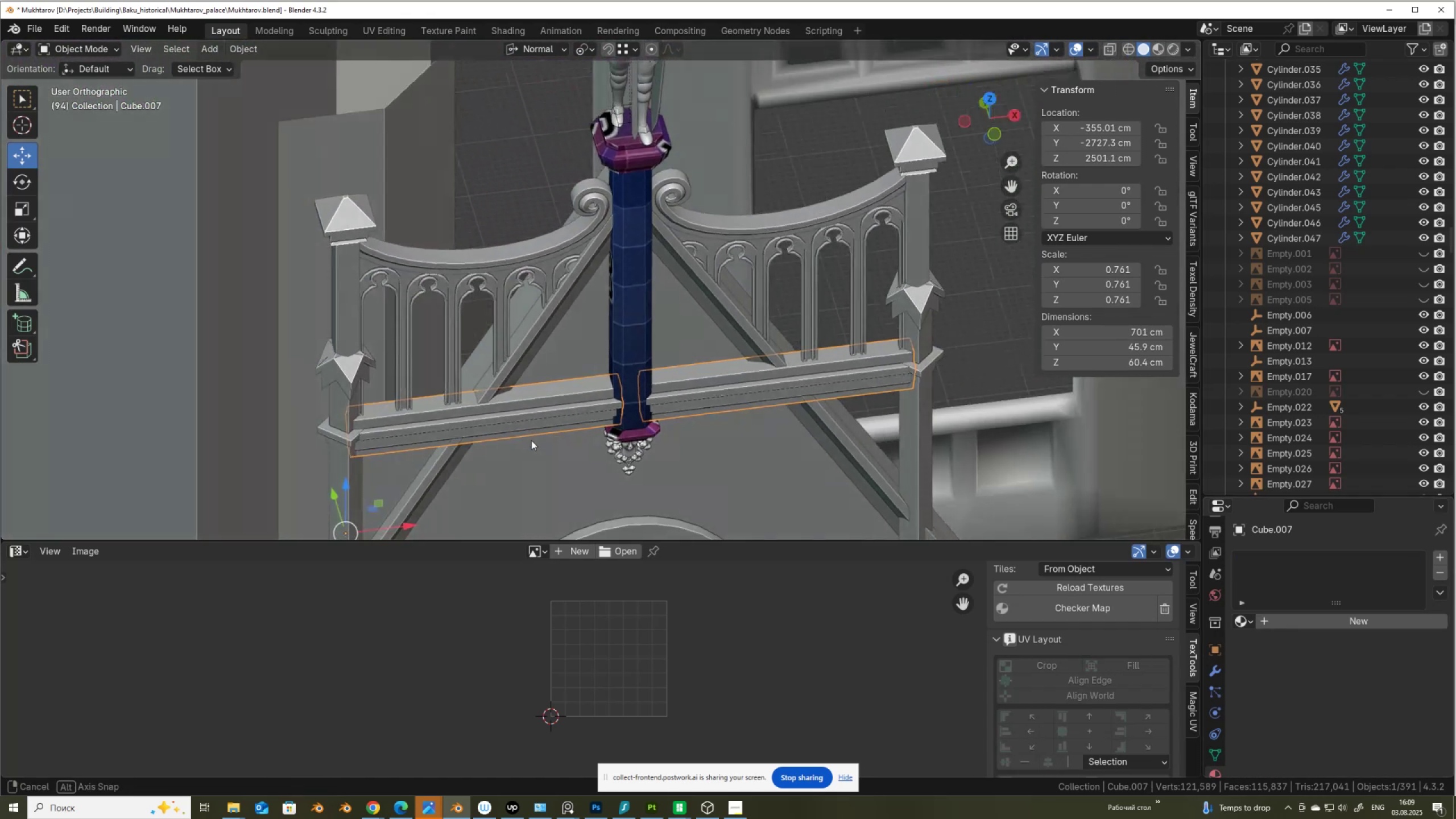 
wait(8.74)
 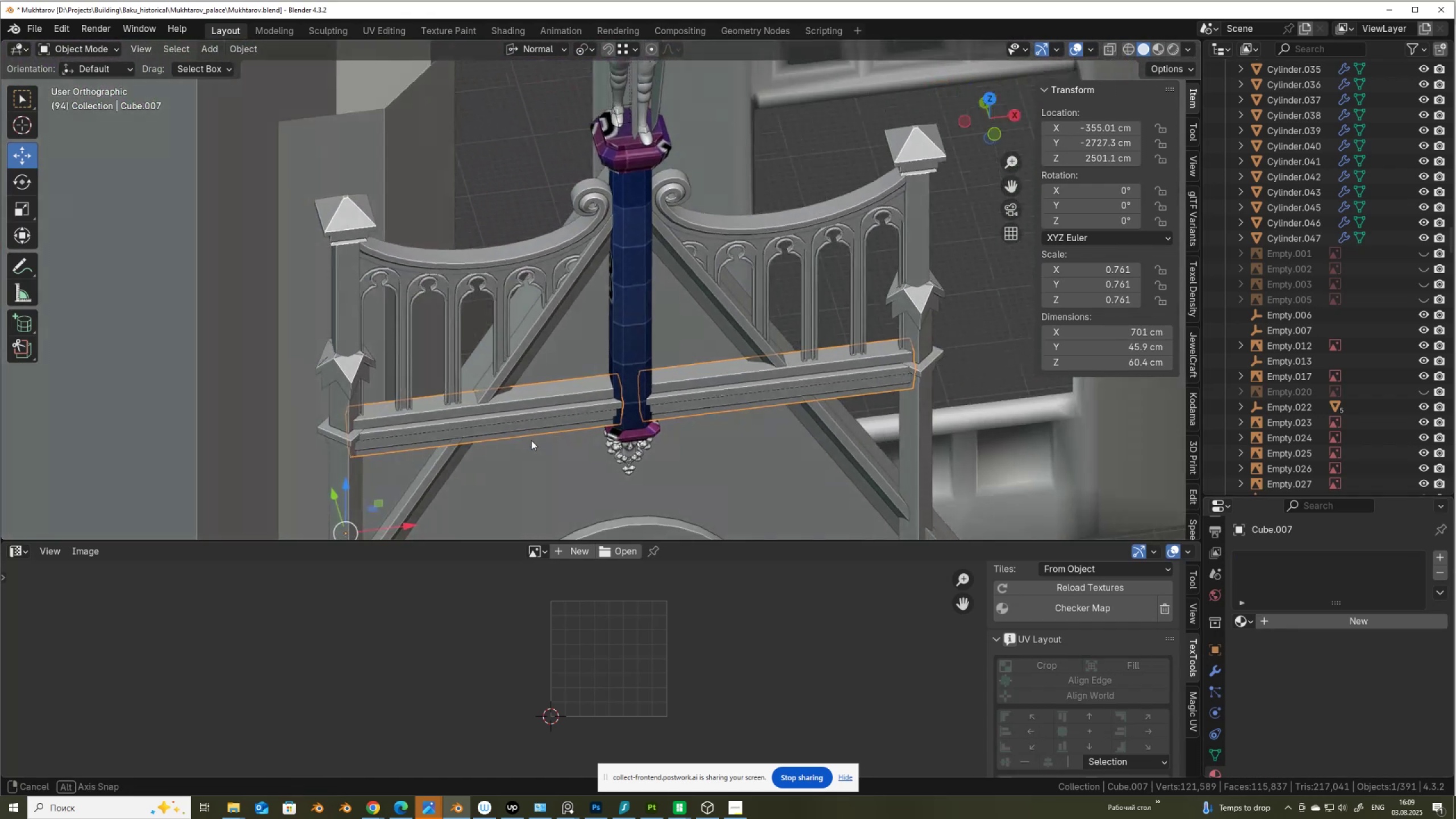 
middle_click([531, 446])
 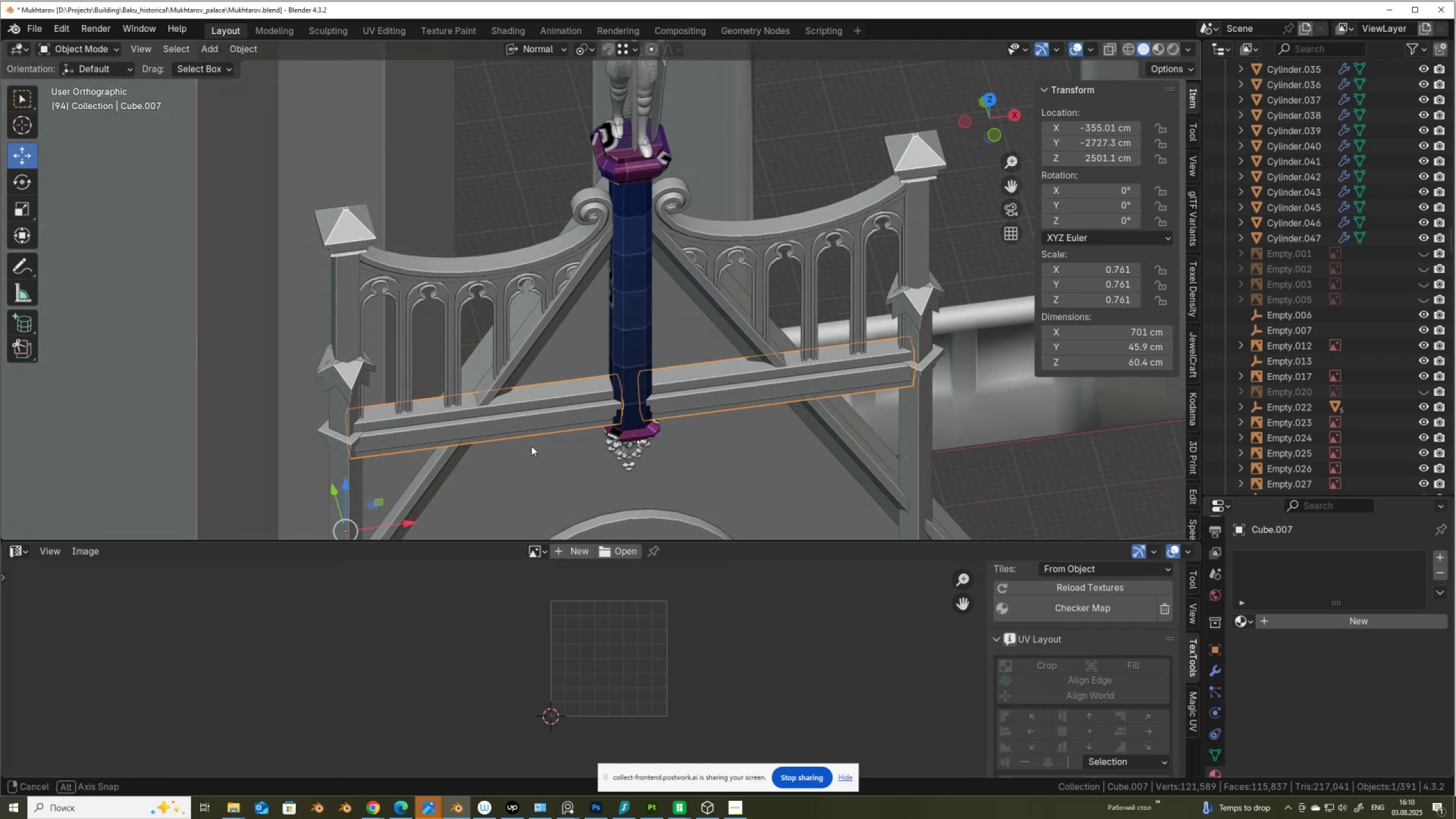 
scroll: coordinate [531, 446], scroll_direction: down, amount: 8.0
 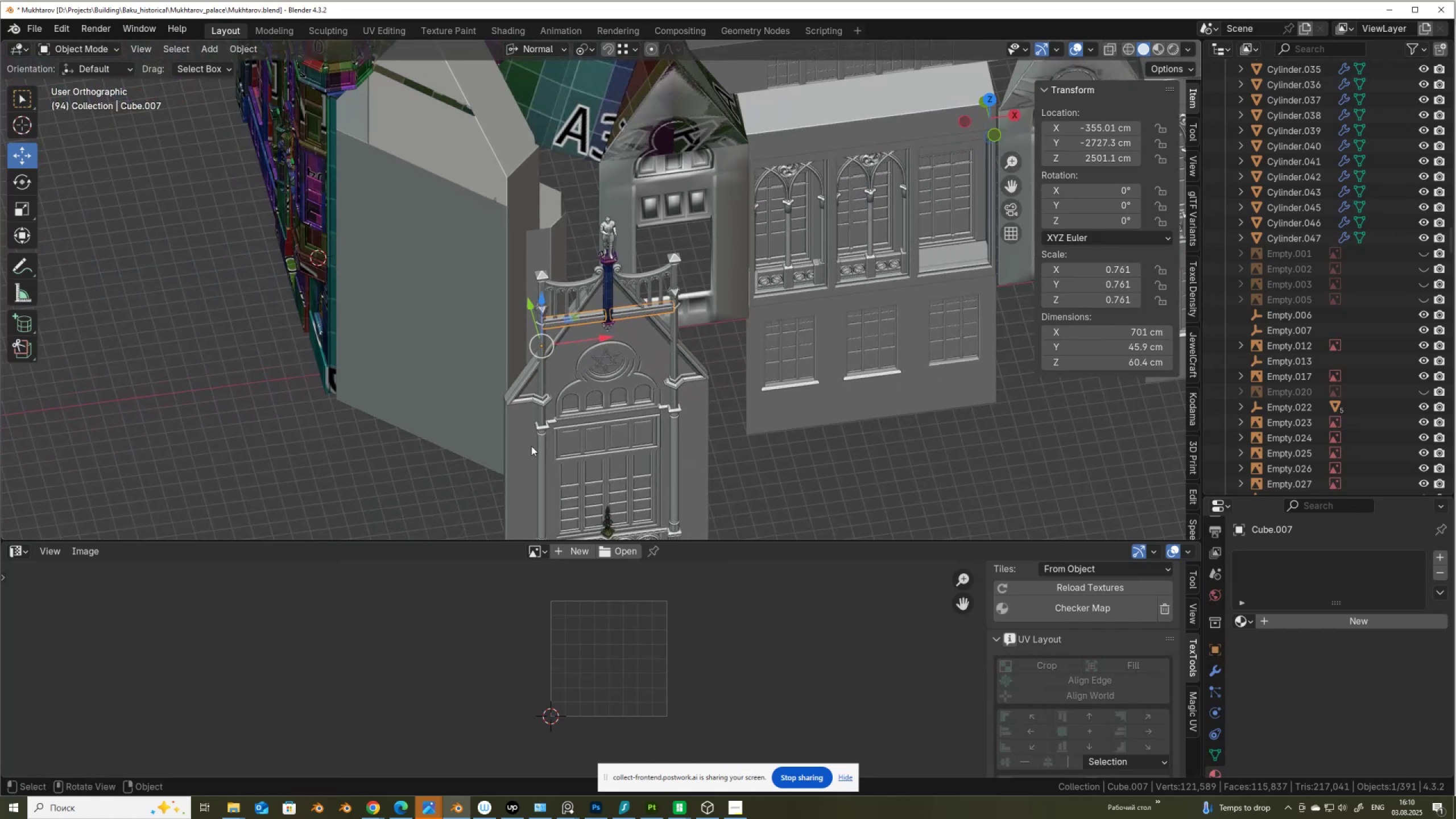 
scroll: coordinate [589, 328], scroll_direction: up, amount: 7.0
 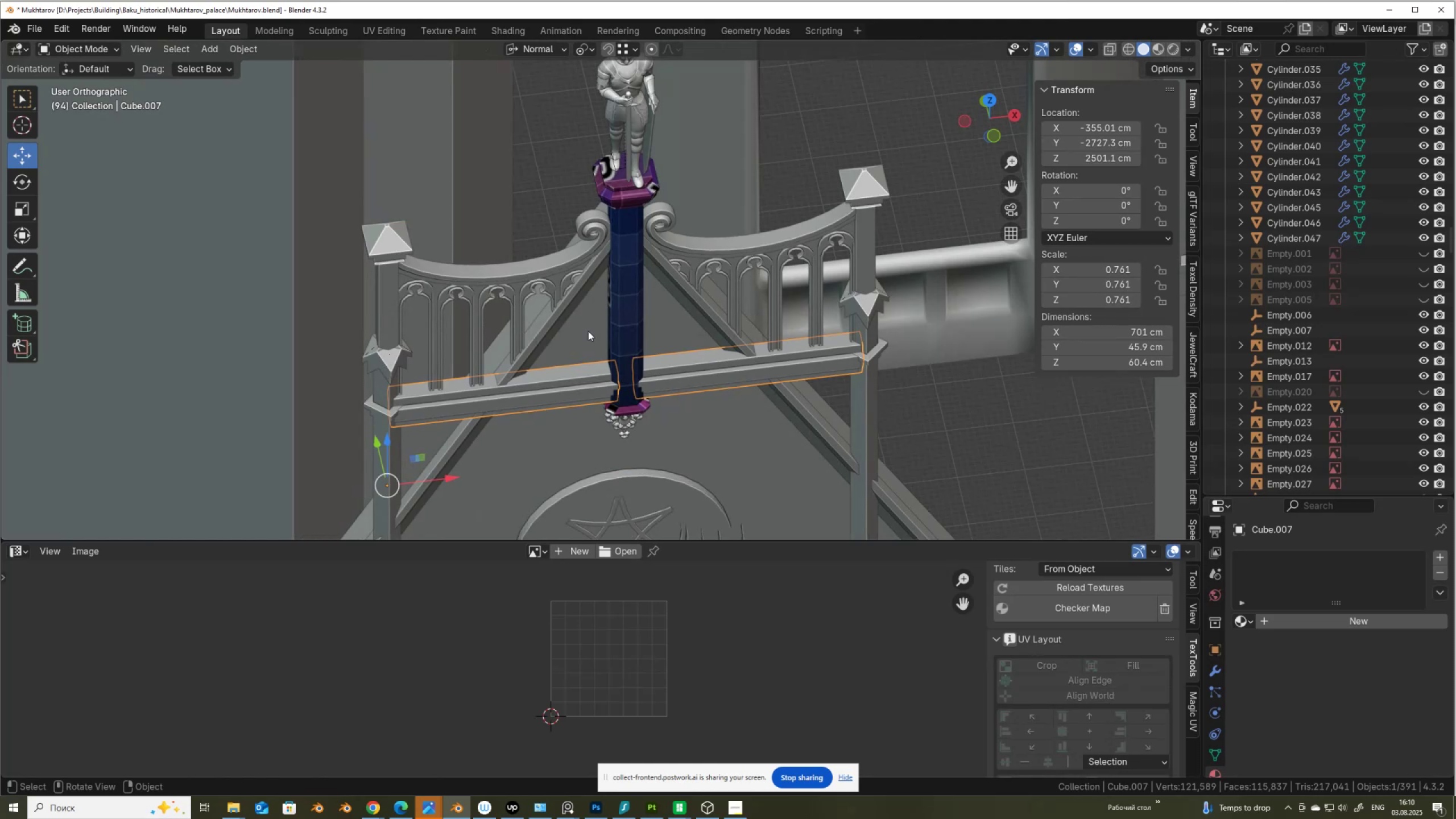 
left_click([399, 237])
 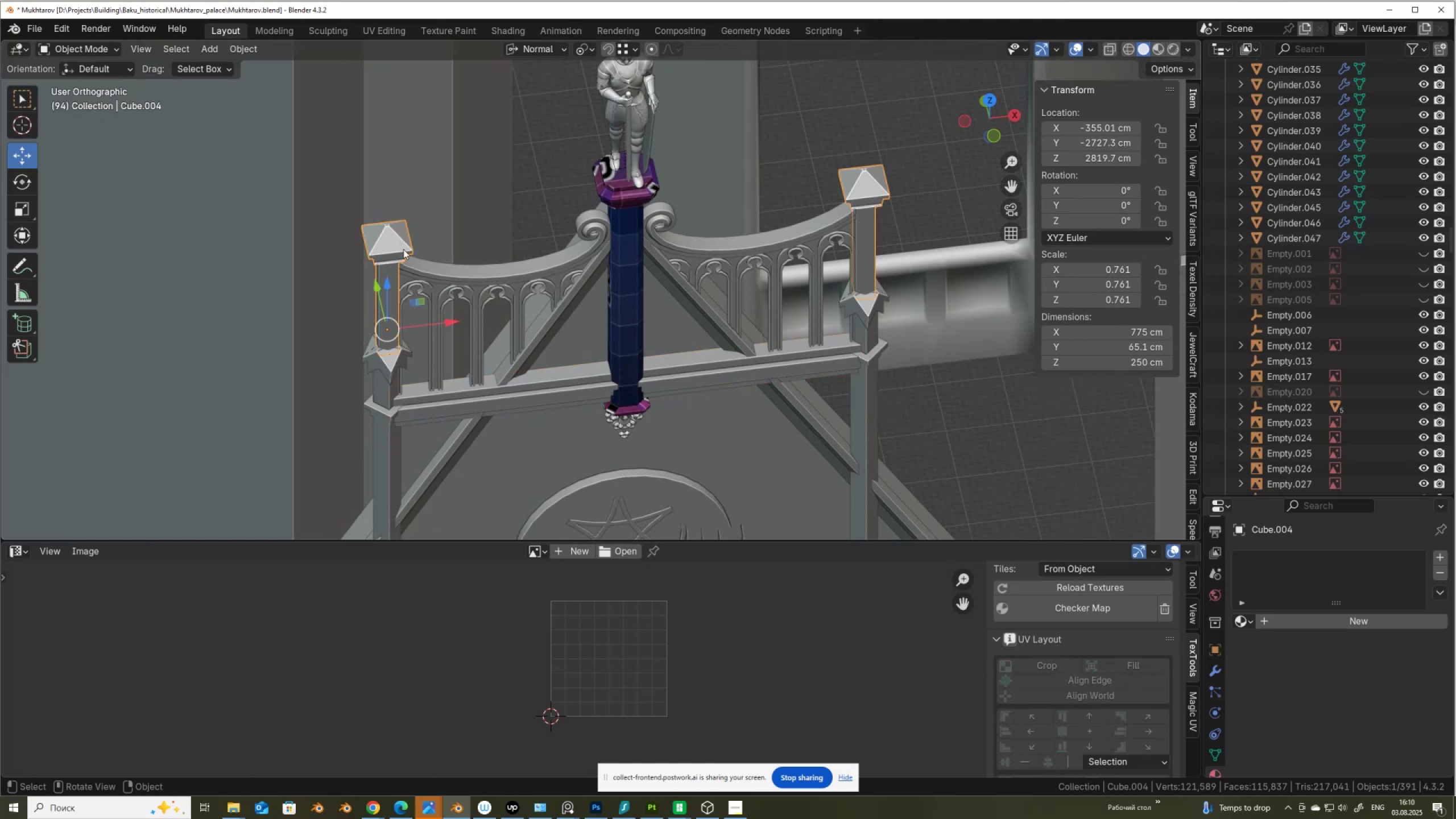 
key(Tab)
 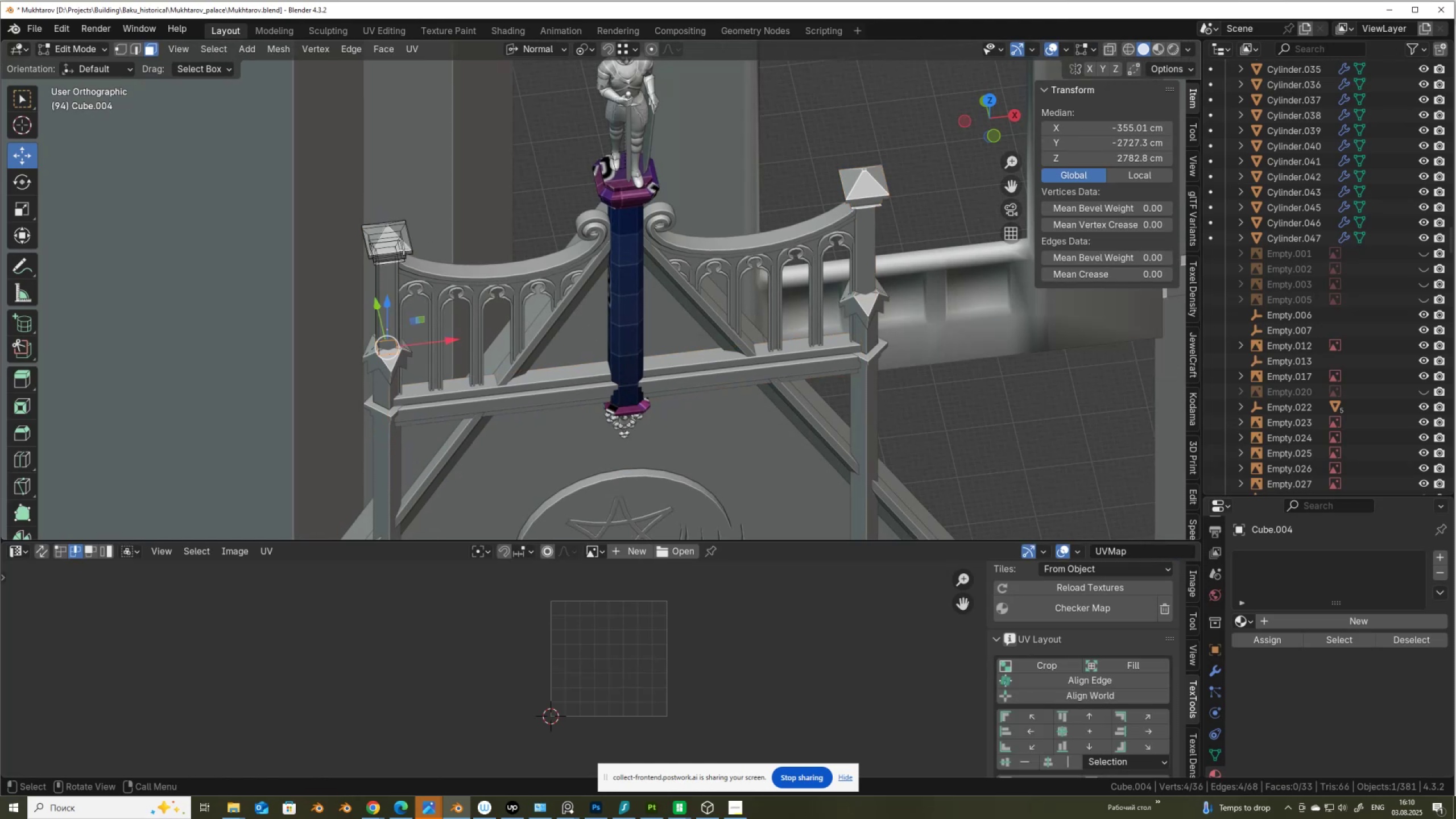 
scroll: coordinate [412, 297], scroll_direction: up, amount: 5.0
 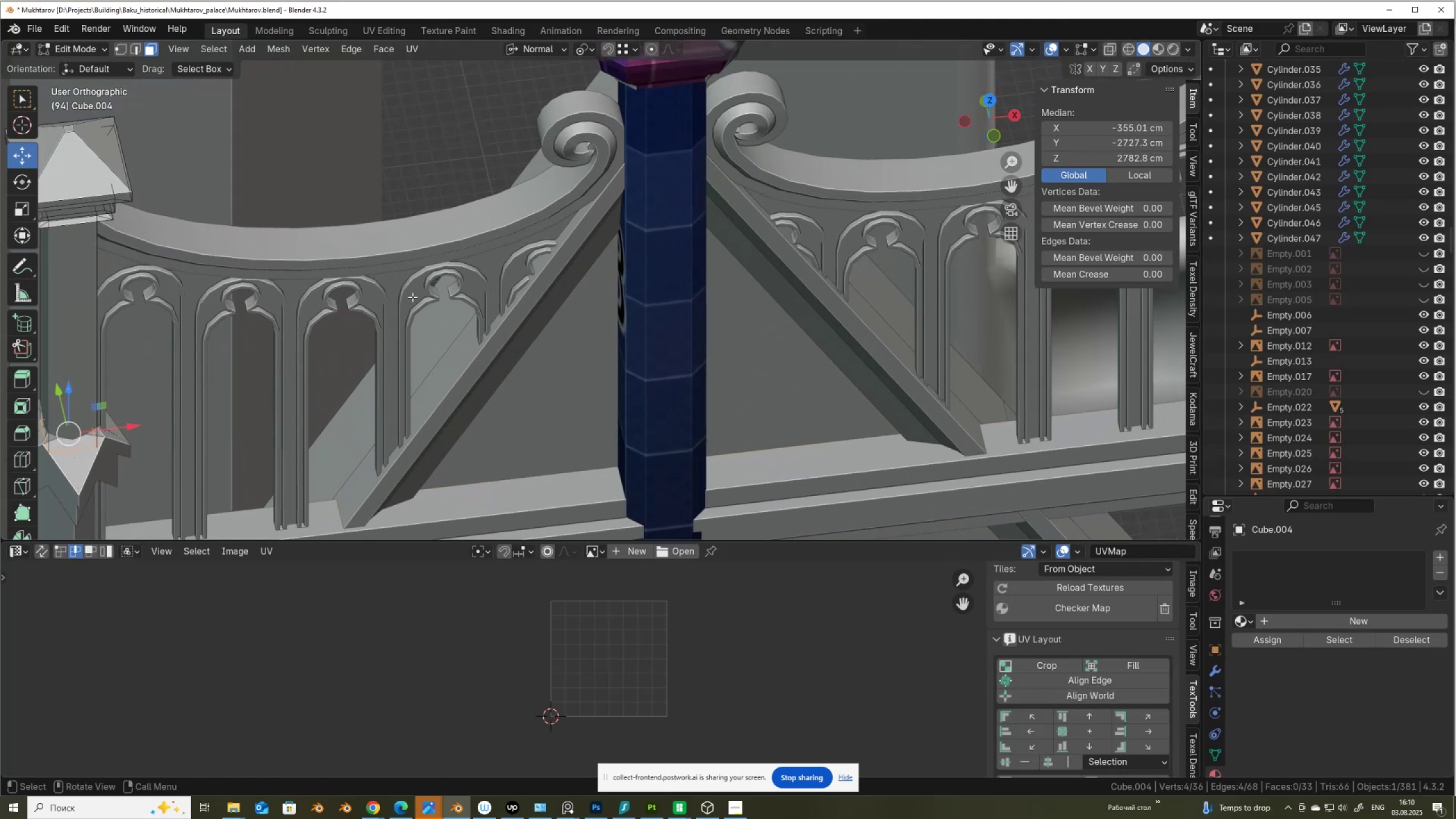 
hold_key(key=ShiftLeft, duration=0.78)
scroll: coordinate [549, 304], scroll_direction: up, amount: 3.0
 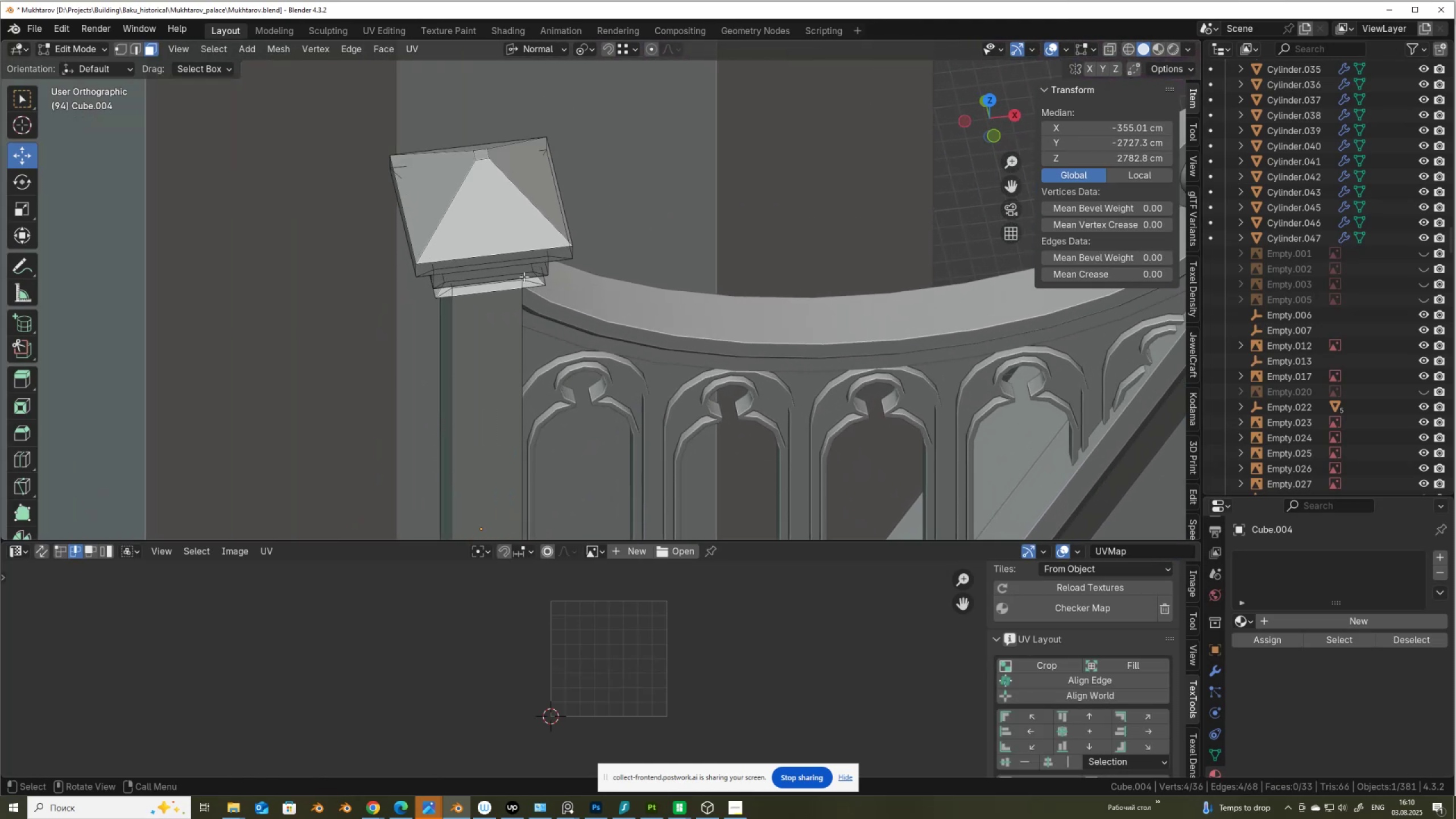 
hold_key(key=AltLeft, duration=0.35)
left_click([490, 254])
 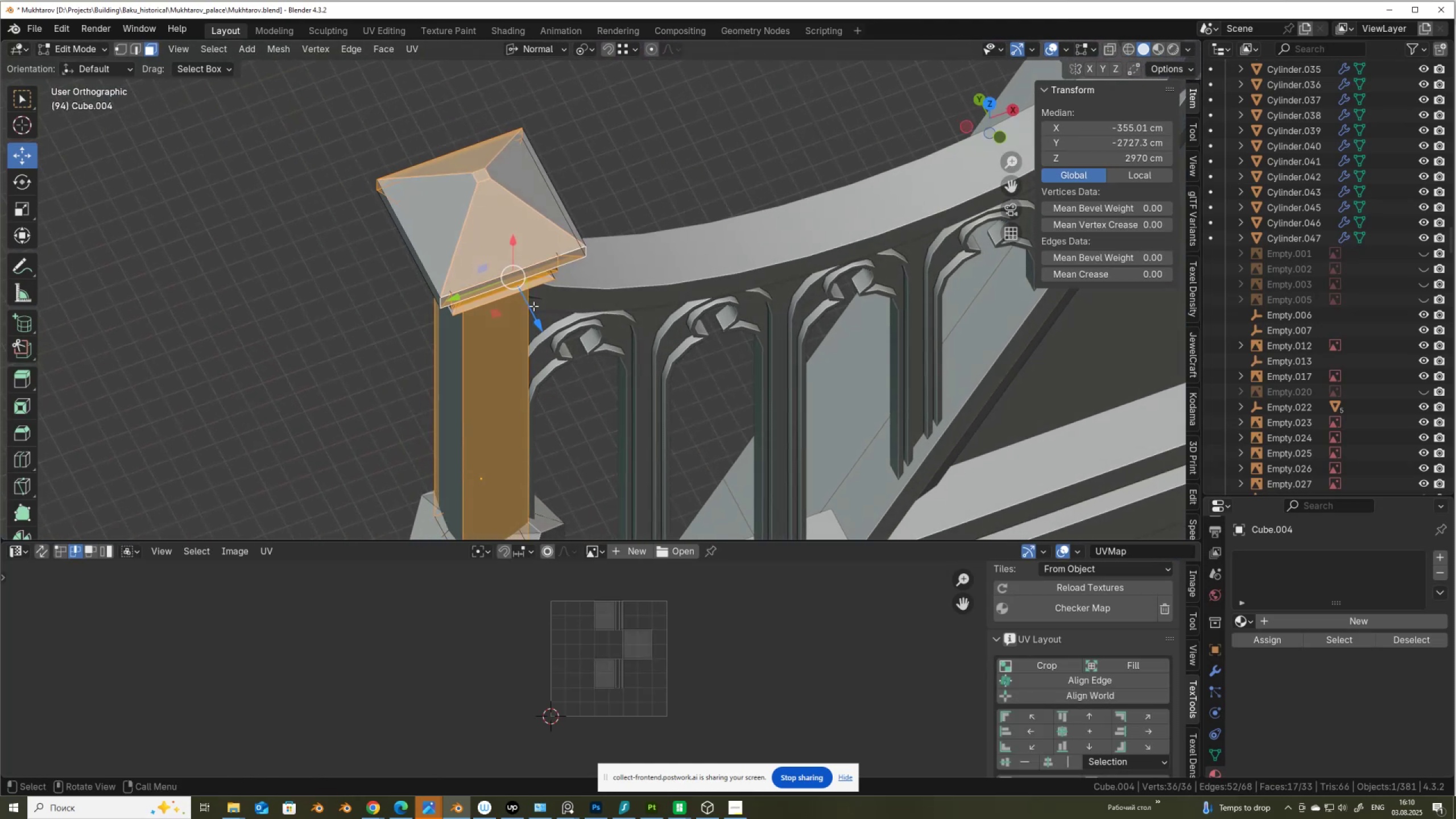 
key(2)
 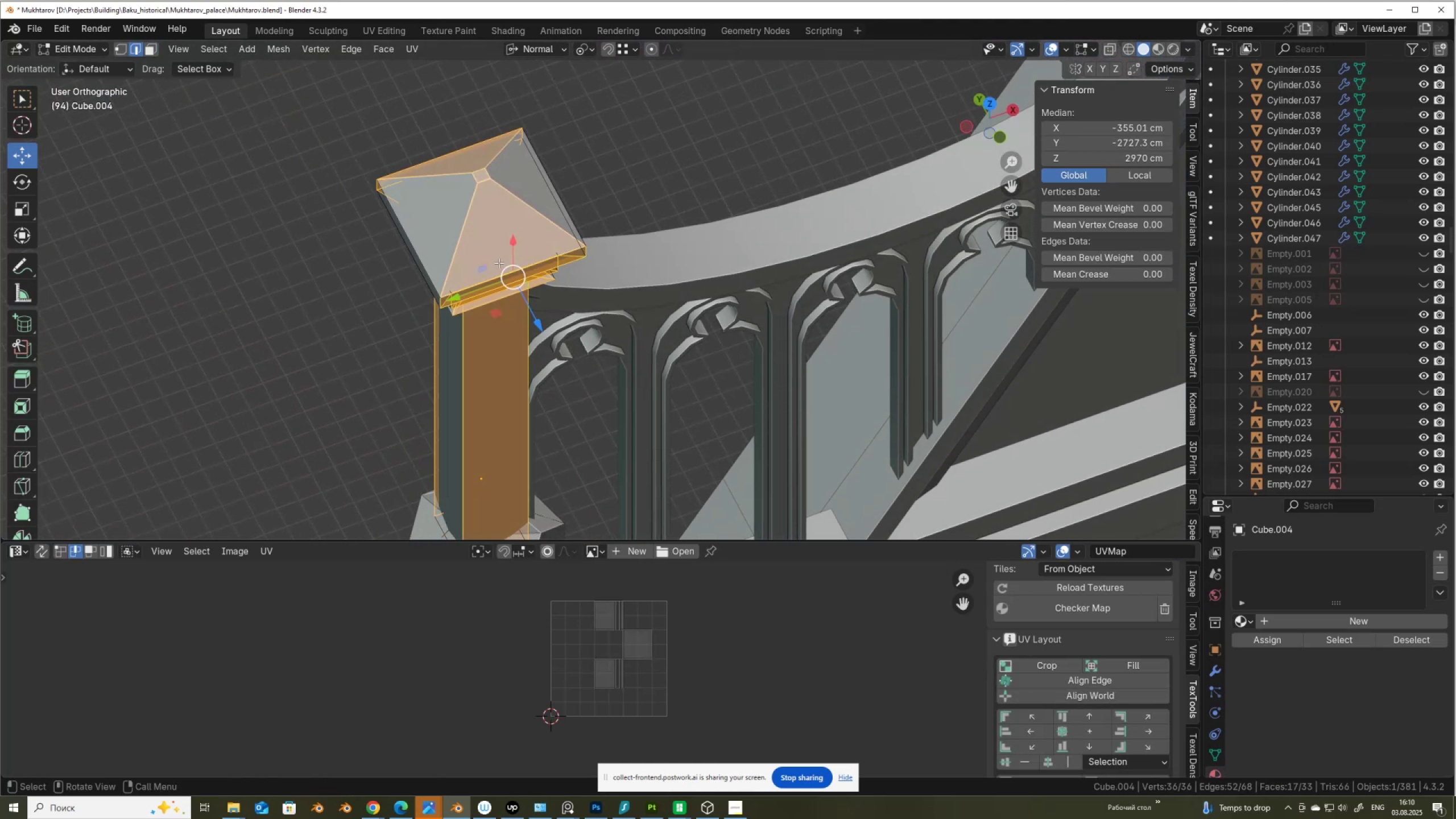 
left_click([499, 263])
 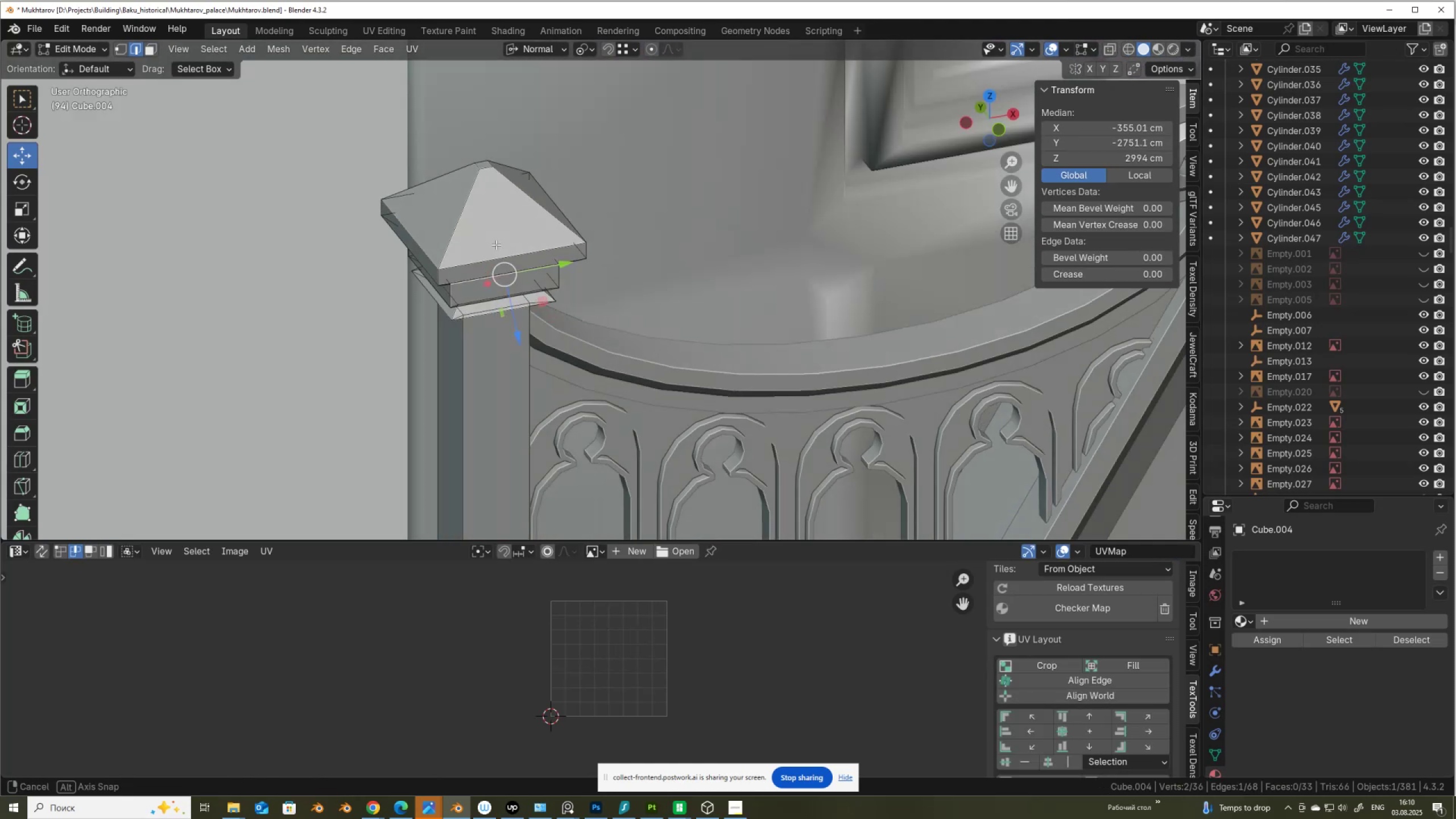 
scroll: coordinate [497, 220], scroll_direction: down, amount: 1.0
 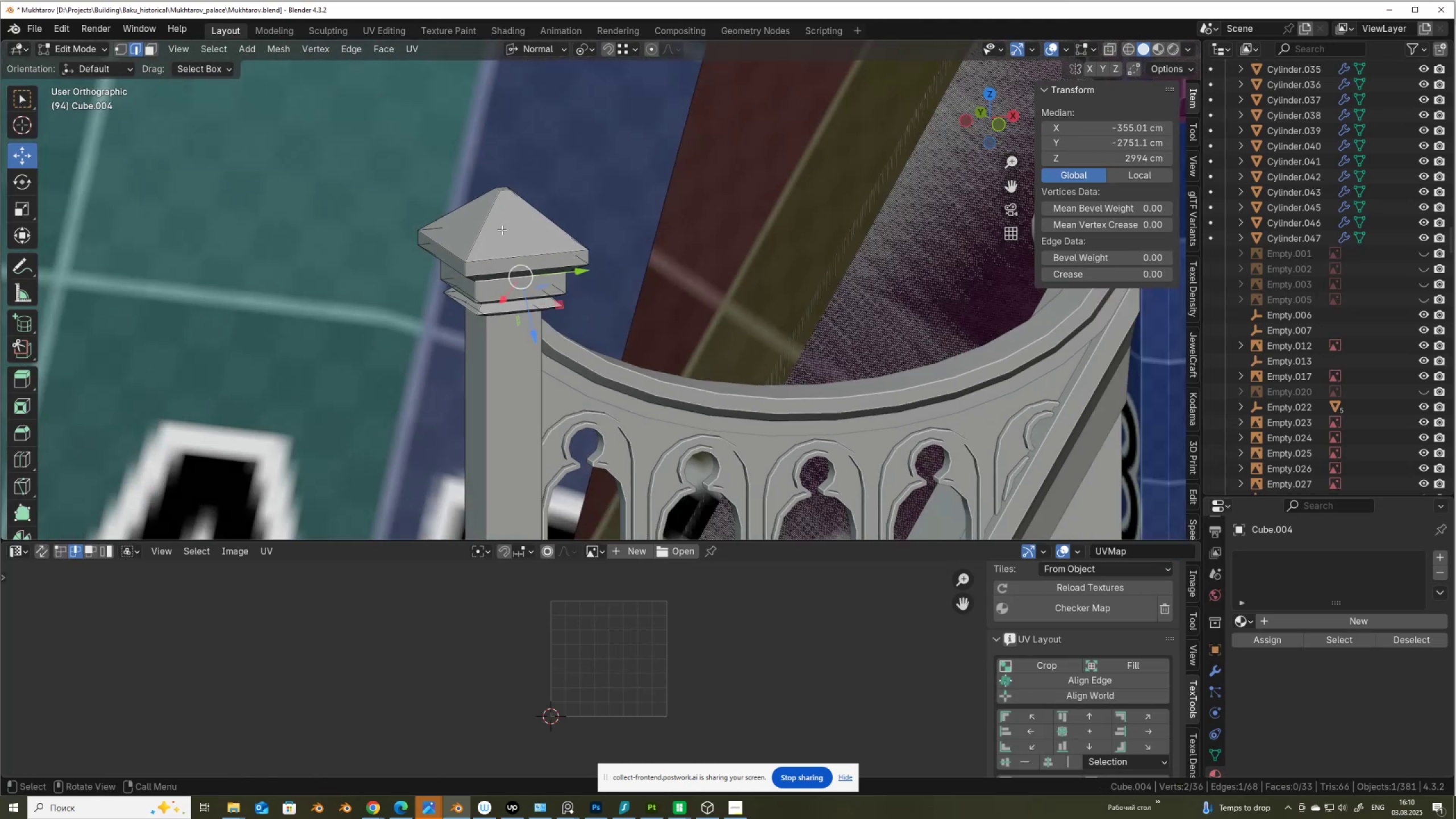 
hold_key(key=ShiftLeft, duration=0.46)
 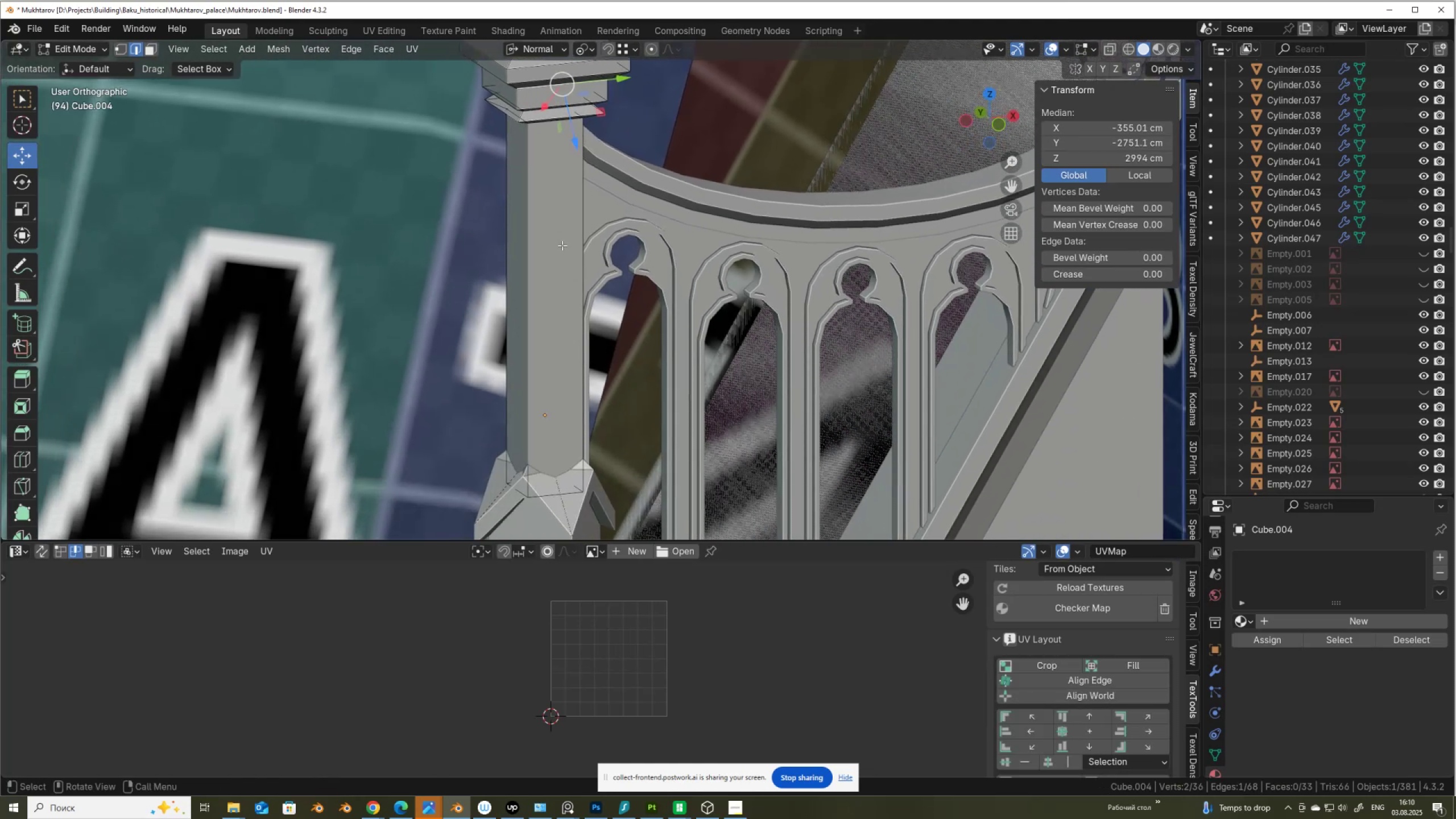 
hold_key(key=AltLeft, duration=0.34)
left_click([542, 250])
 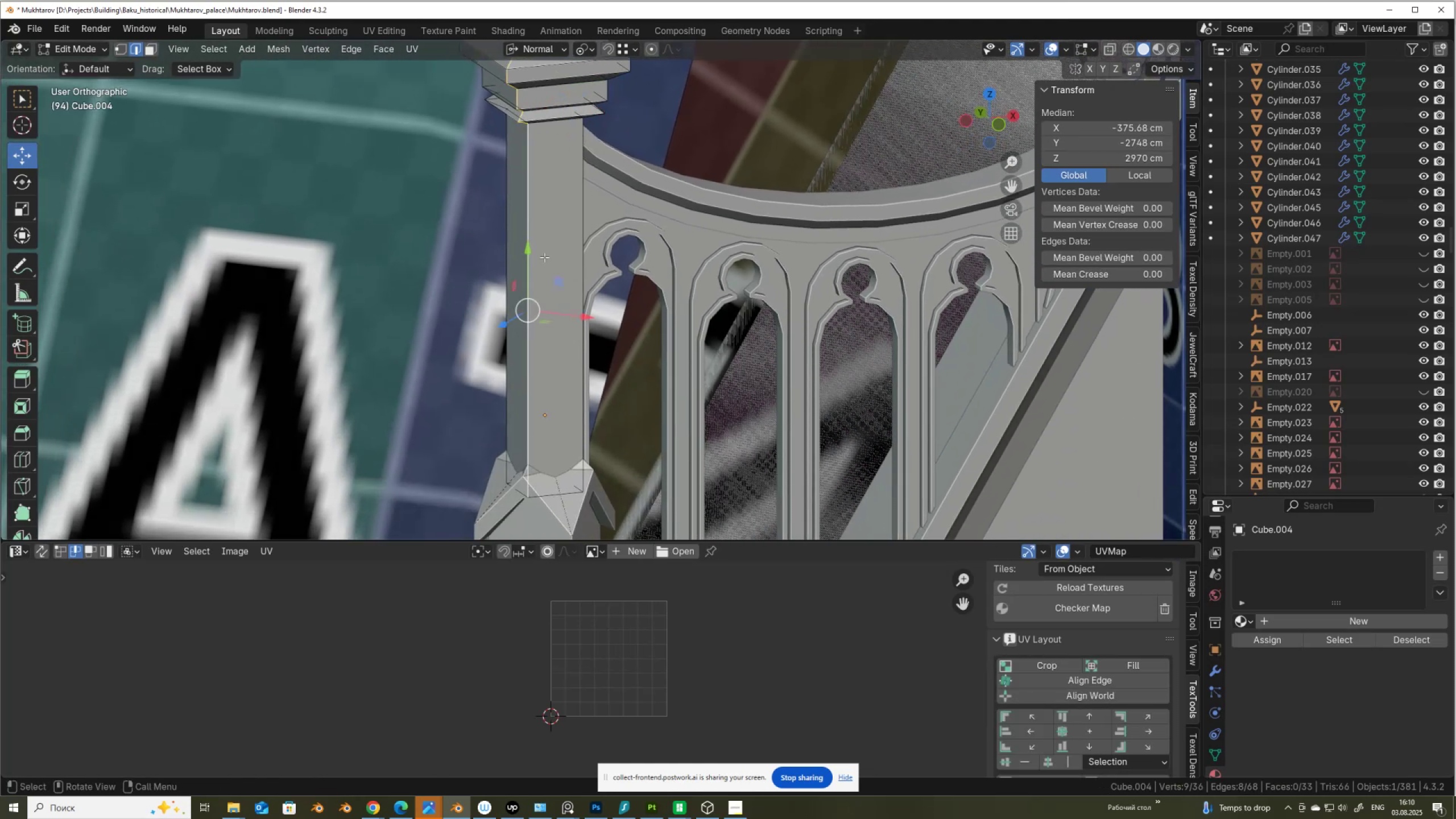 
scroll: coordinate [552, 267], scroll_direction: down, amount: 4.0
 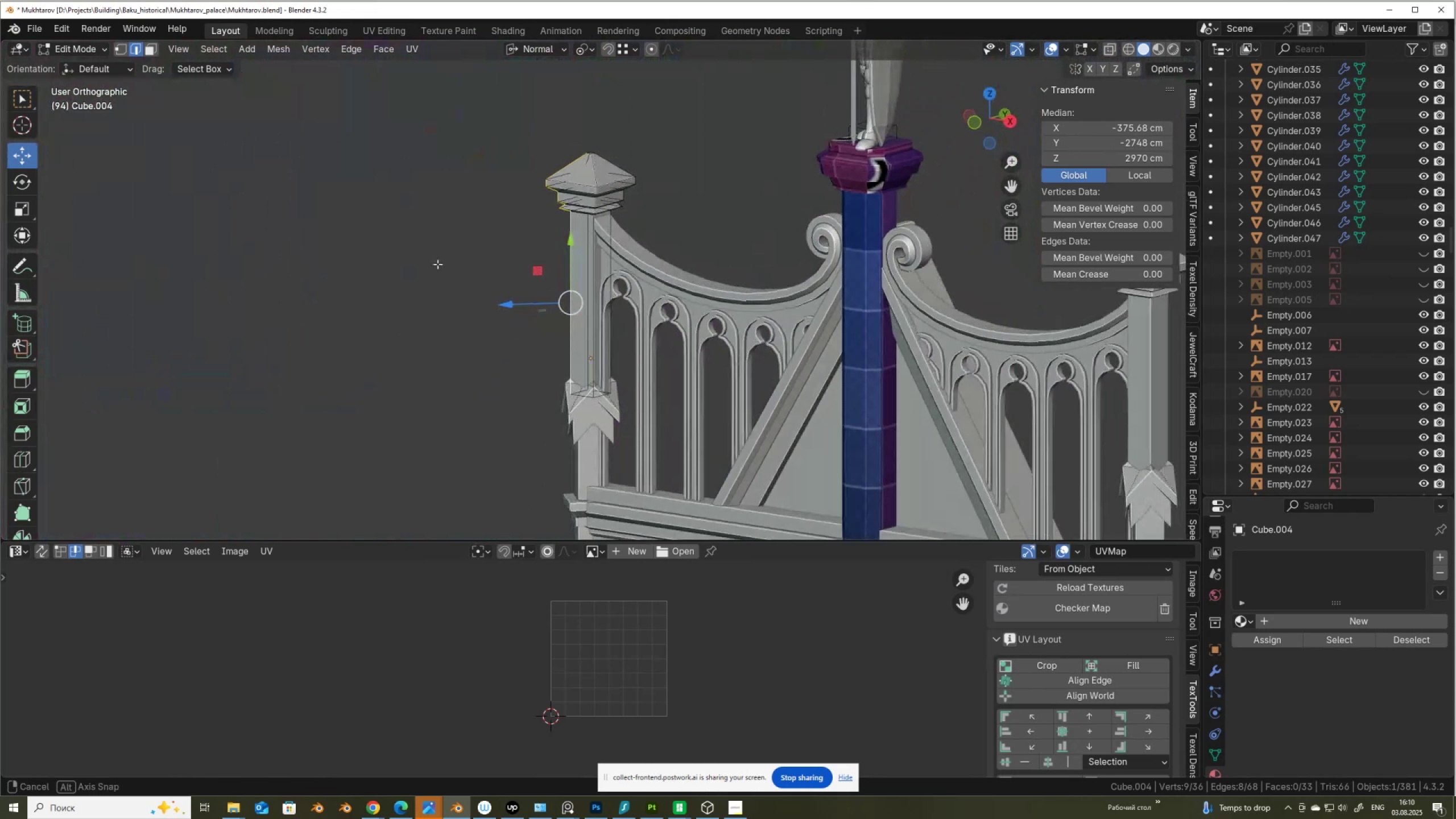 
scroll: coordinate [609, 202], scroll_direction: up, amount: 3.0
 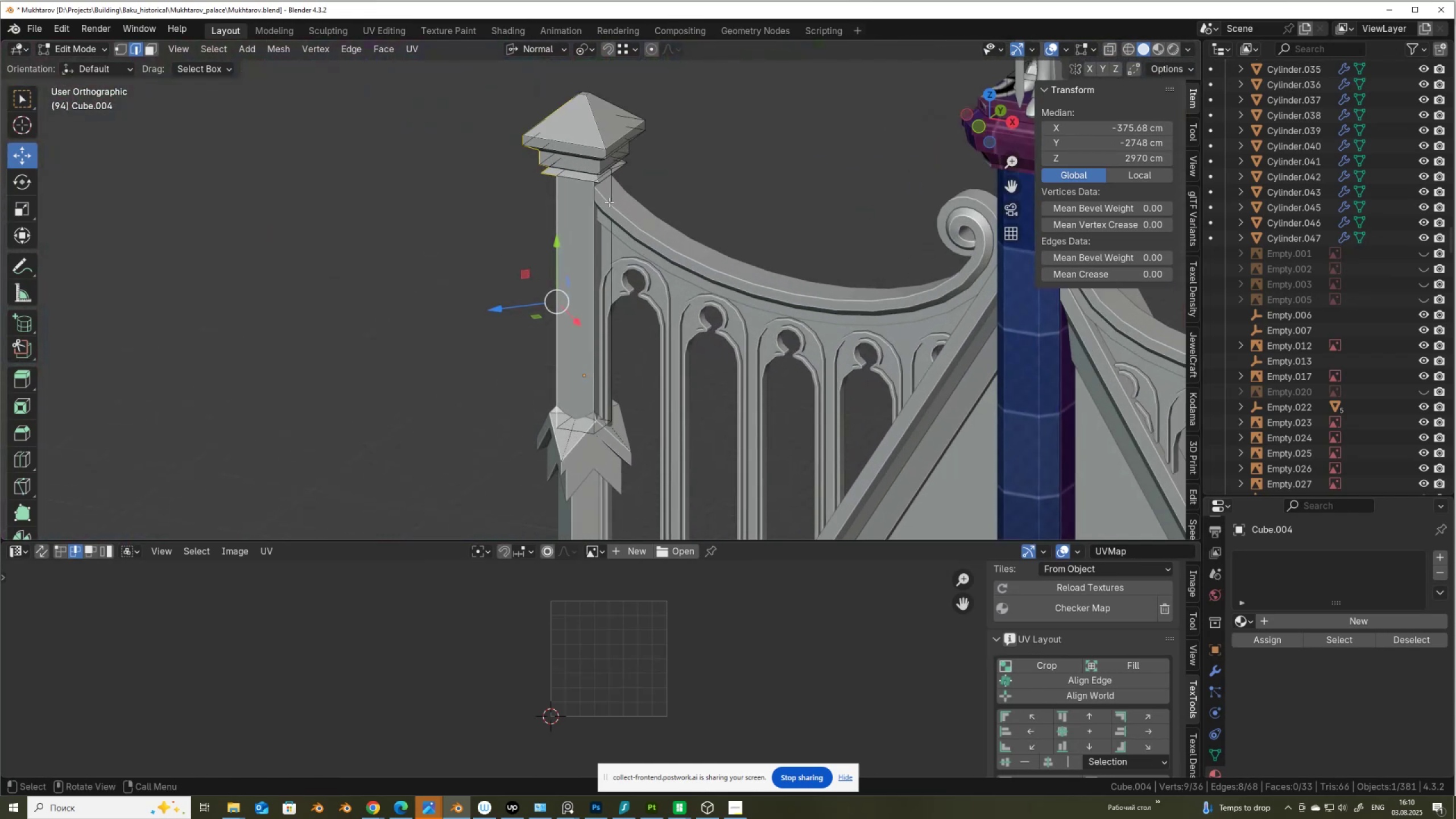 
hold_key(key=ShiftLeft, duration=0.41)
 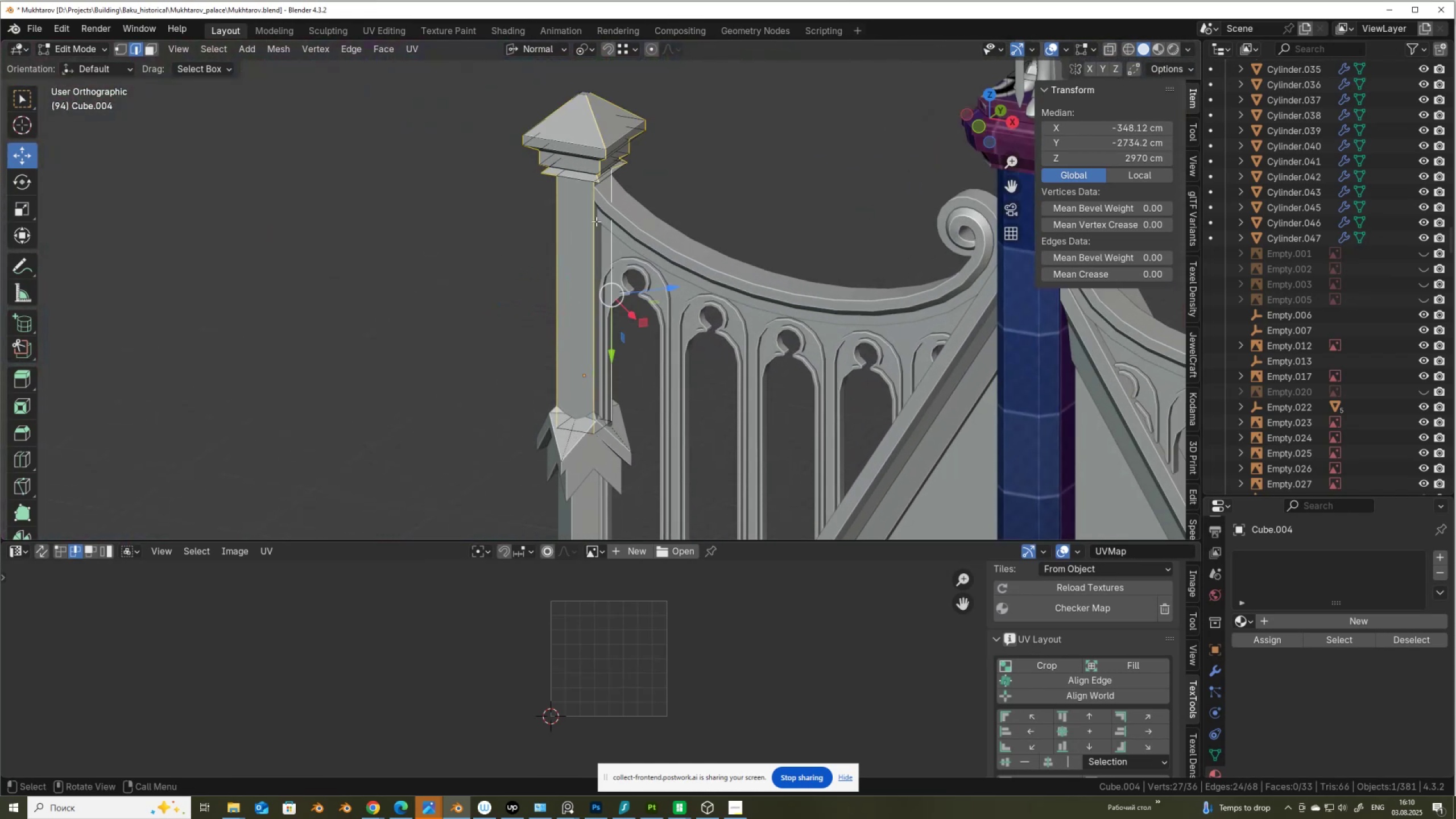 
key(Alt+Shift+AltLeft)
 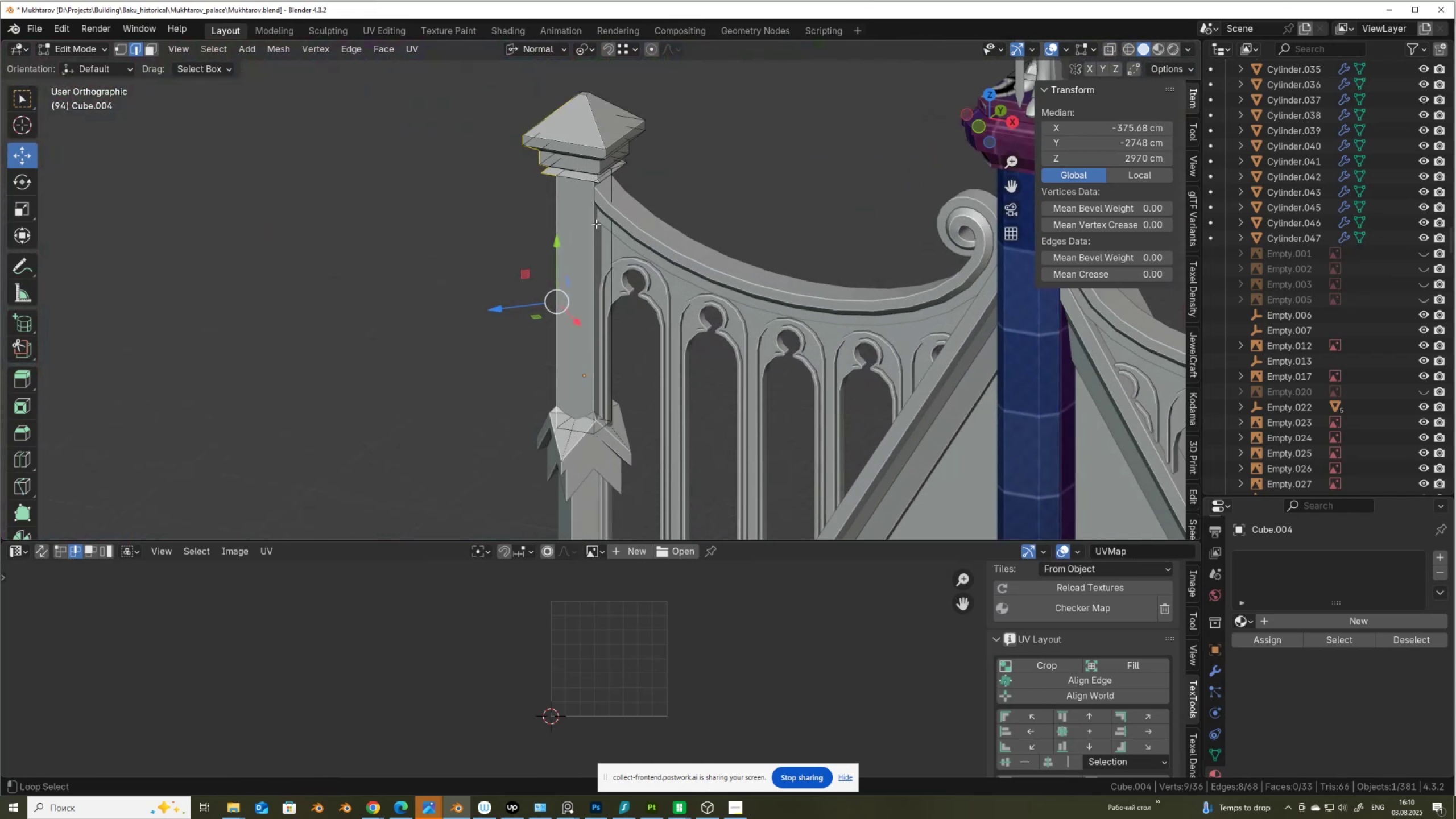 
left_click([596, 224])
 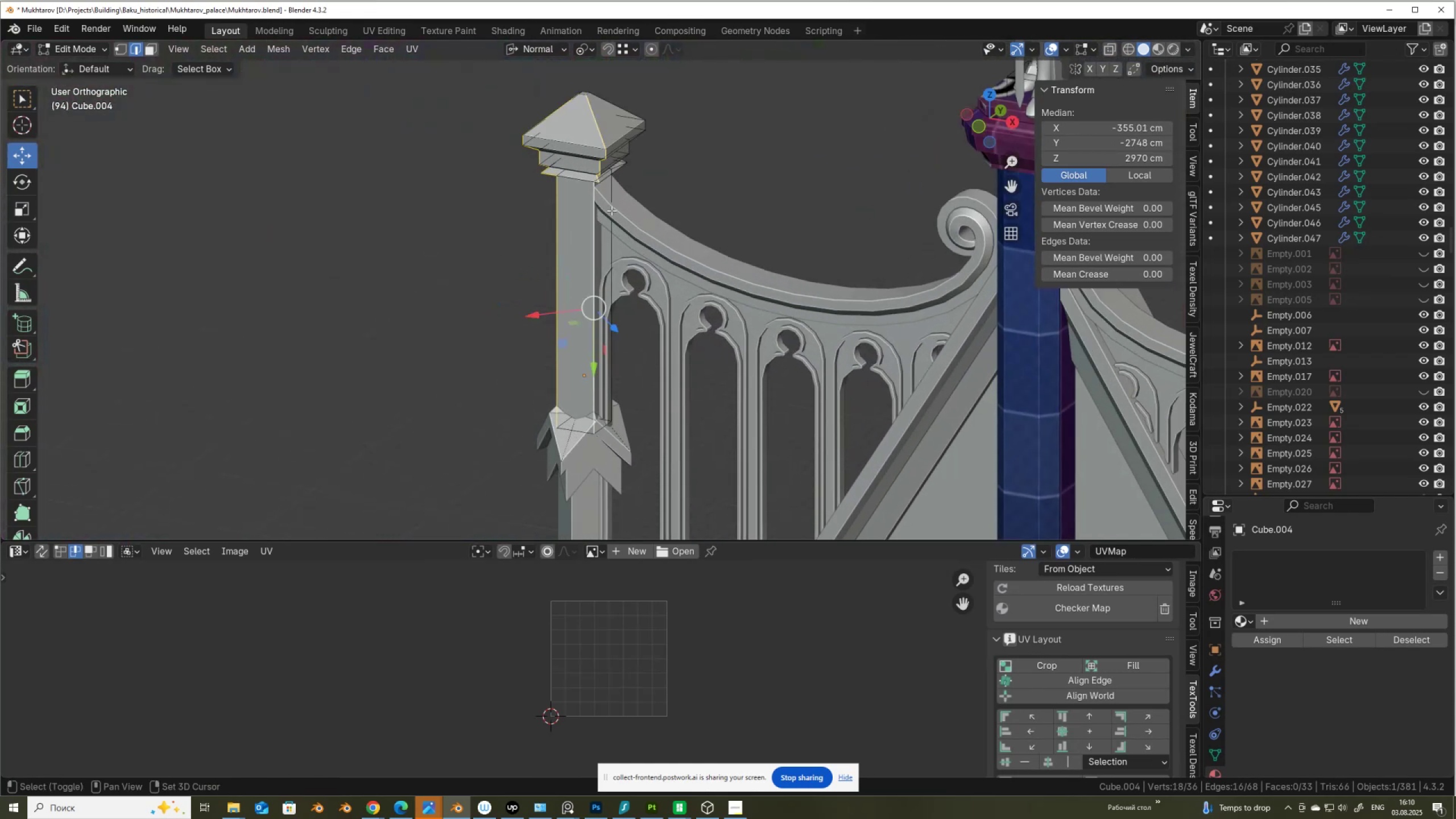 
hold_key(key=ShiftLeft, duration=0.31)
 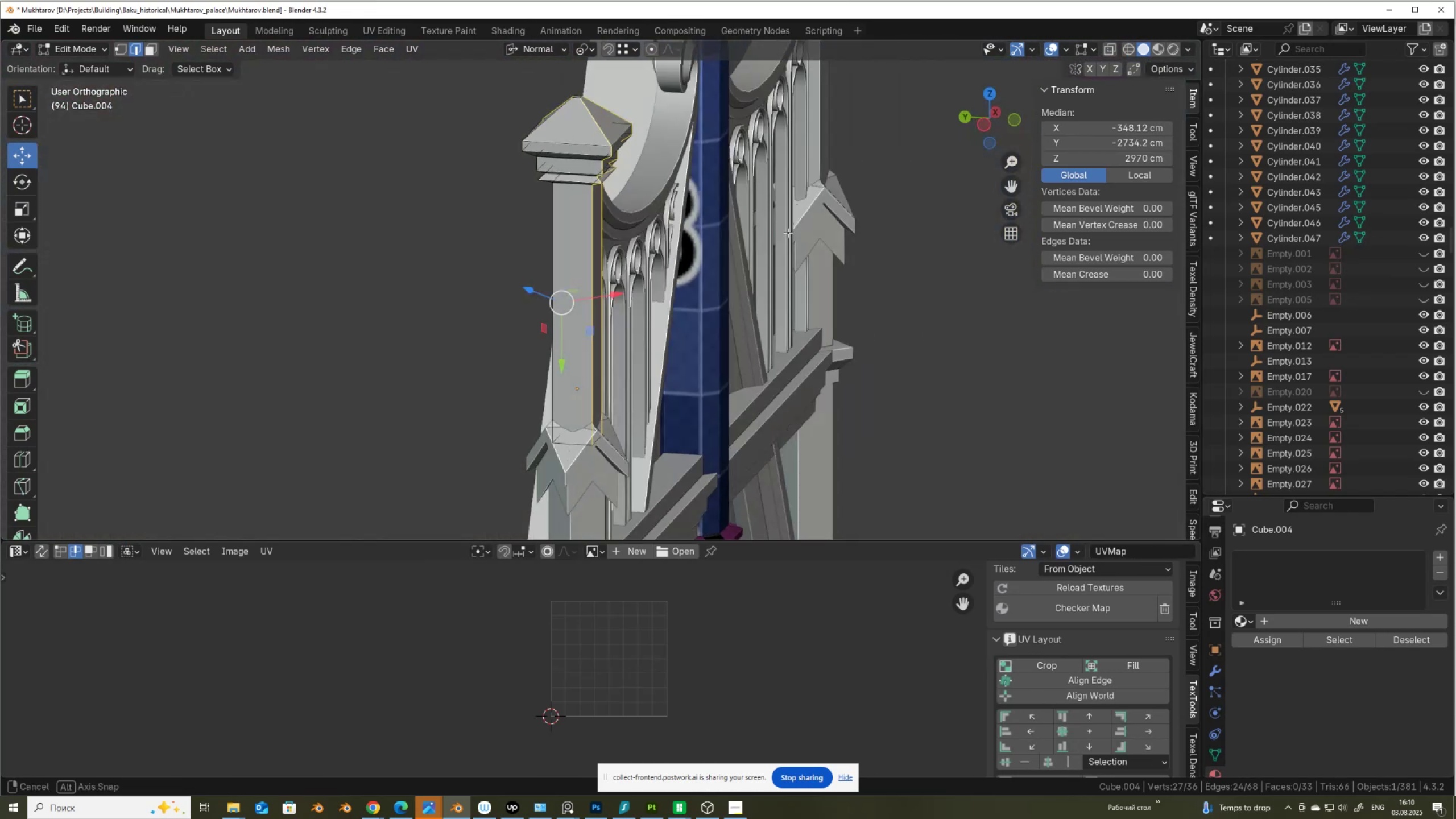 
key(Alt+Shift+AltLeft)
 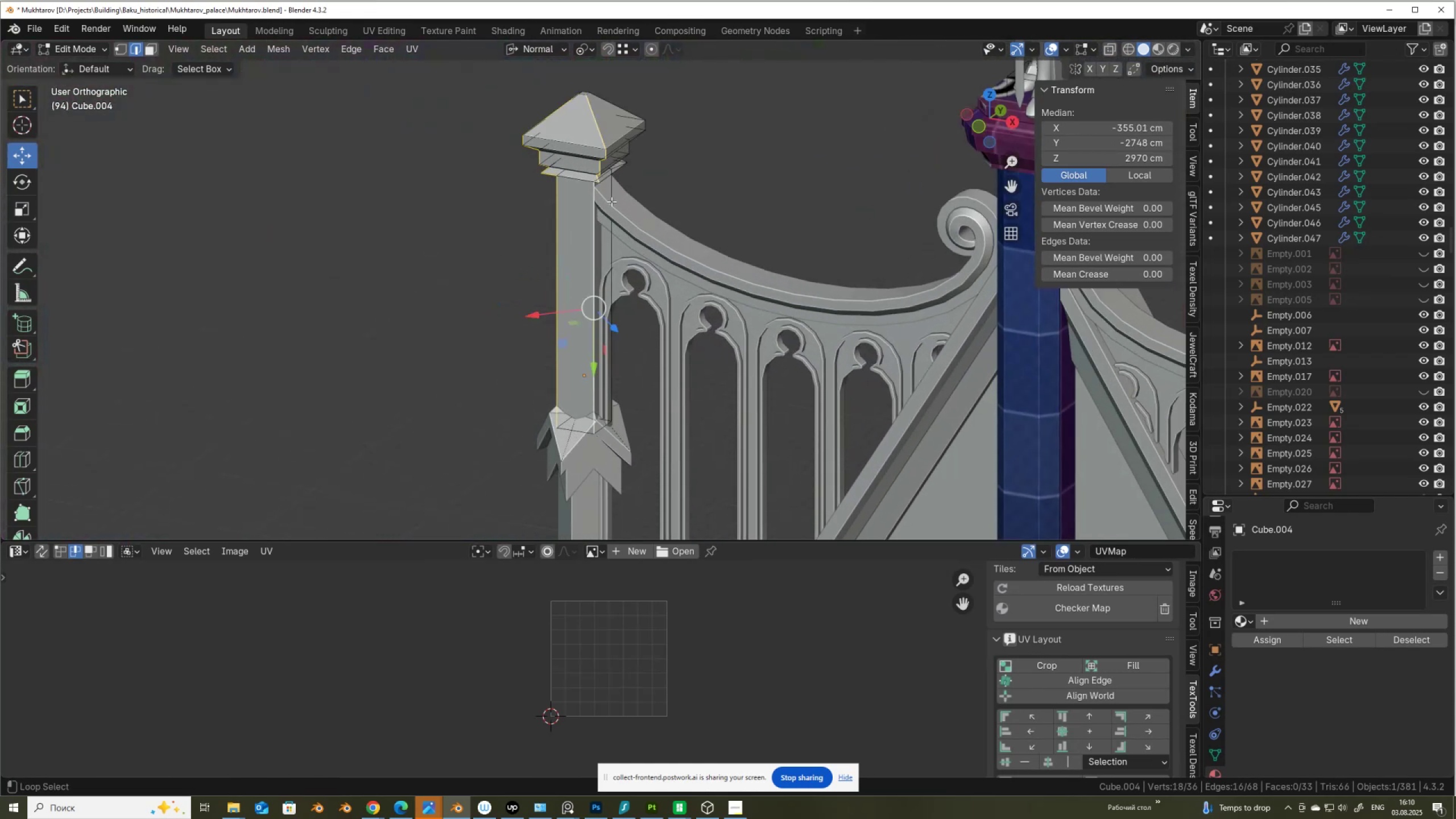 
double_click([611, 201])
 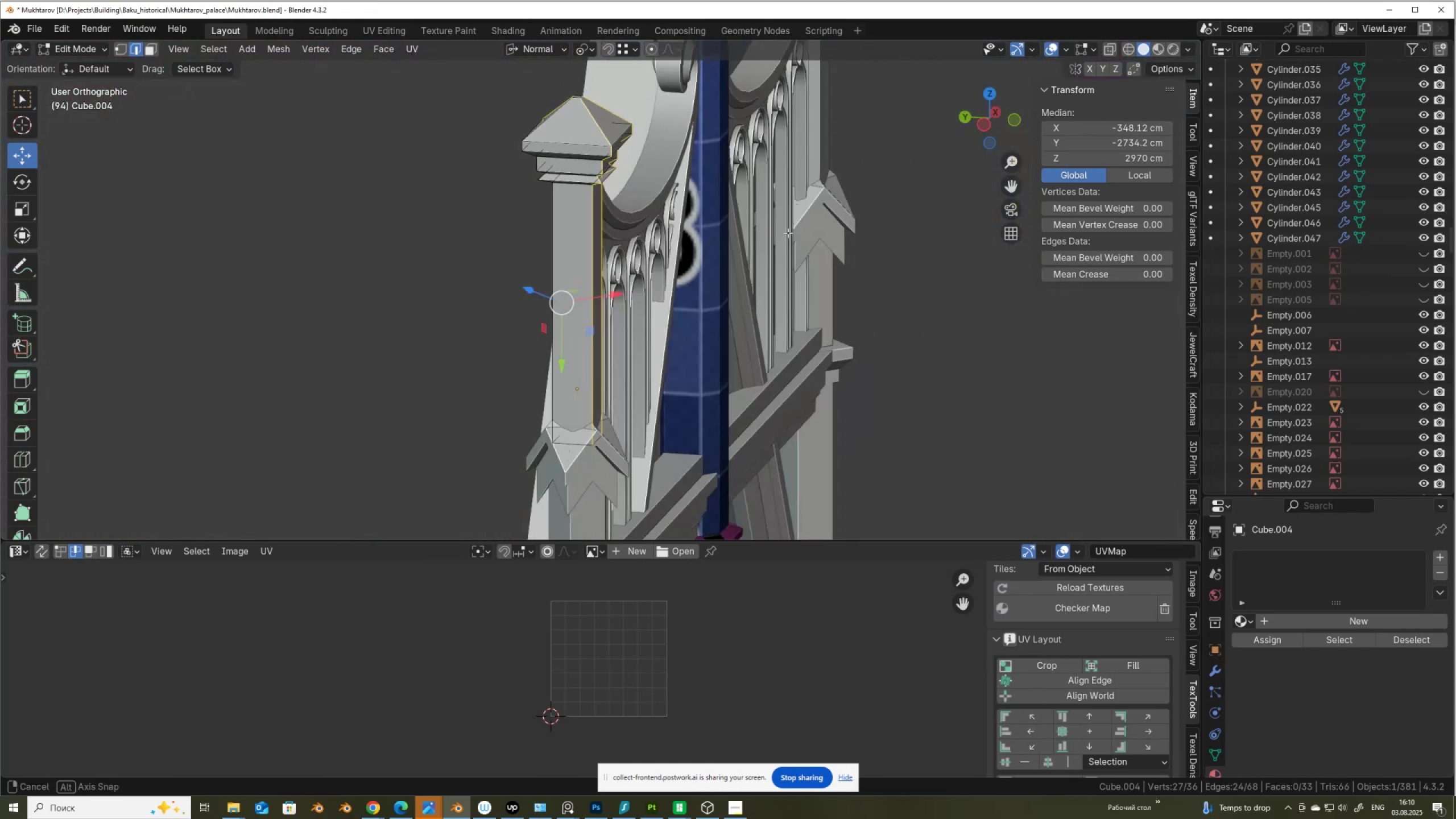 
hold_key(key=ShiftLeft, duration=0.79)
hold_key(key=AltLeft, duration=0.75)
left_click([556, 259])
 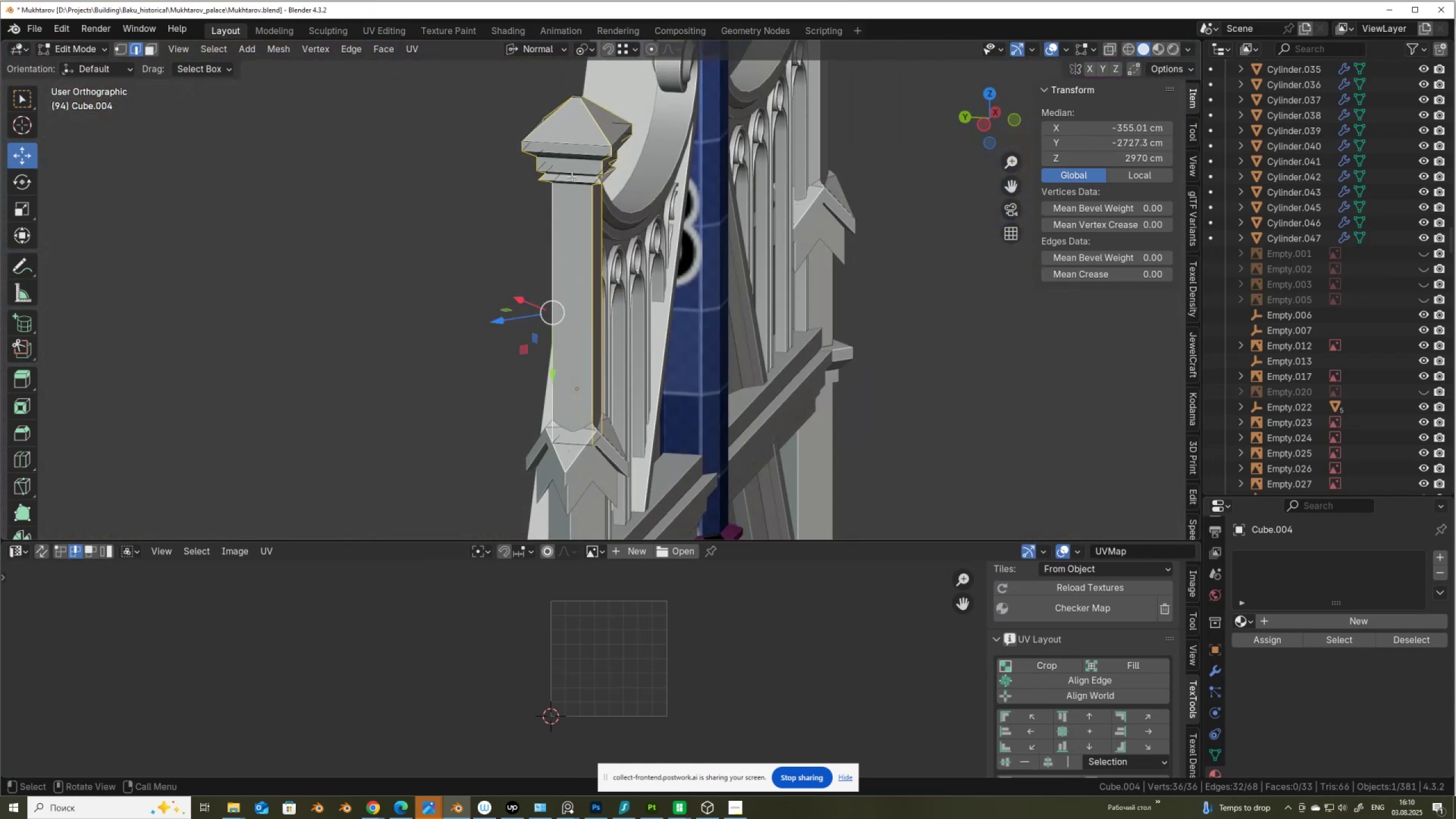 
scroll: coordinate [603, 308], scroll_direction: up, amount: 6.0
 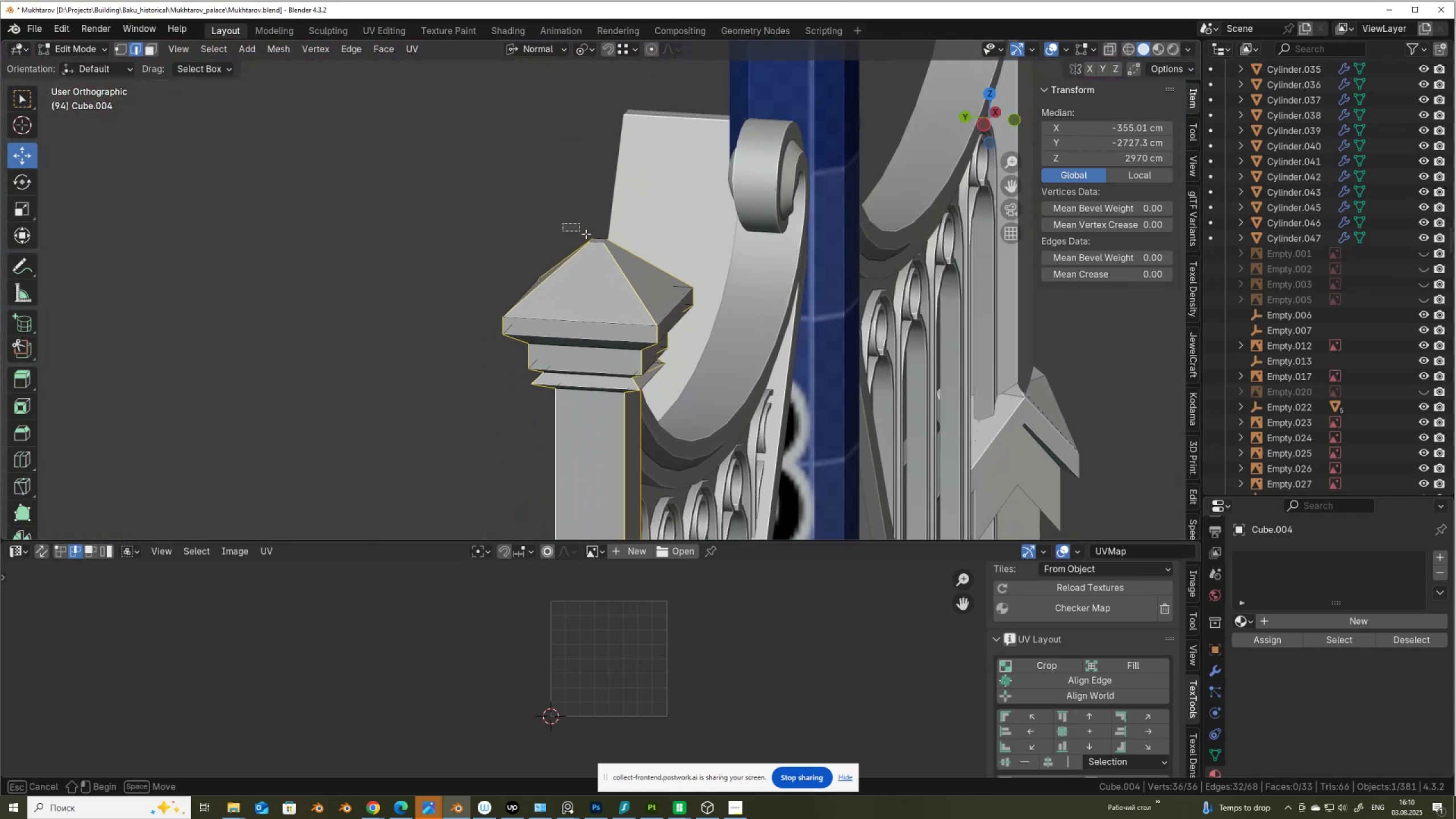 
hold_key(key=ShiftLeft, duration=0.38)
 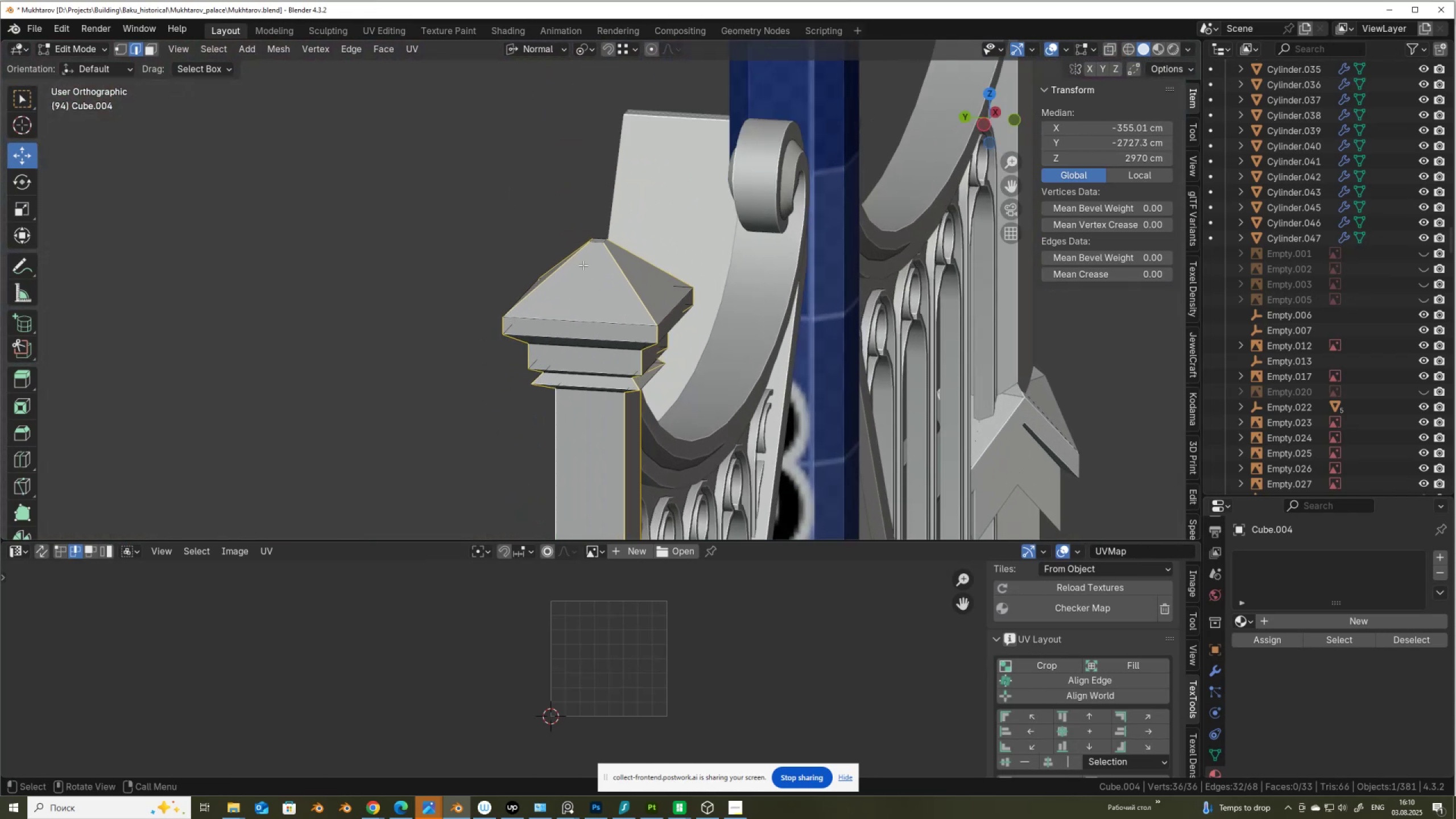 
hold_key(key=ShiftLeft, duration=0.62)
left_click_drag(start_coordinate=[562, 223], to_coordinate=[621, 253])
 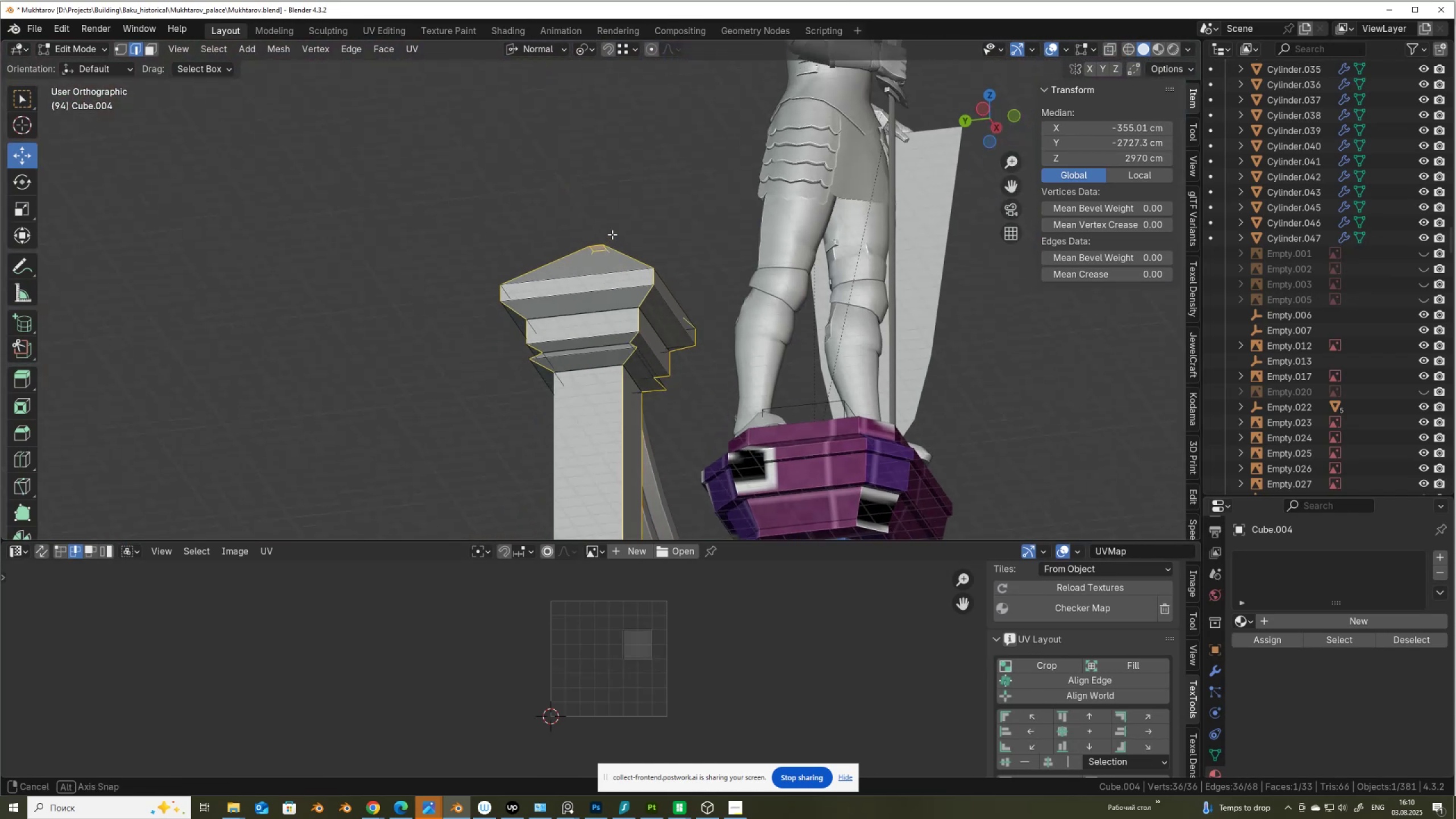 
hold_key(key=ShiftLeft, duration=0.73)
hold_key(key=AltLeft, duration=0.68)
left_click([595, 367])
 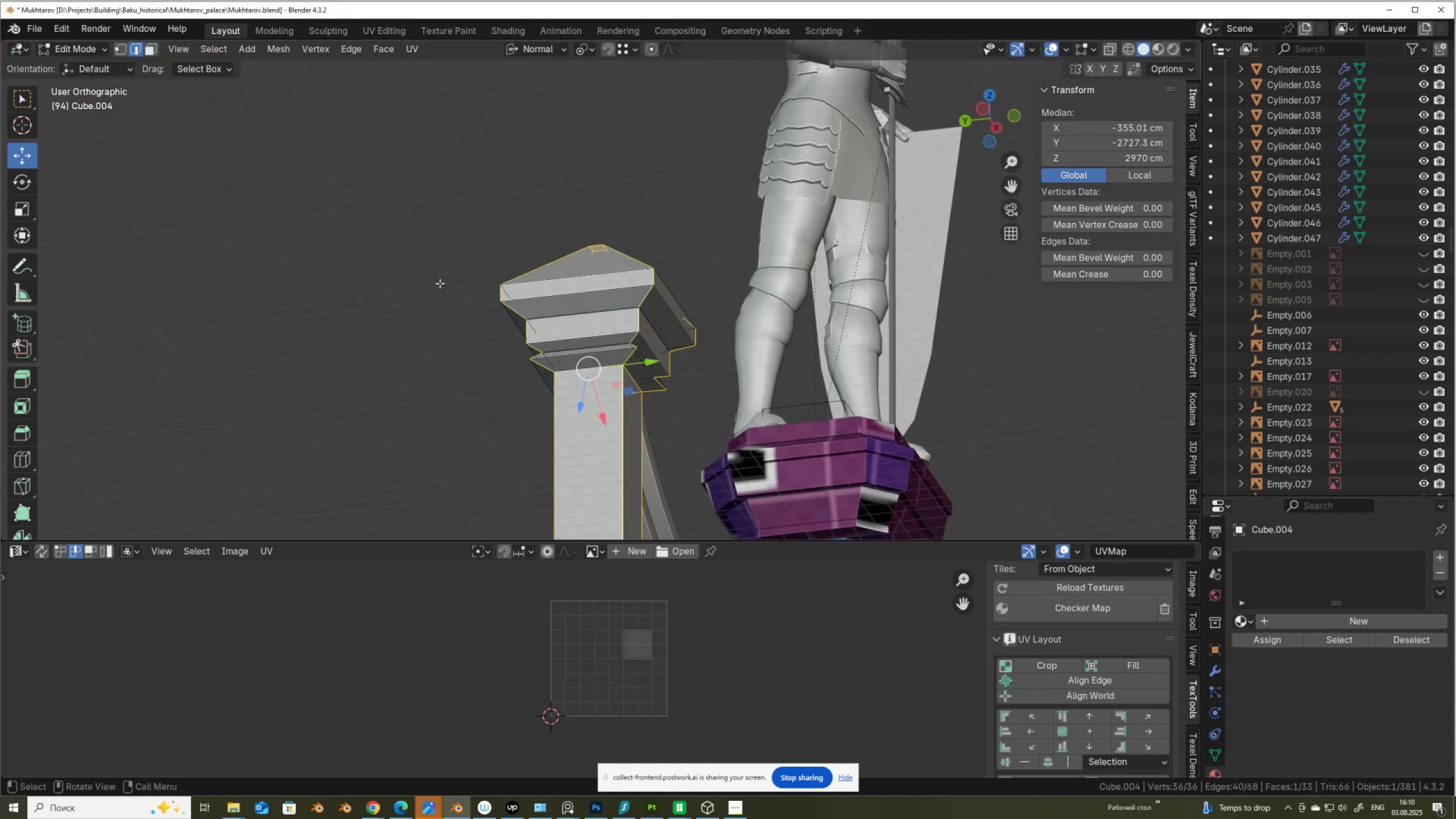 
right_click([439, 283])
 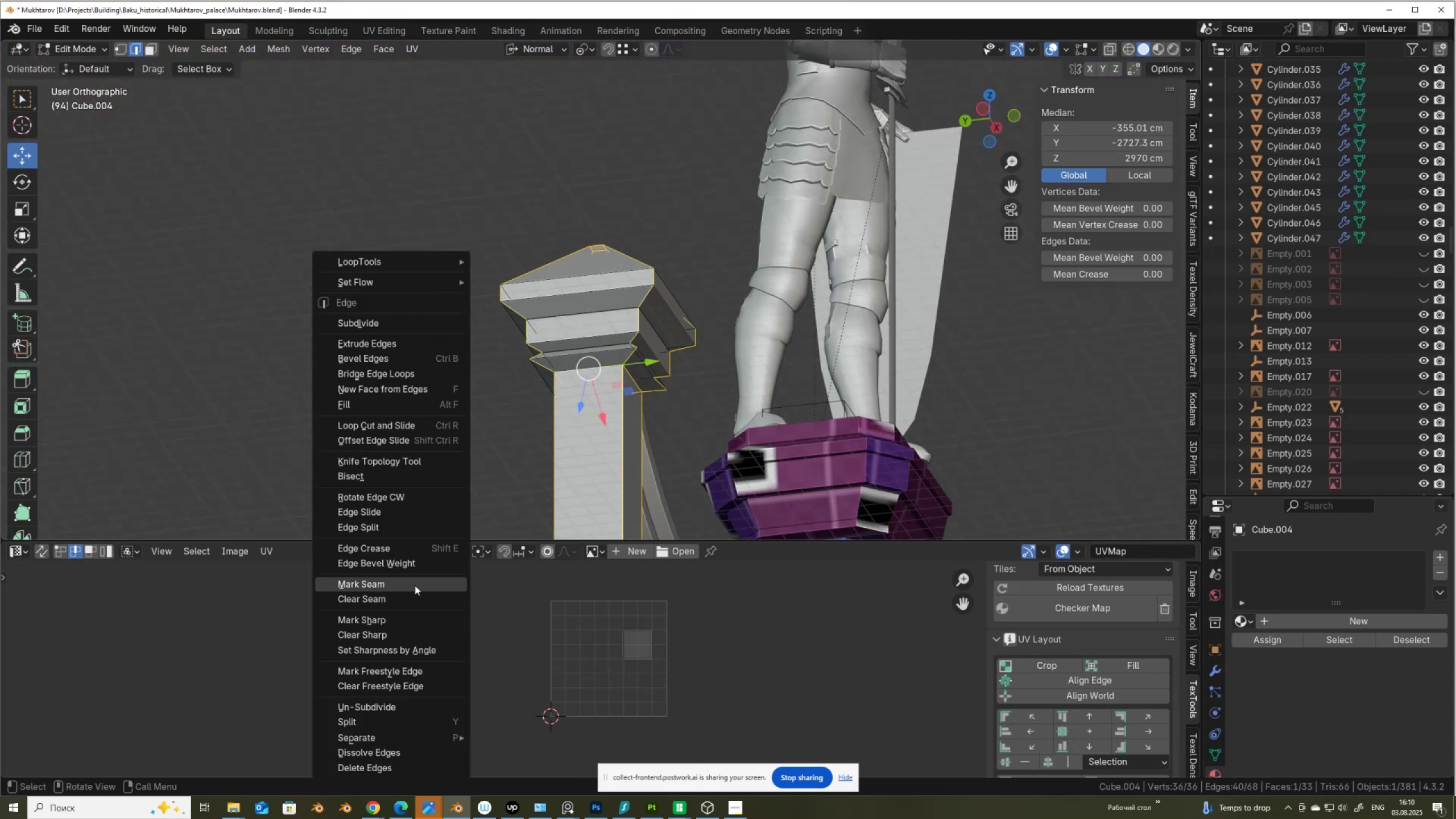 
left_click([416, 574])
 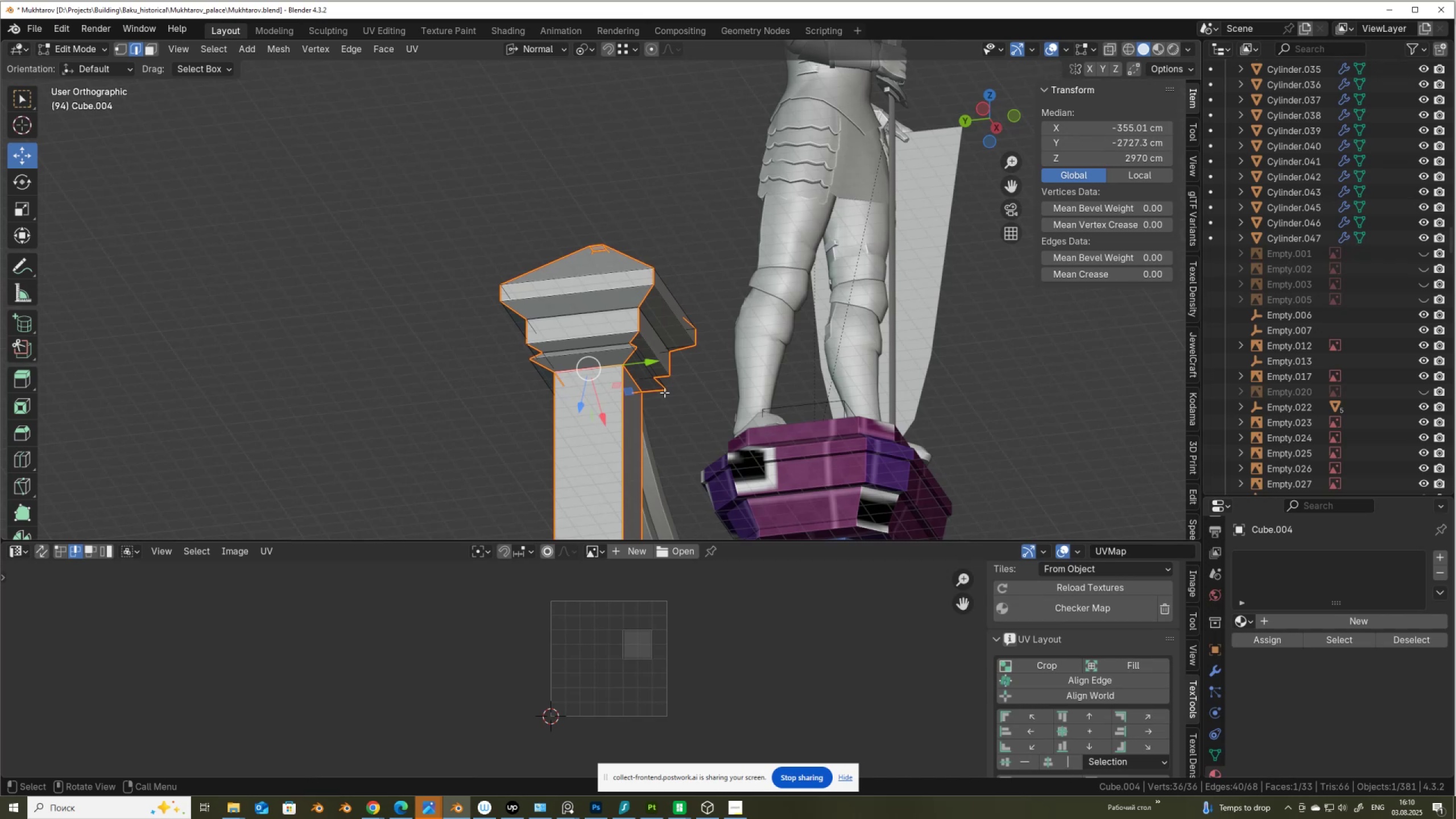 
type(au)
 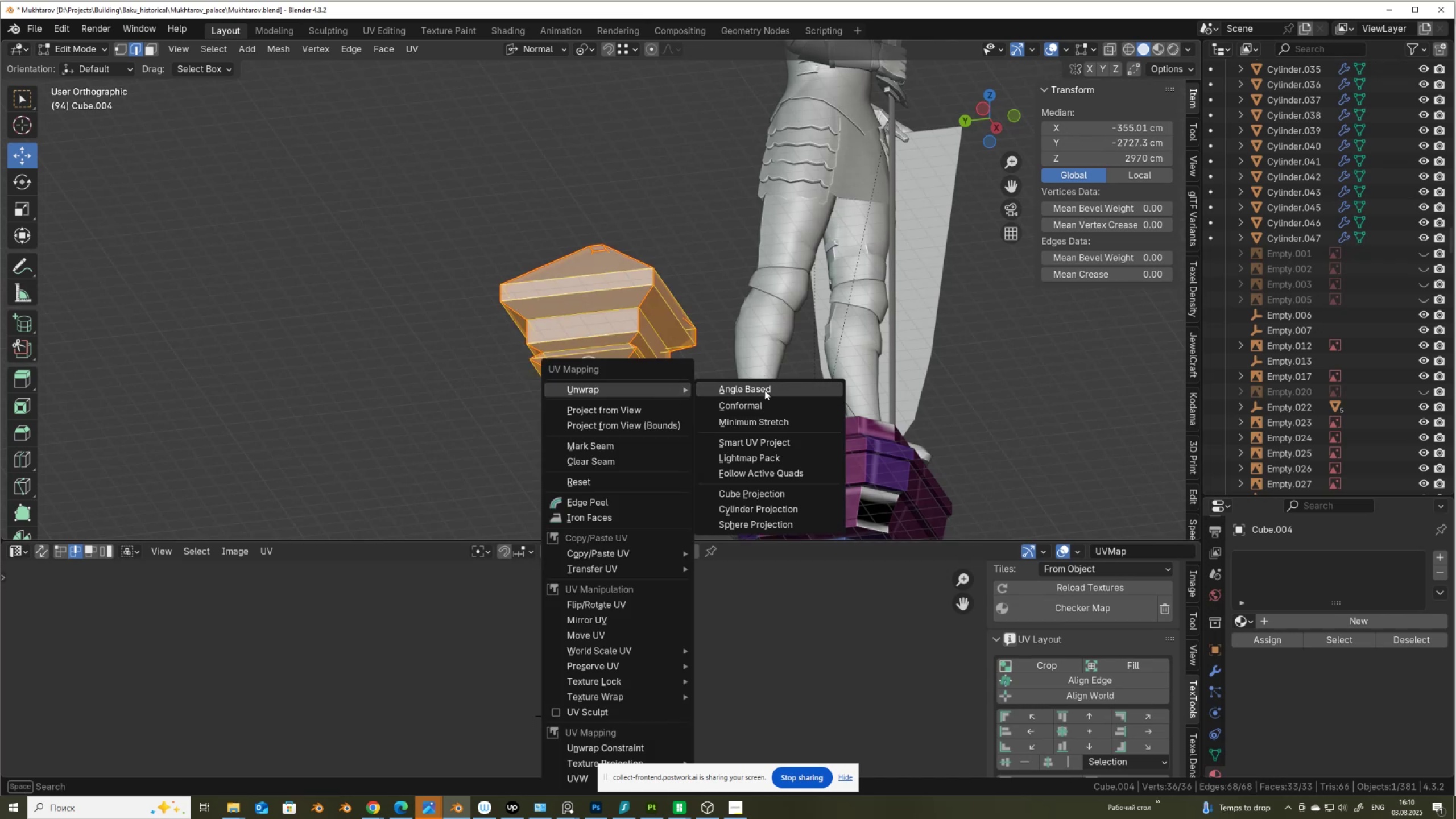 
left_click([762, 402])
 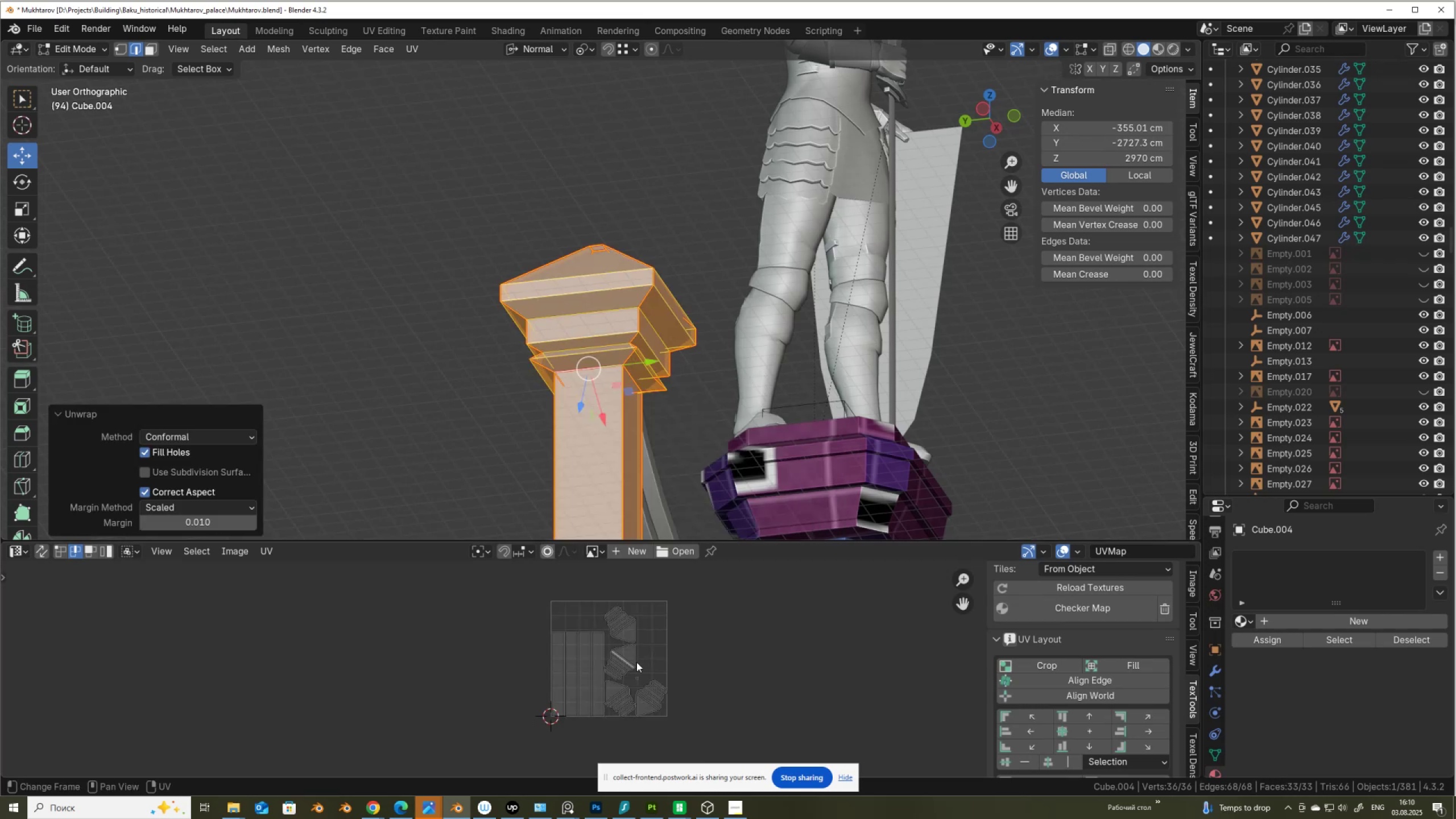 
scroll: coordinate [628, 693], scroll_direction: up, amount: 3.0
 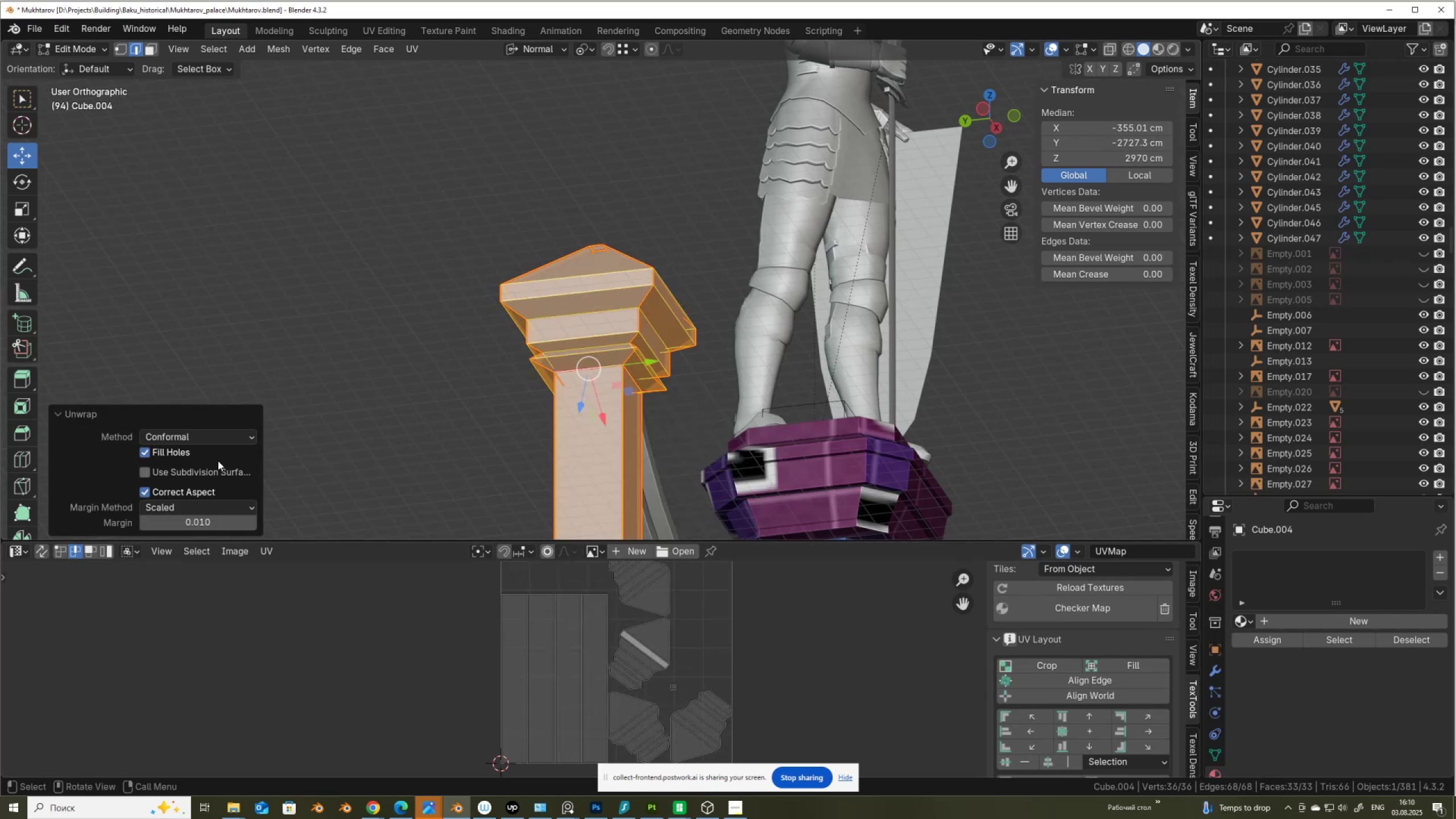 
left_click([206, 434])
 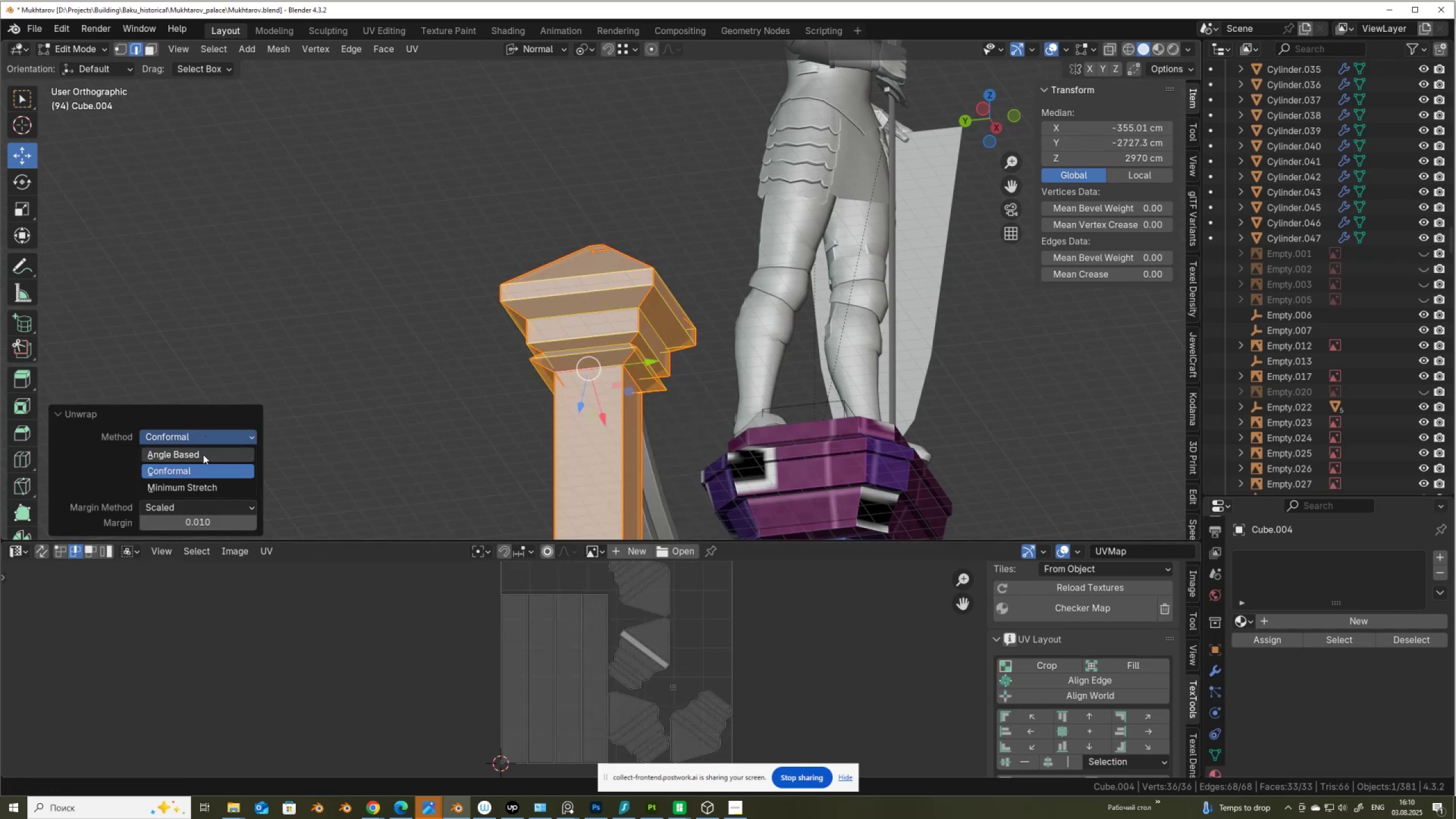 
left_click([203, 454])
 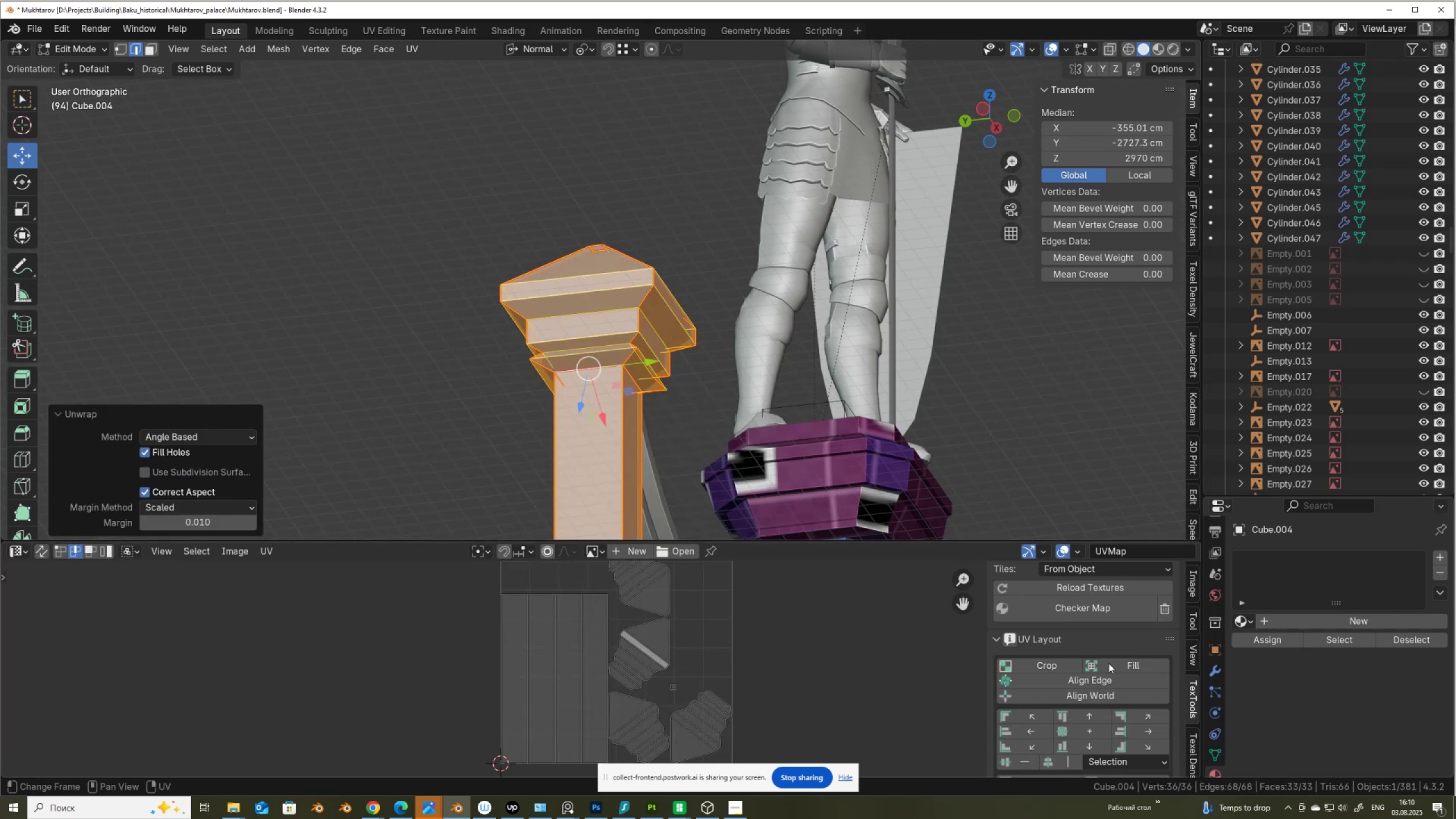 
scroll: coordinate [1108, 634], scroll_direction: up, amount: 2.0
 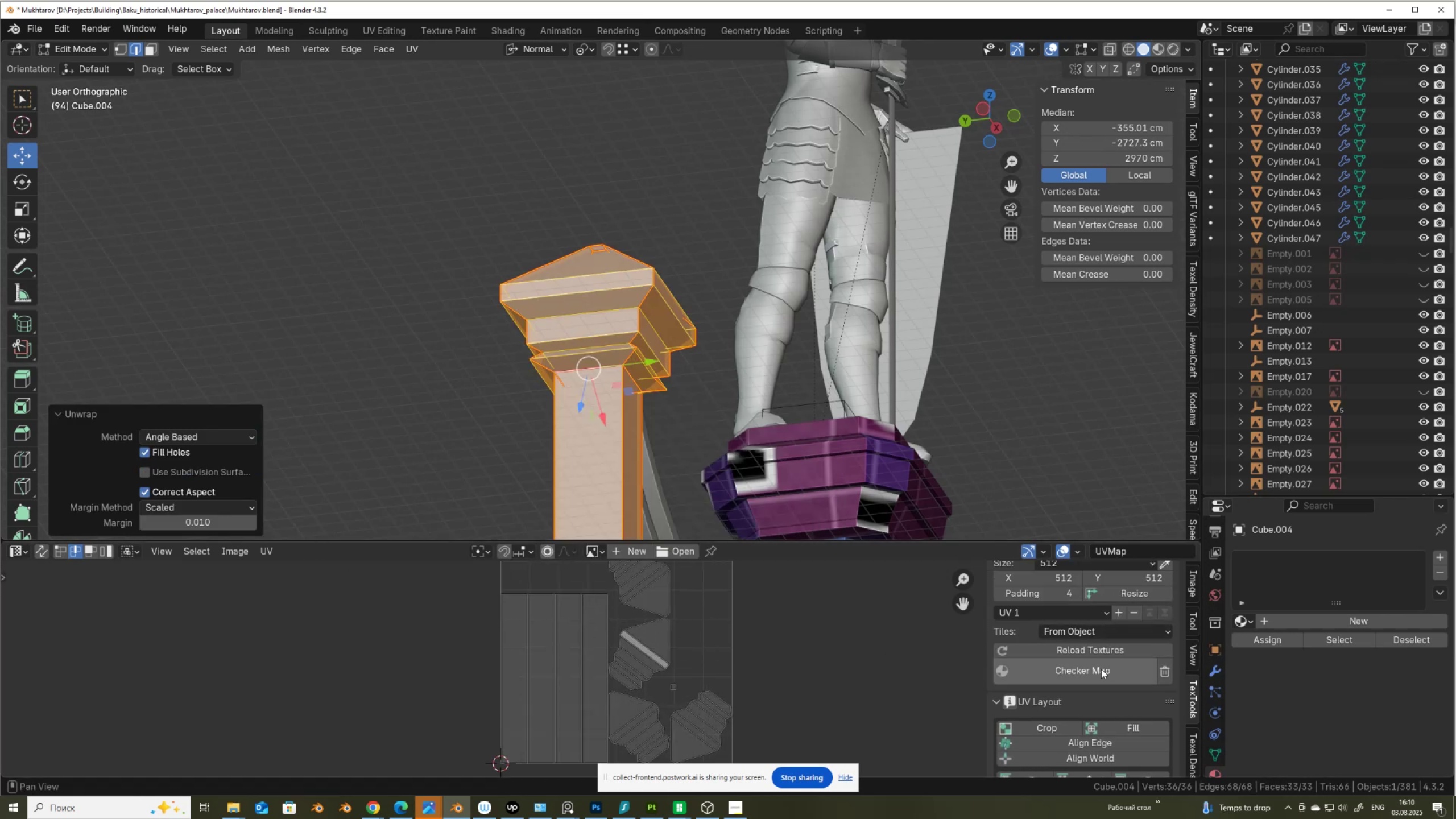 
left_click([1101, 669])
 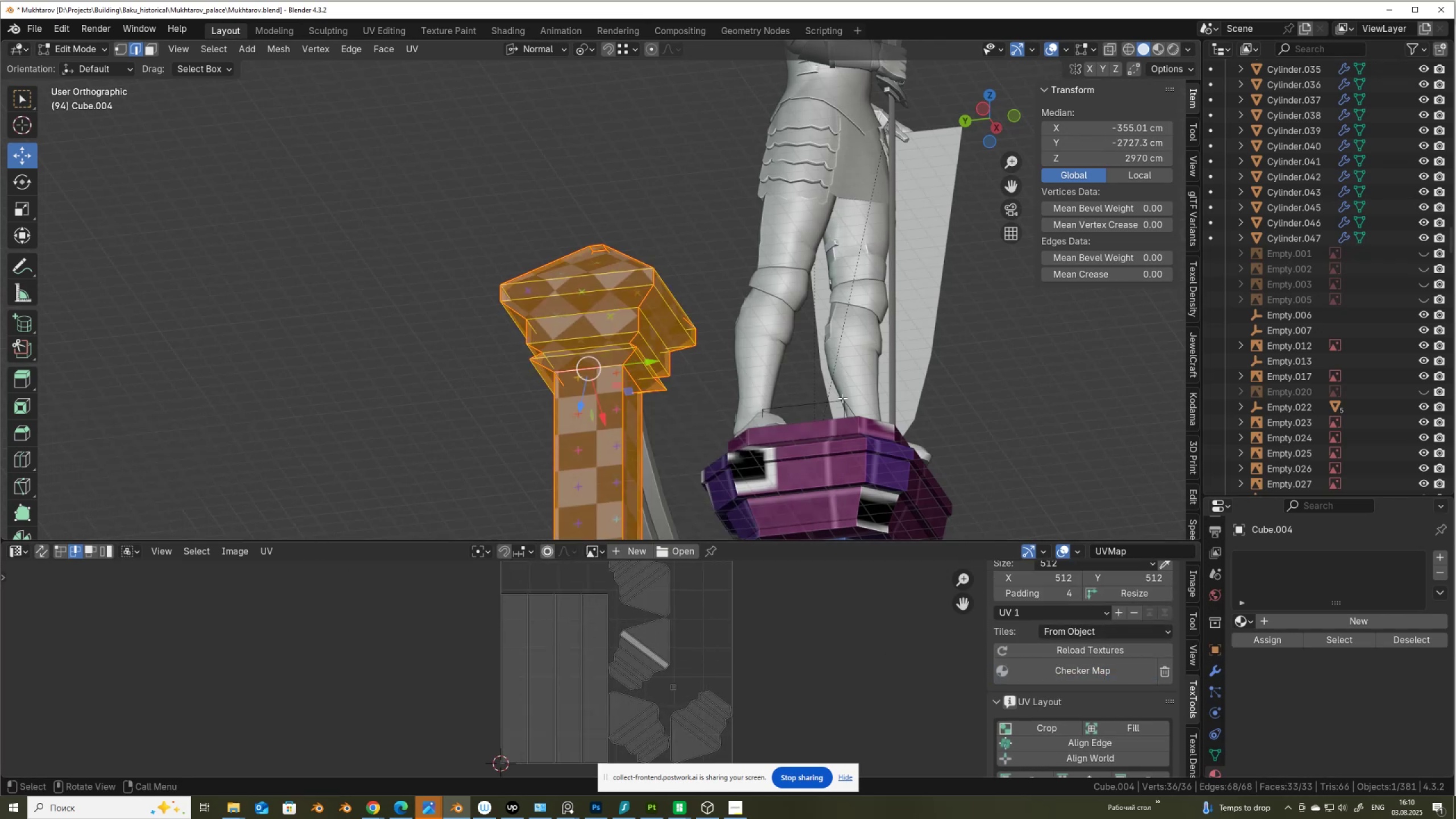 
scroll: coordinate [758, 325], scroll_direction: down, amount: 2.0
 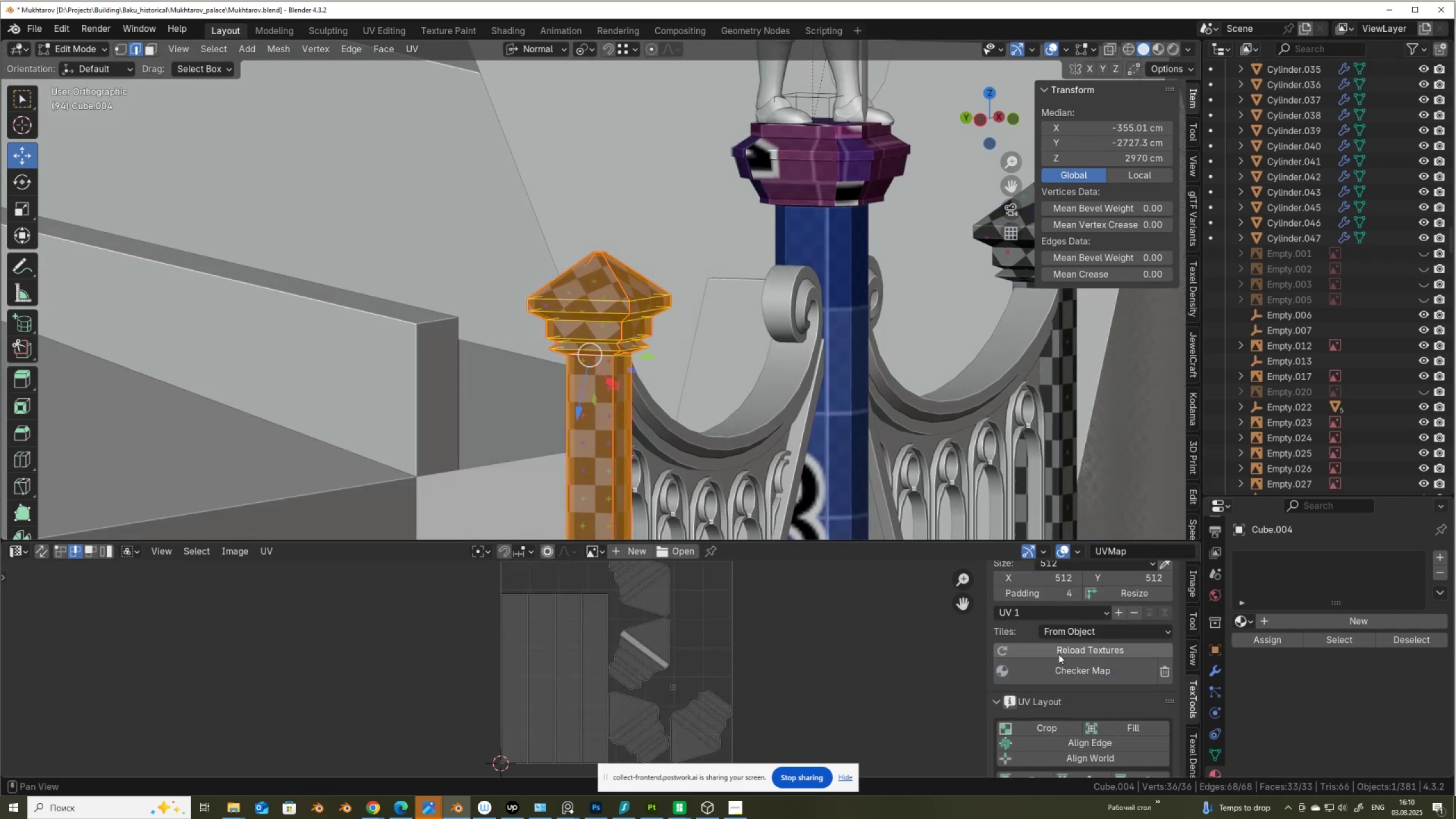 
left_click([1091, 669])
 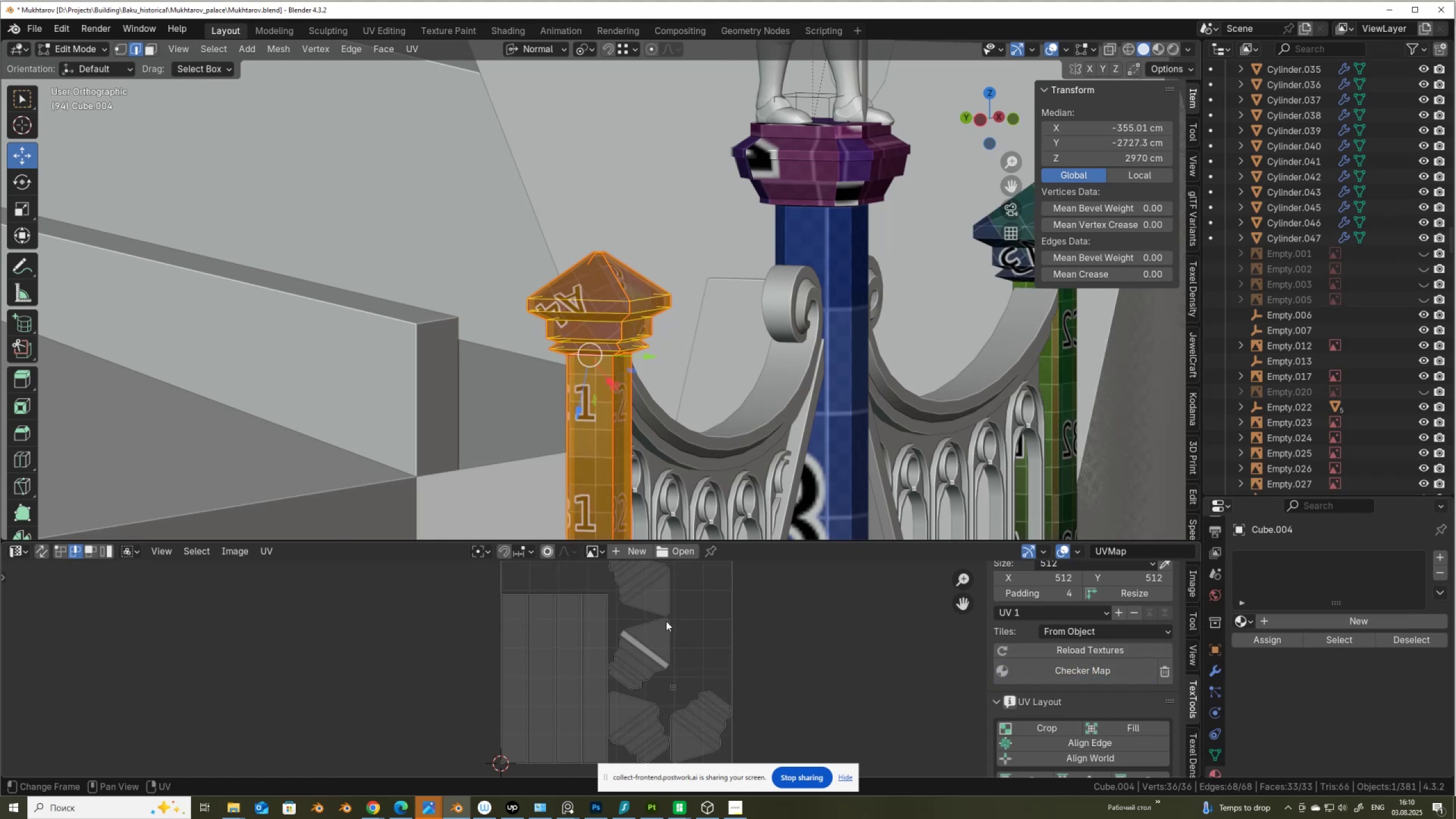 
left_click([667, 619])
 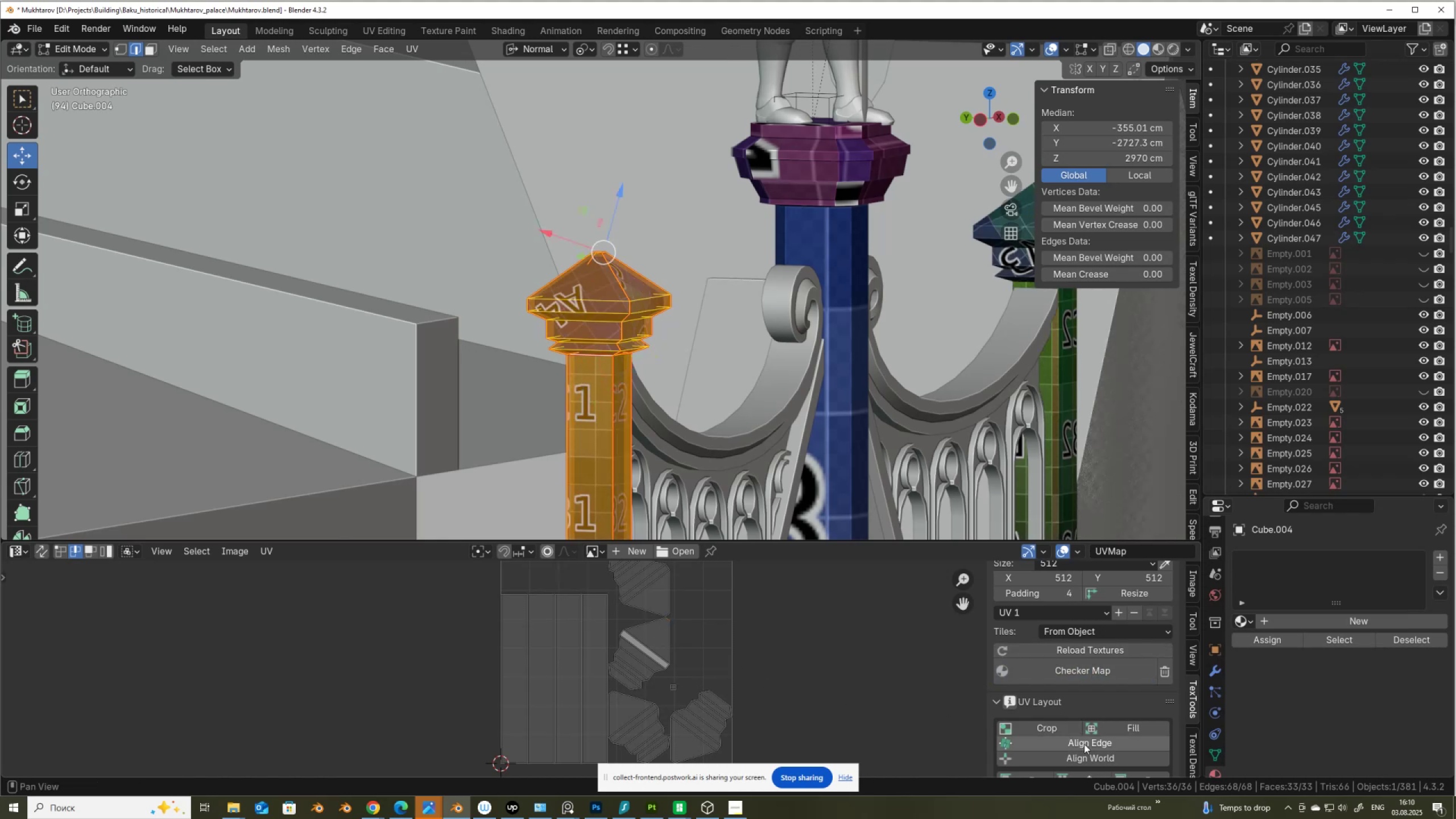 
left_click([1085, 744])
 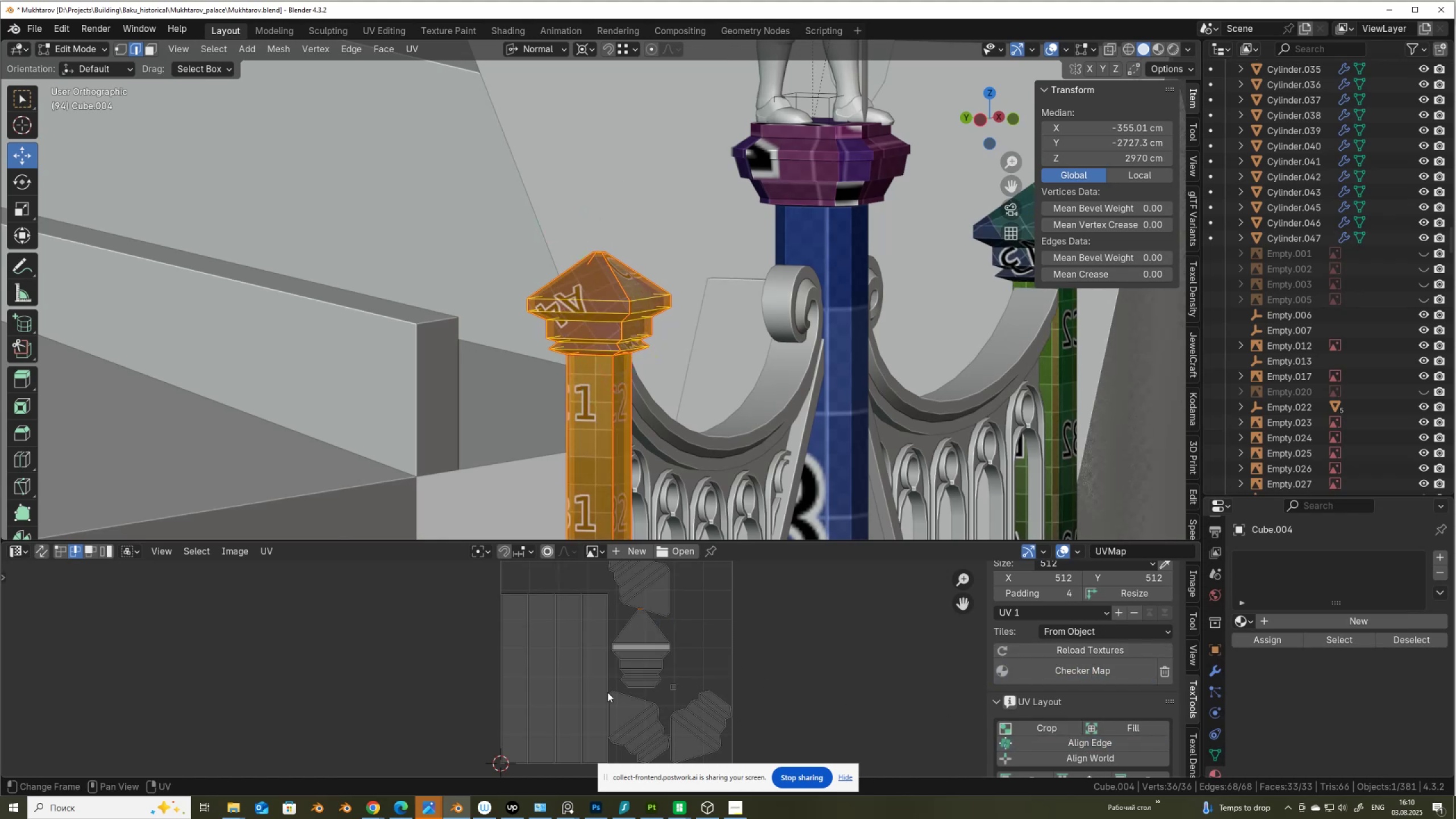 
left_click([611, 692])
 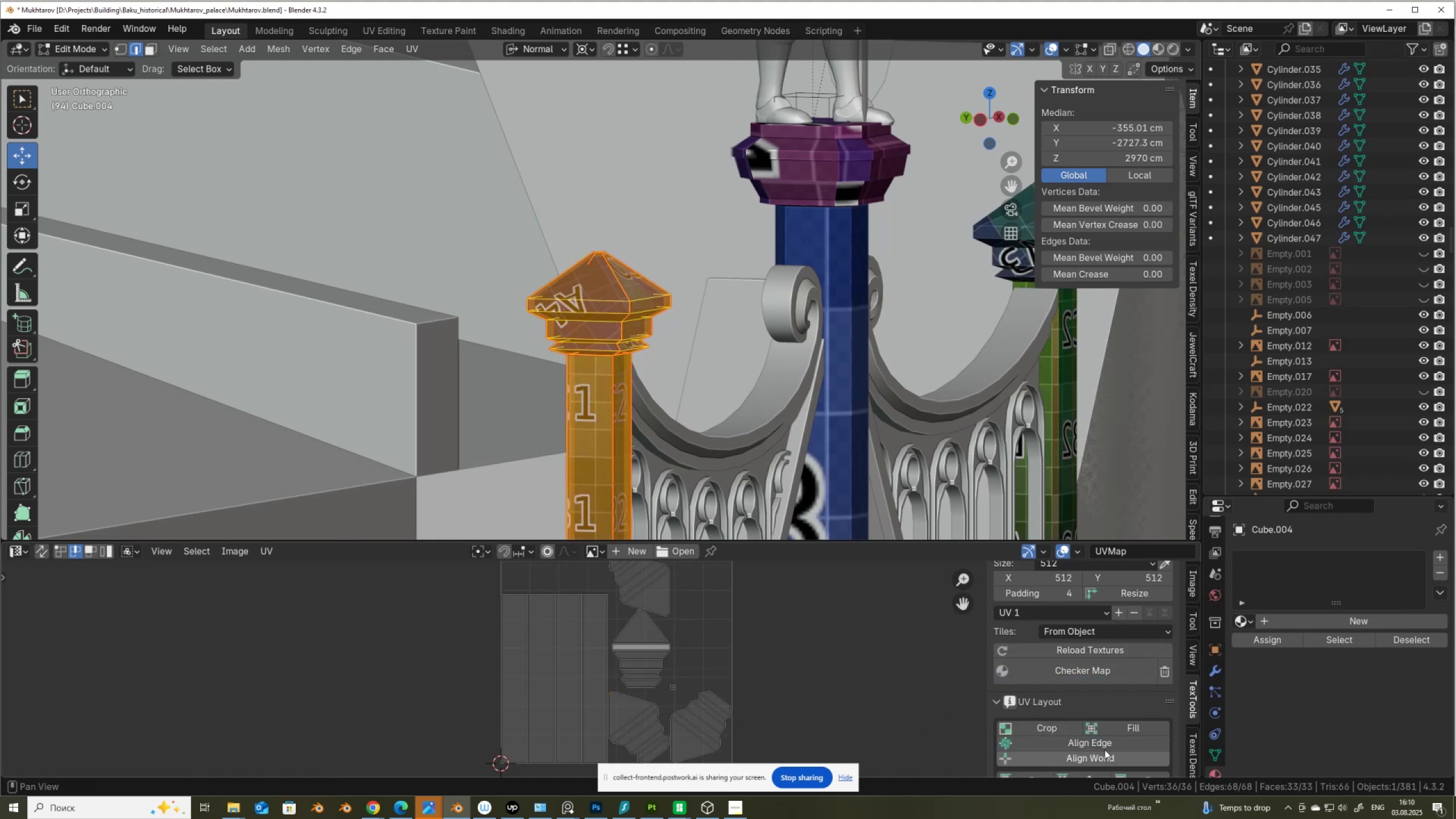 
left_click([1104, 743])
 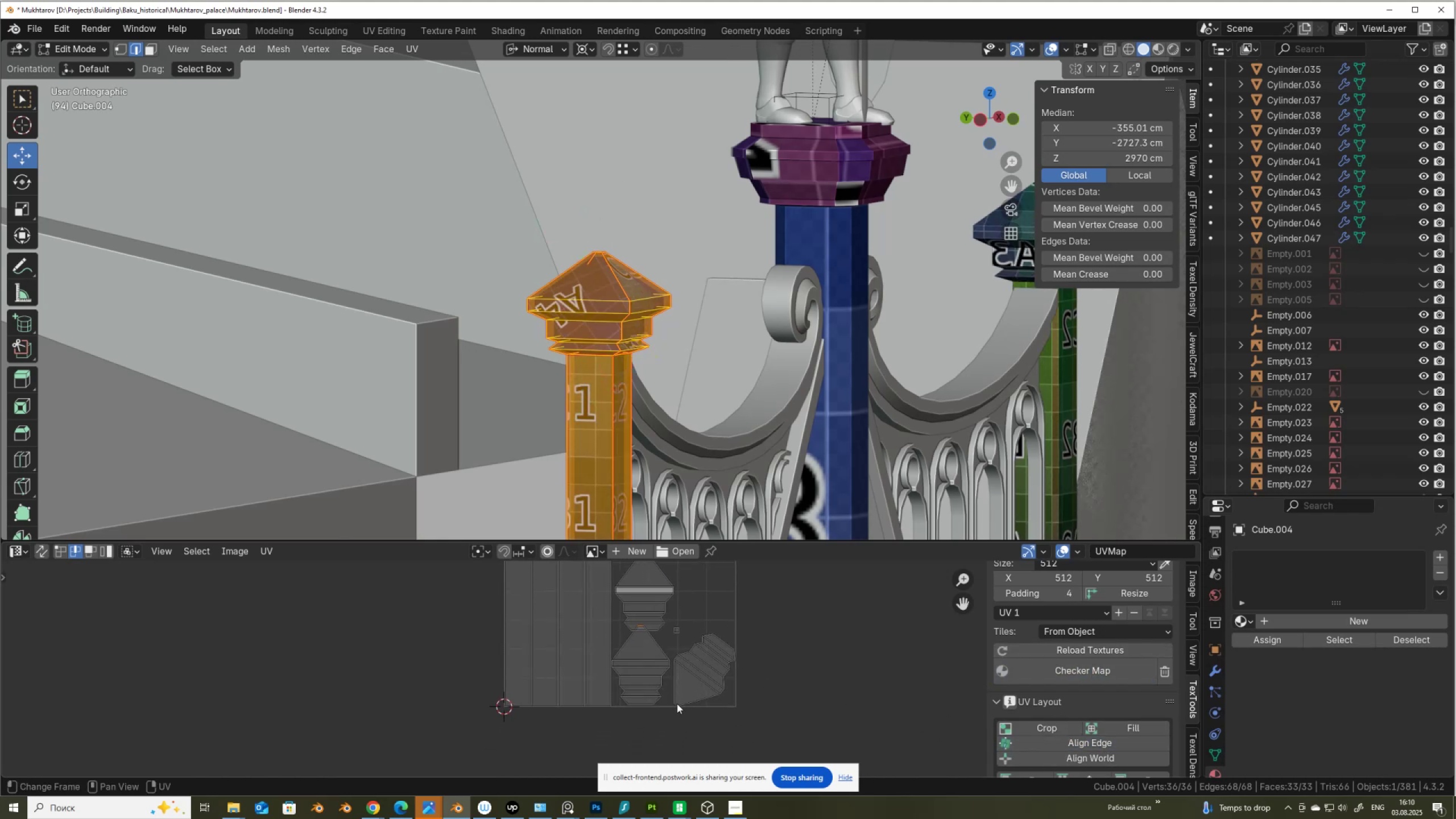 
left_click([676, 704])
 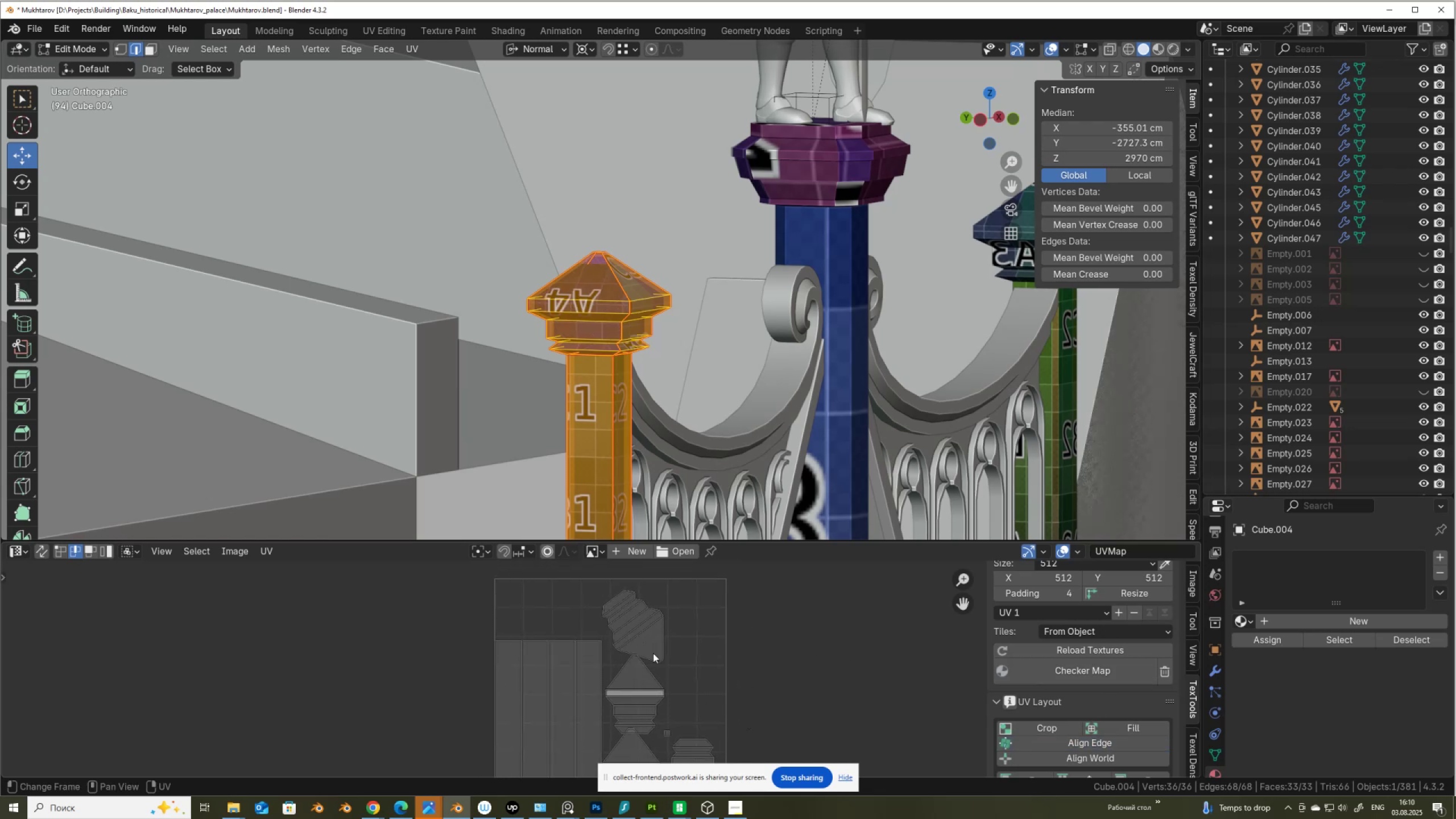 
left_click([661, 660])
 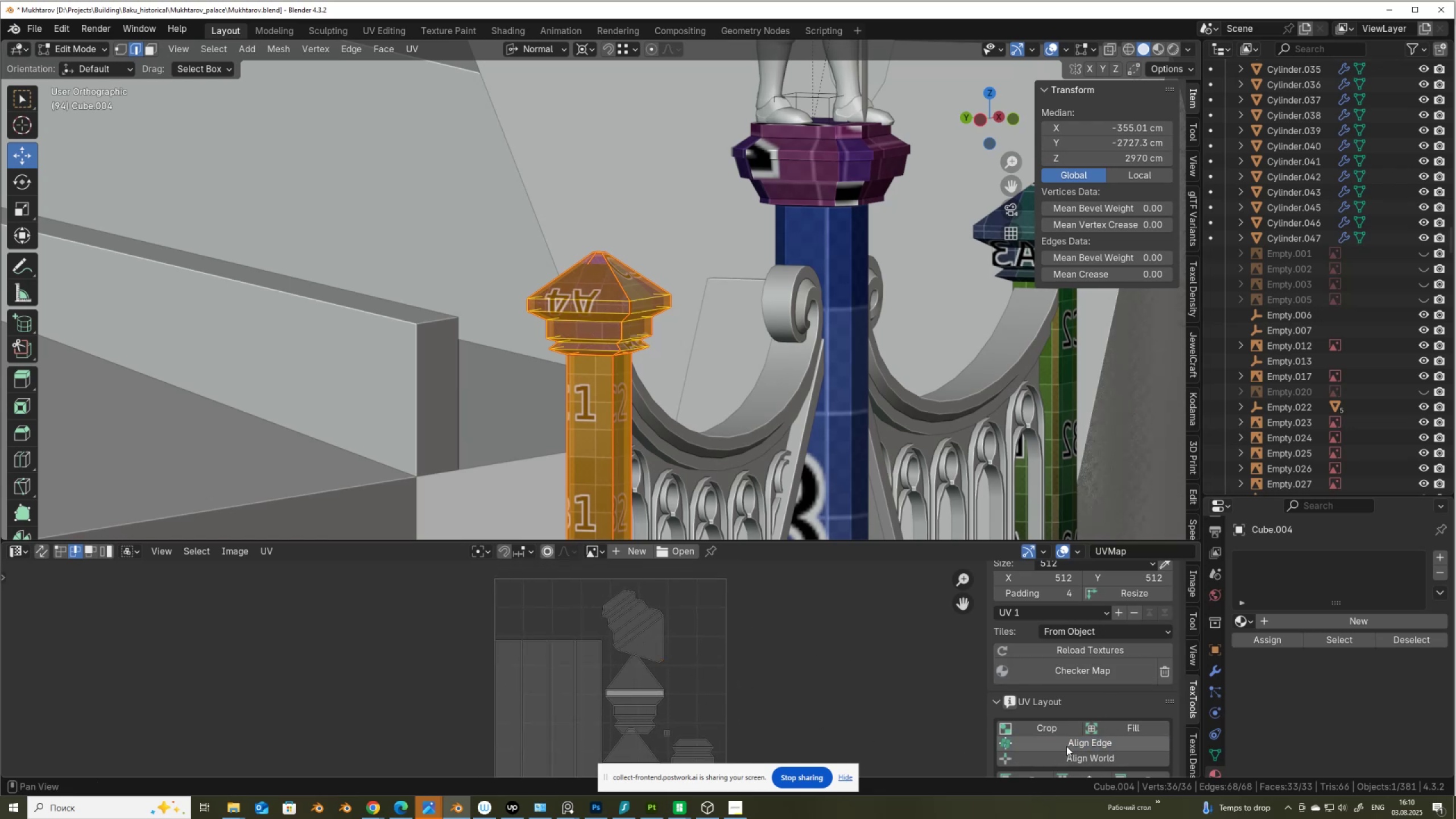 
left_click([1068, 742])
 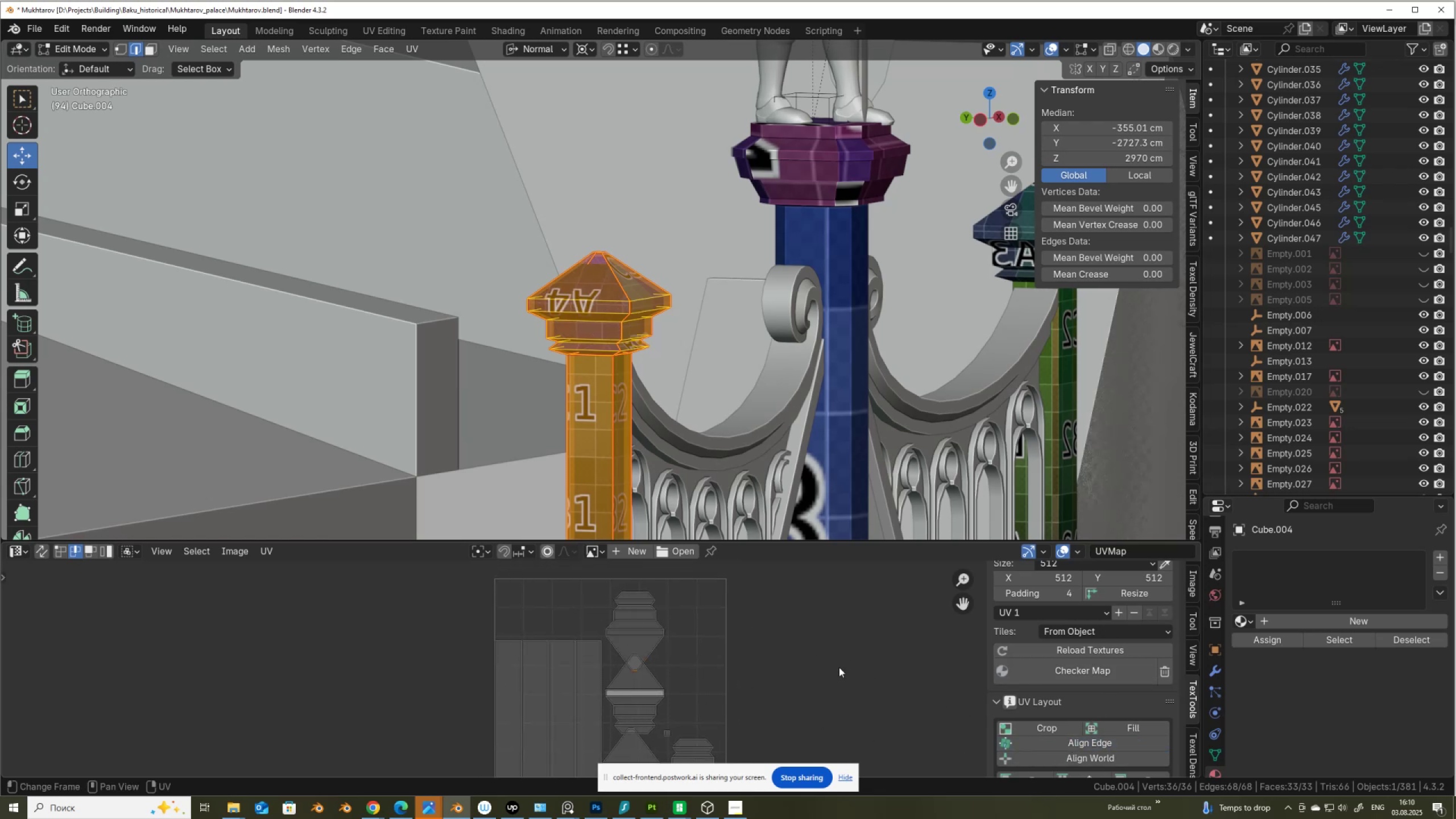 
scroll: coordinate [781, 653], scroll_direction: down, amount: 4.0
 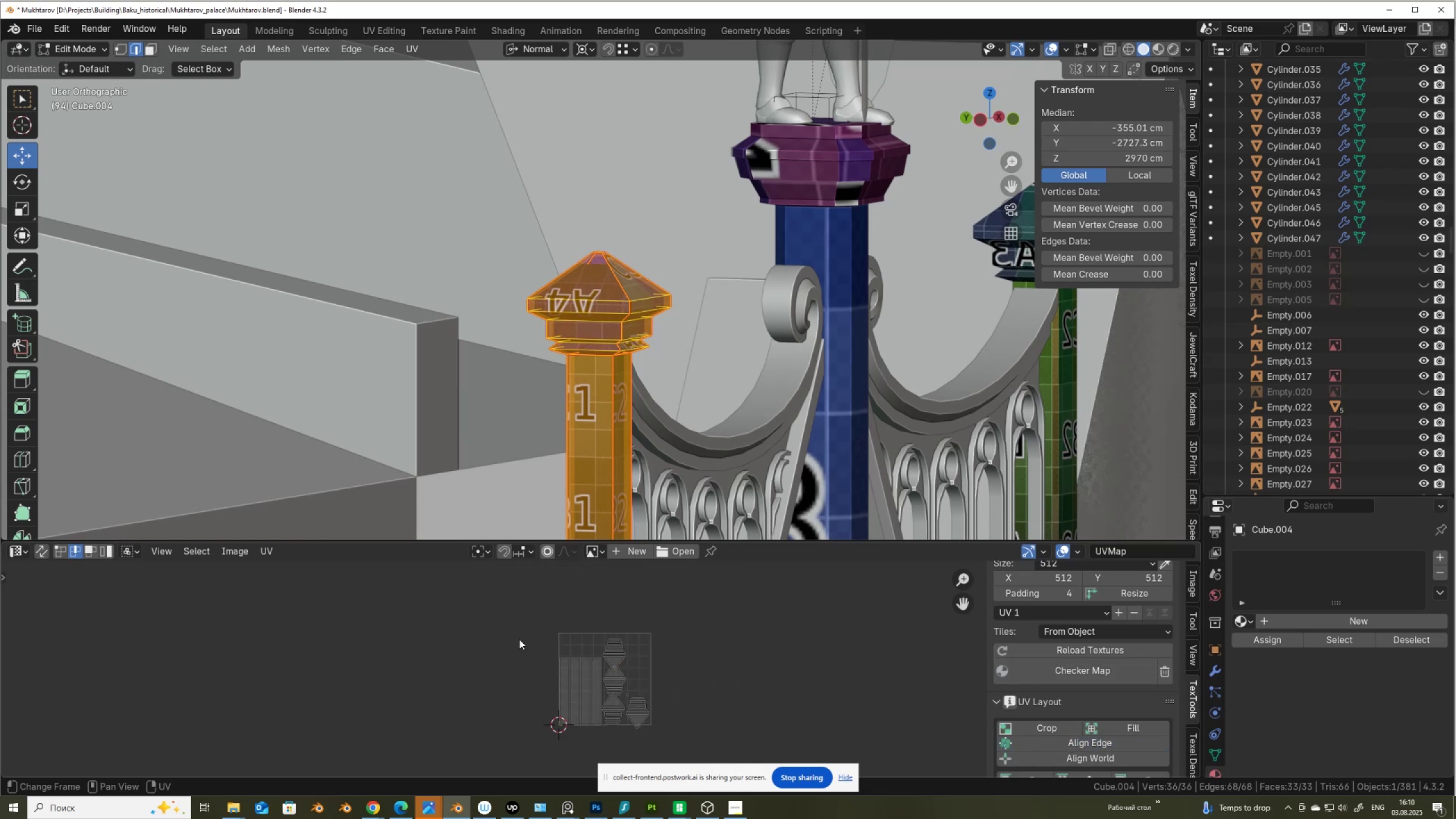 
left_click_drag(start_coordinate=[518, 616], to_coordinate=[715, 758])
 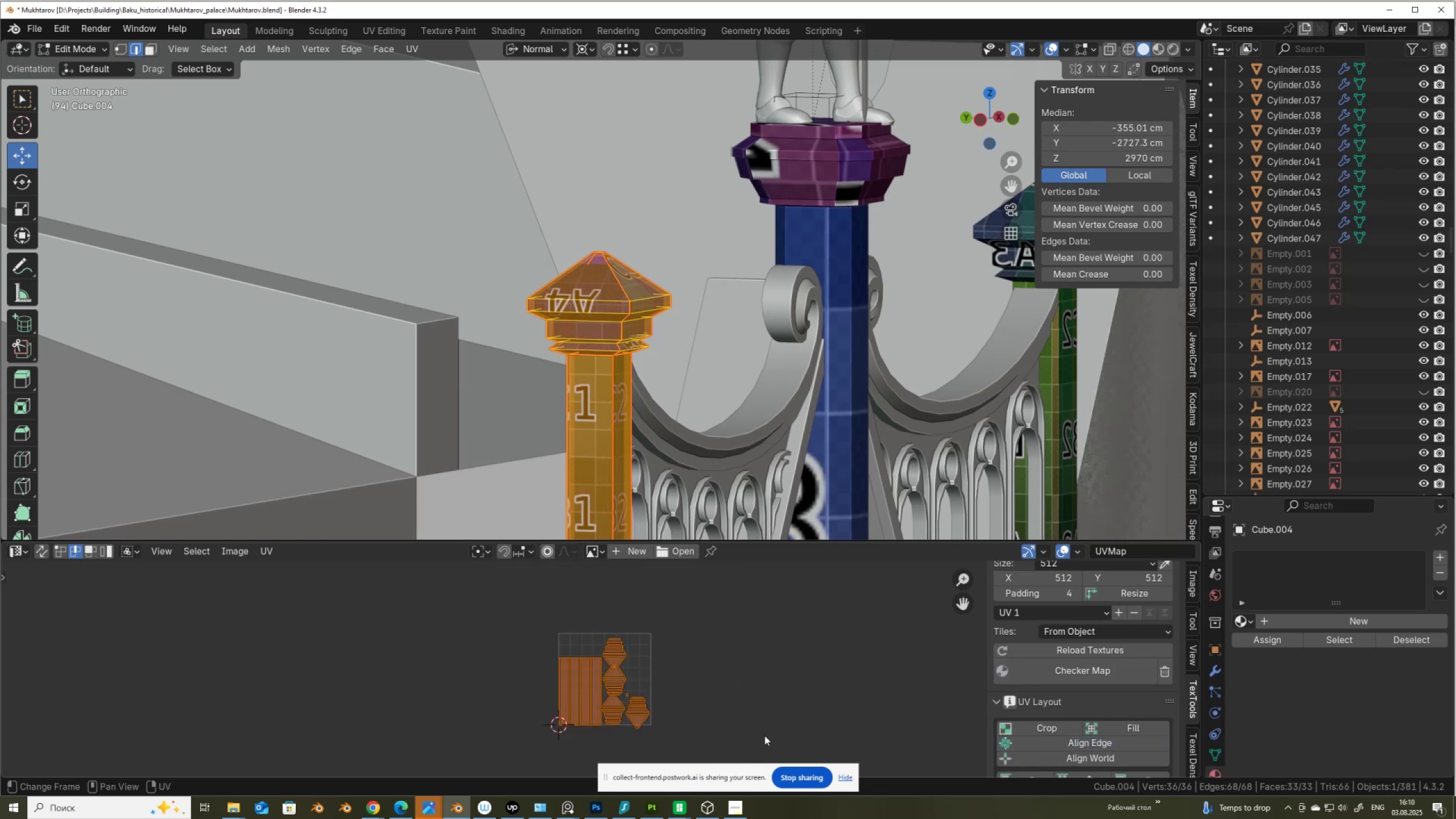 
key(S)
 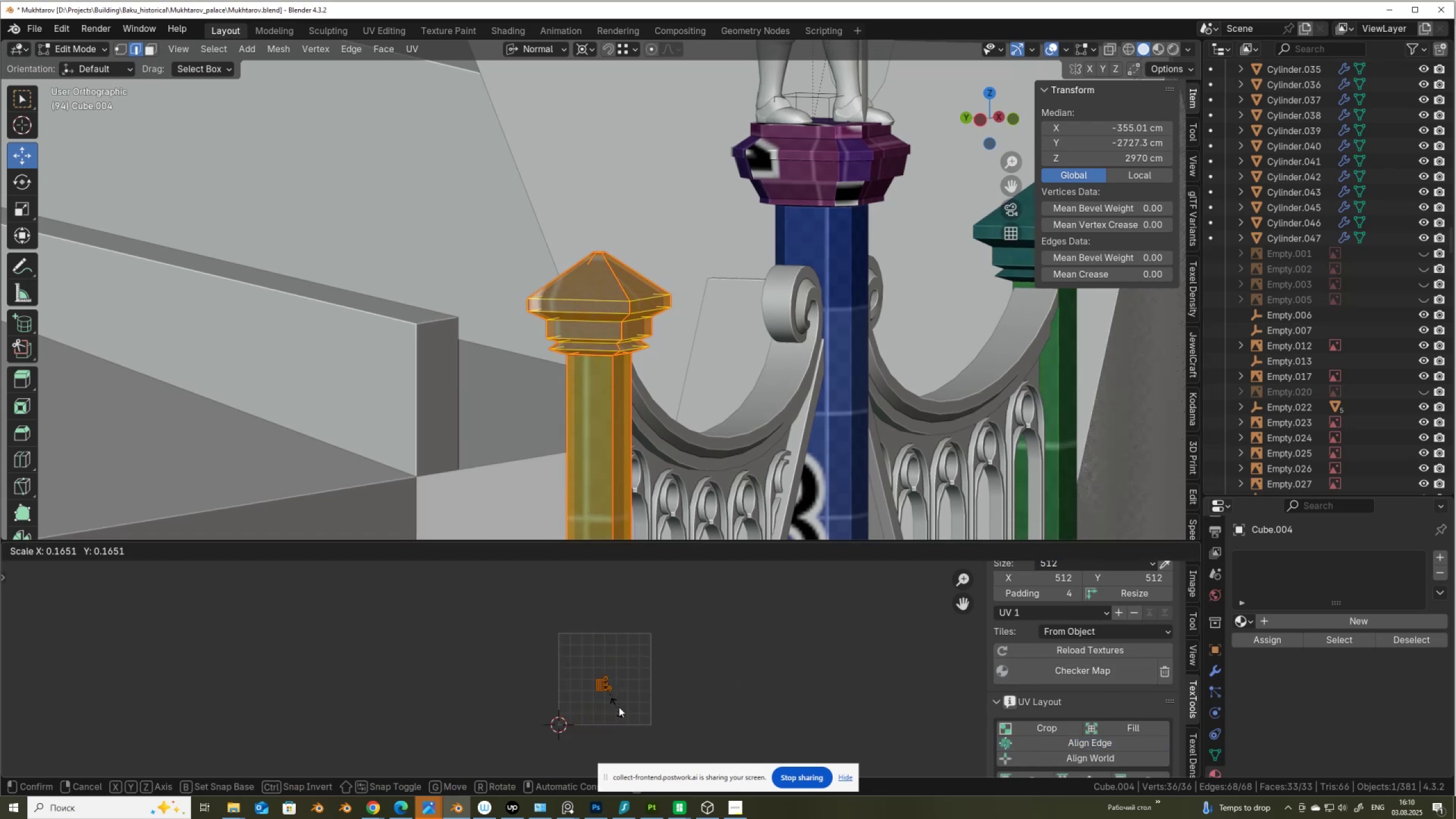 
left_click([621, 706])
 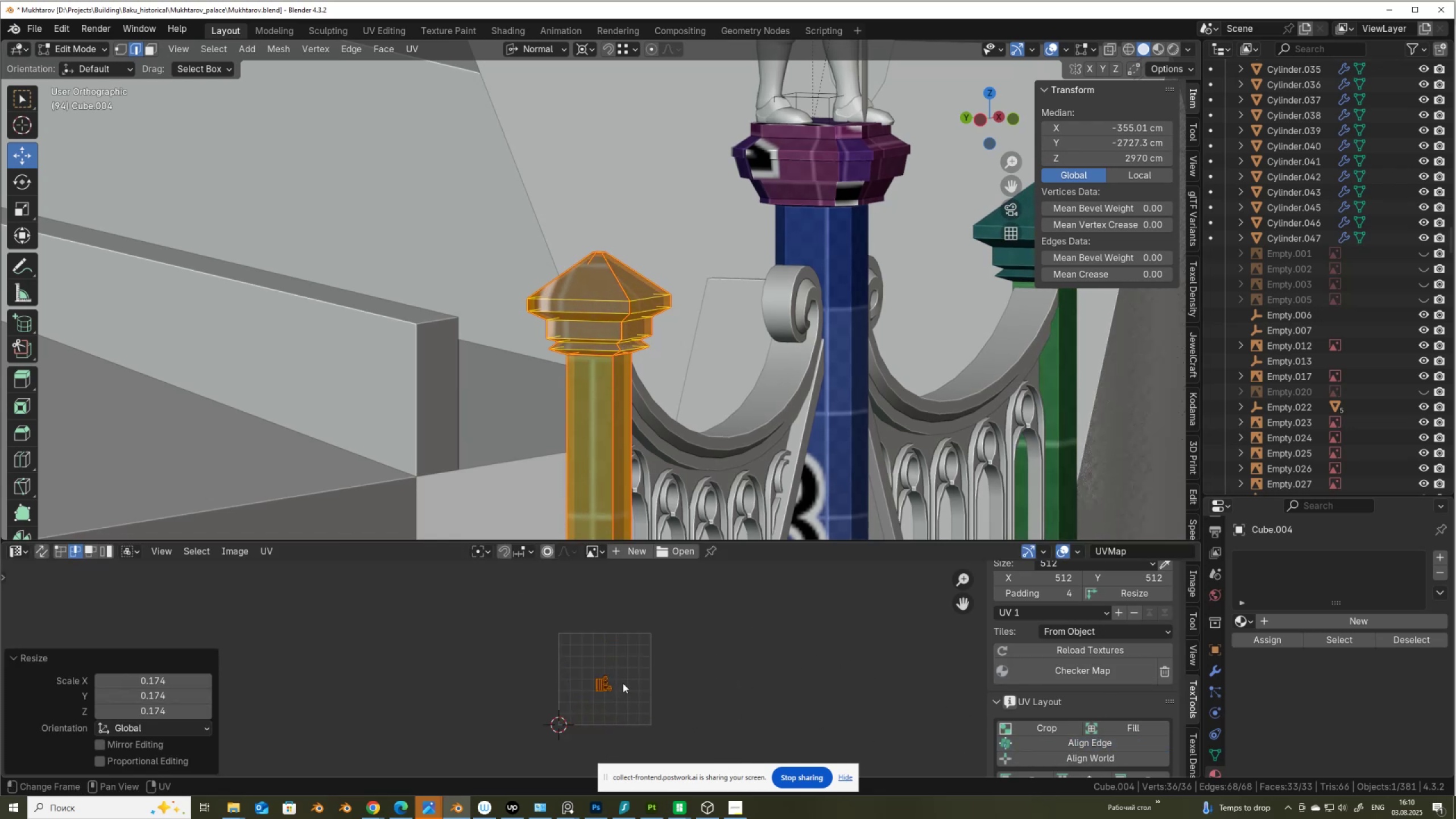 
scroll: coordinate [625, 679], scroll_direction: down, amount: 2.0
 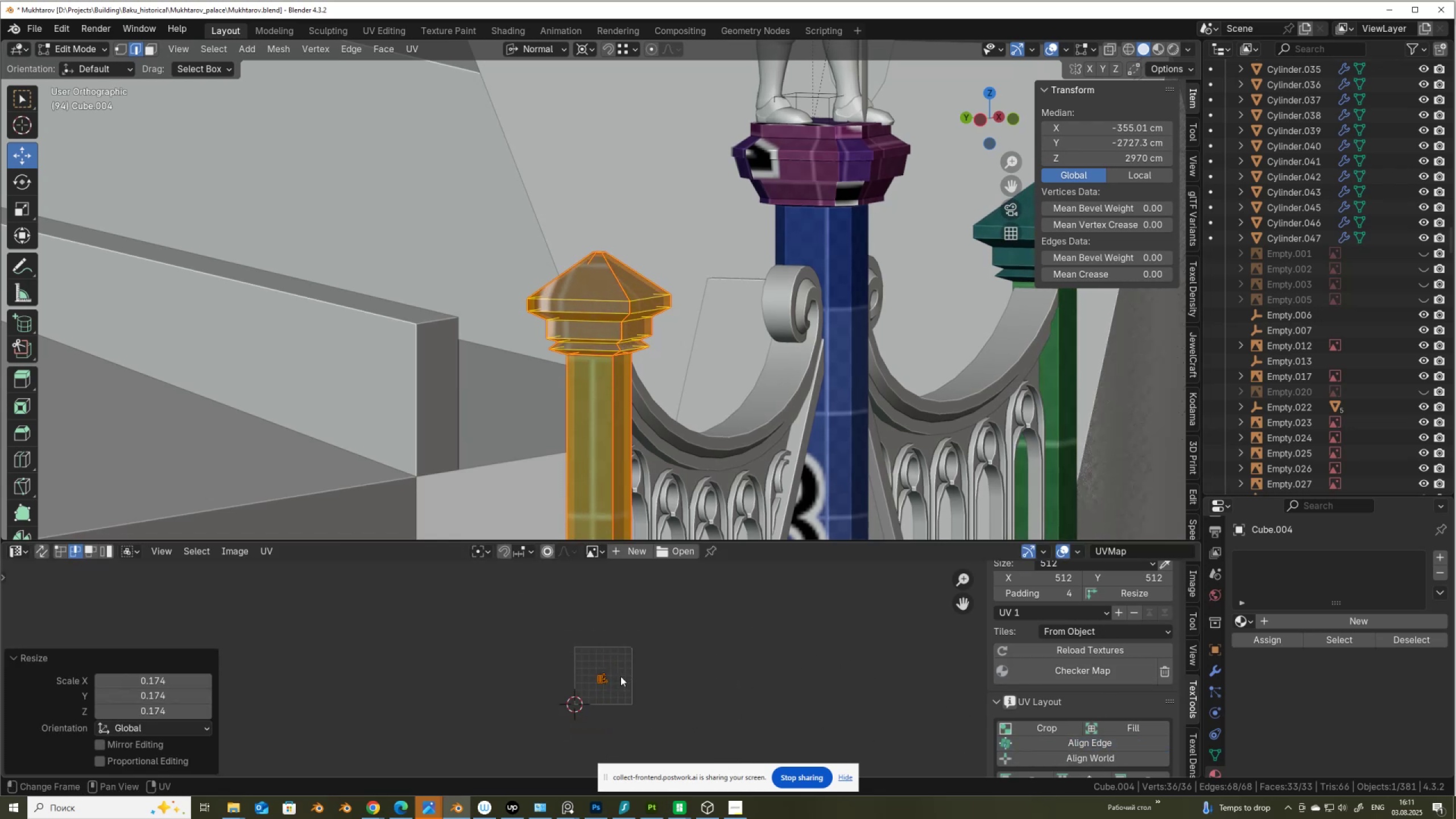 
key(G)
 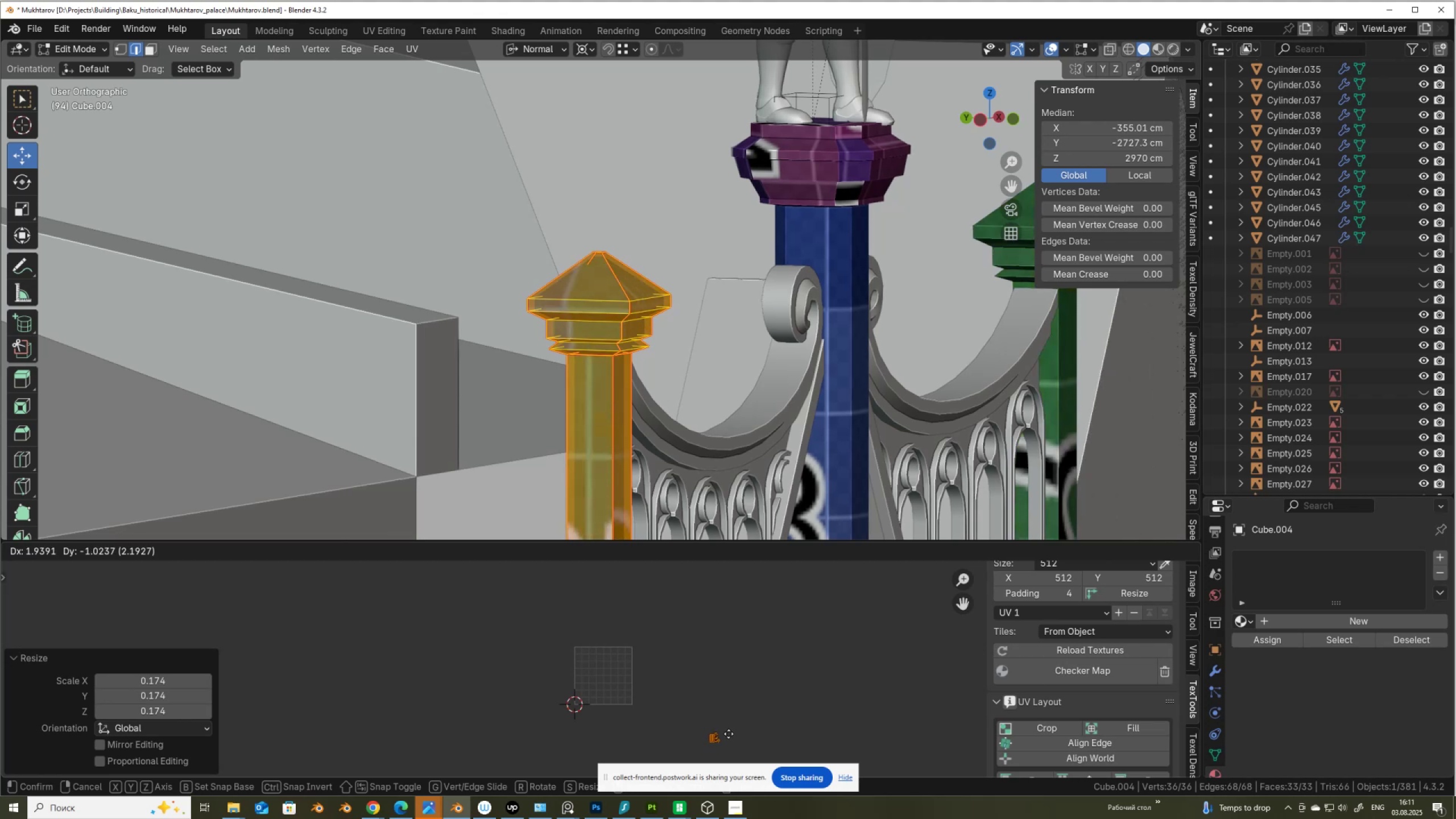 
left_click([729, 734])
 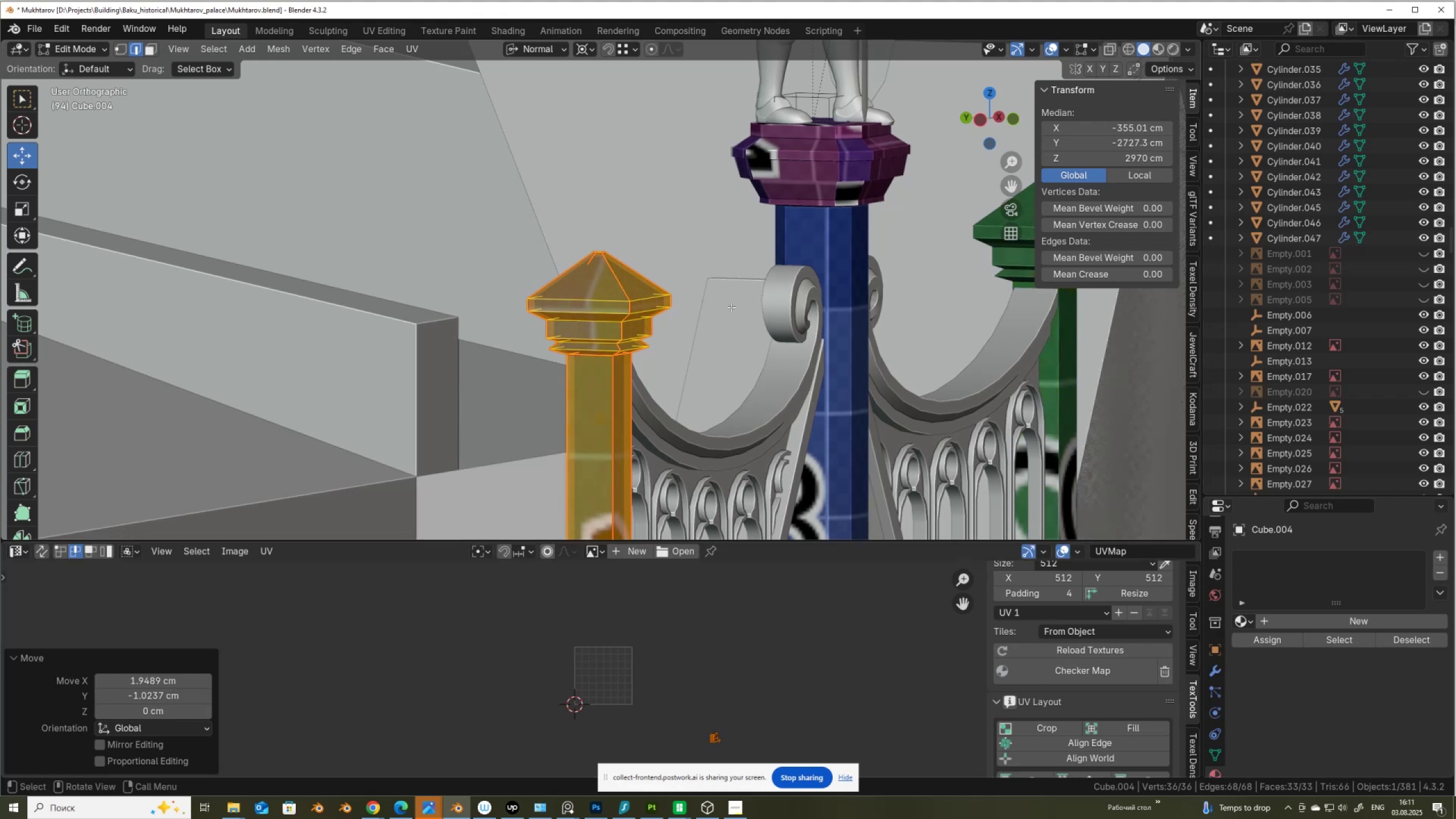 
scroll: coordinate [734, 291], scroll_direction: down, amount: 4.0
 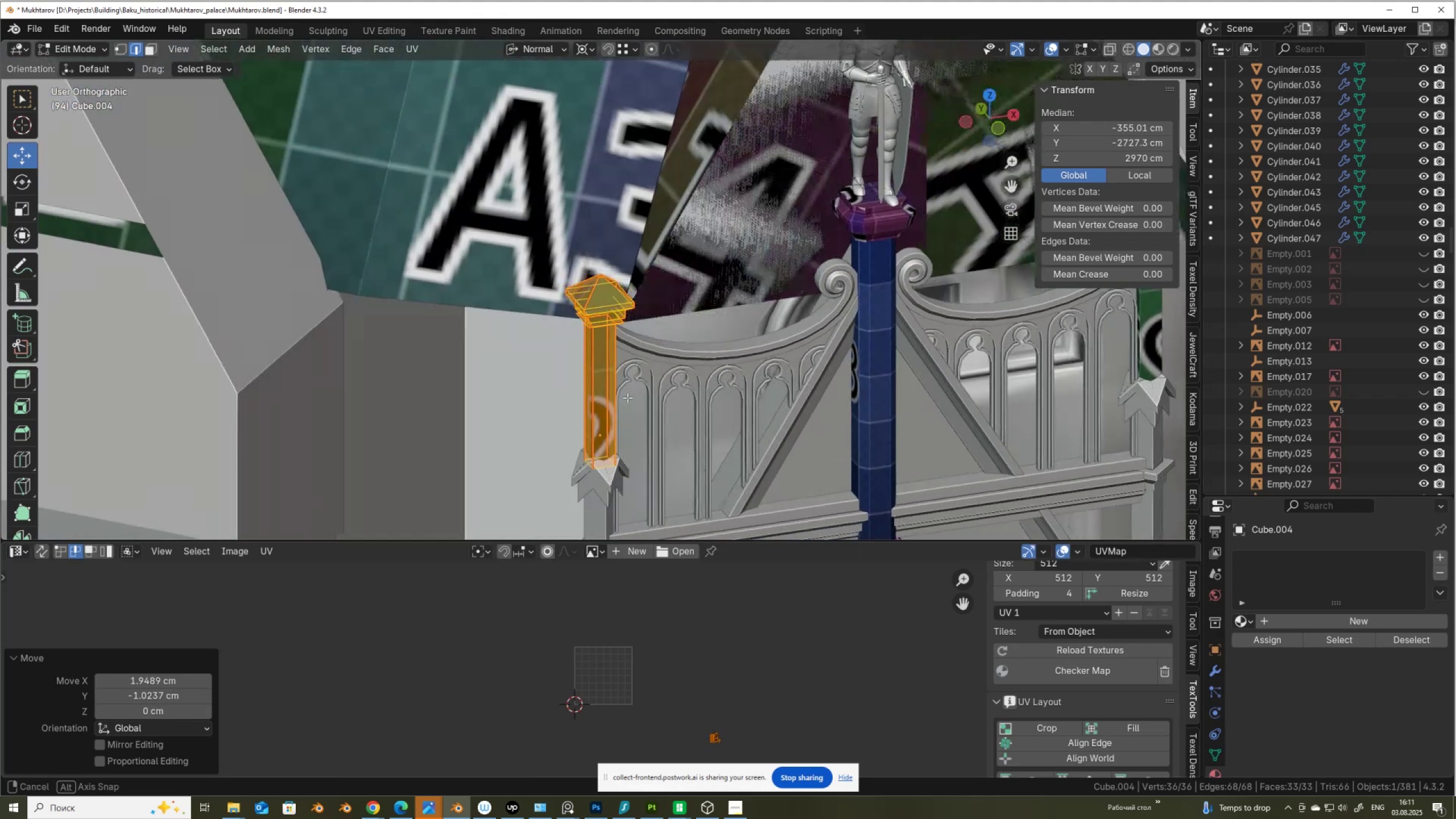 
hold_key(key=ShiftLeft, duration=0.41)
 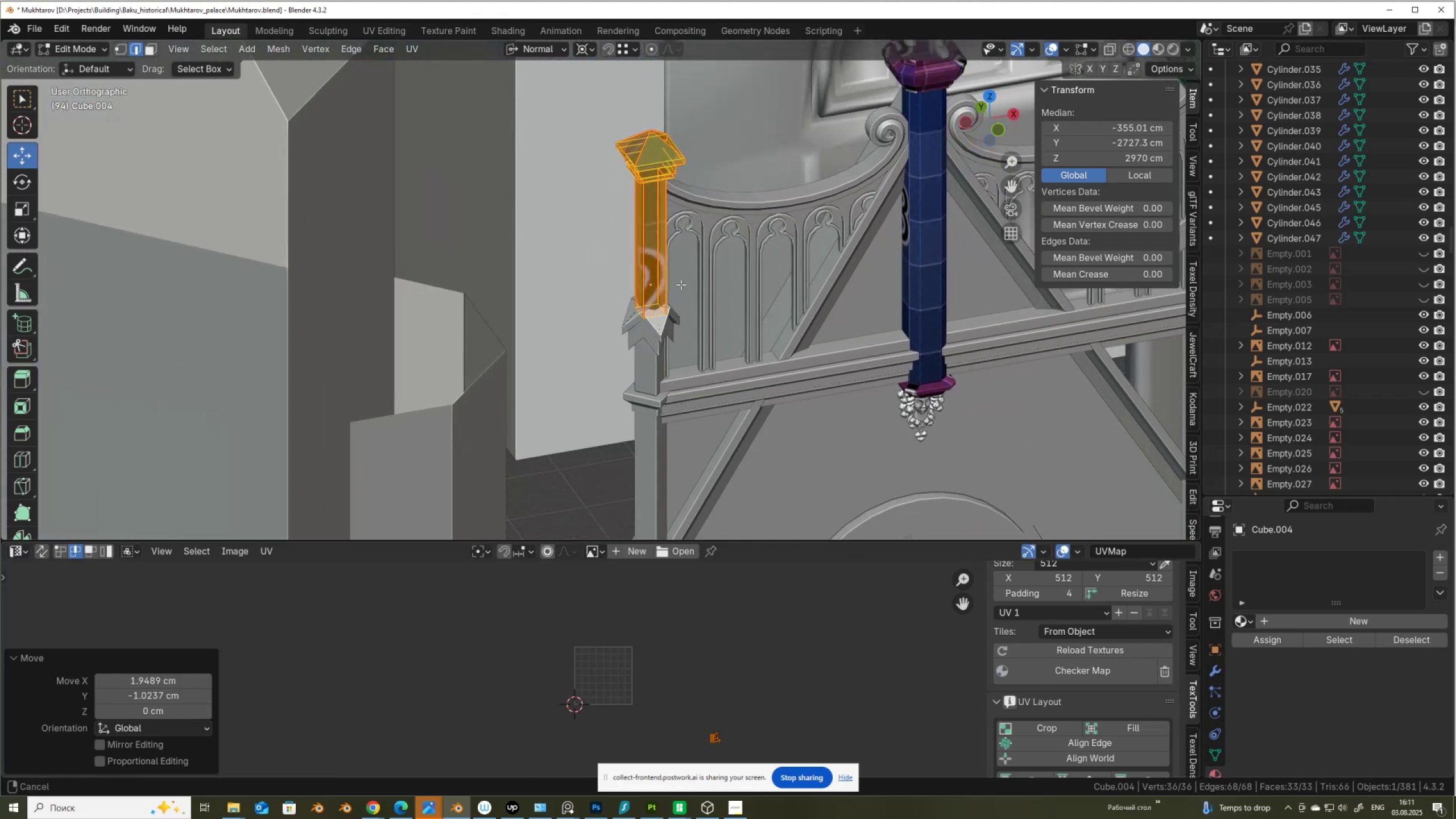 
scroll: coordinate [656, 305], scroll_direction: up, amount: 3.0
 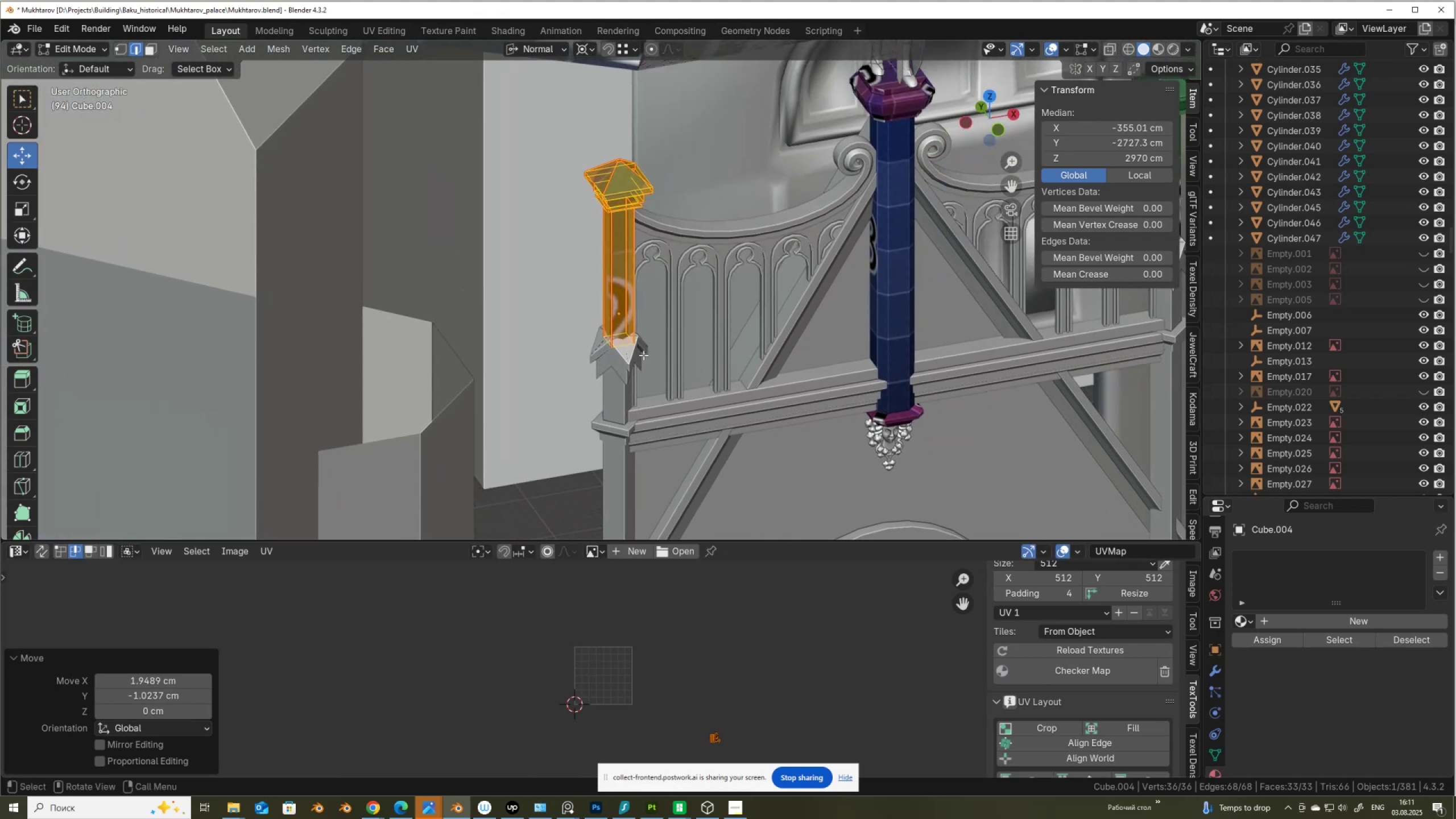 
key(Tab)
 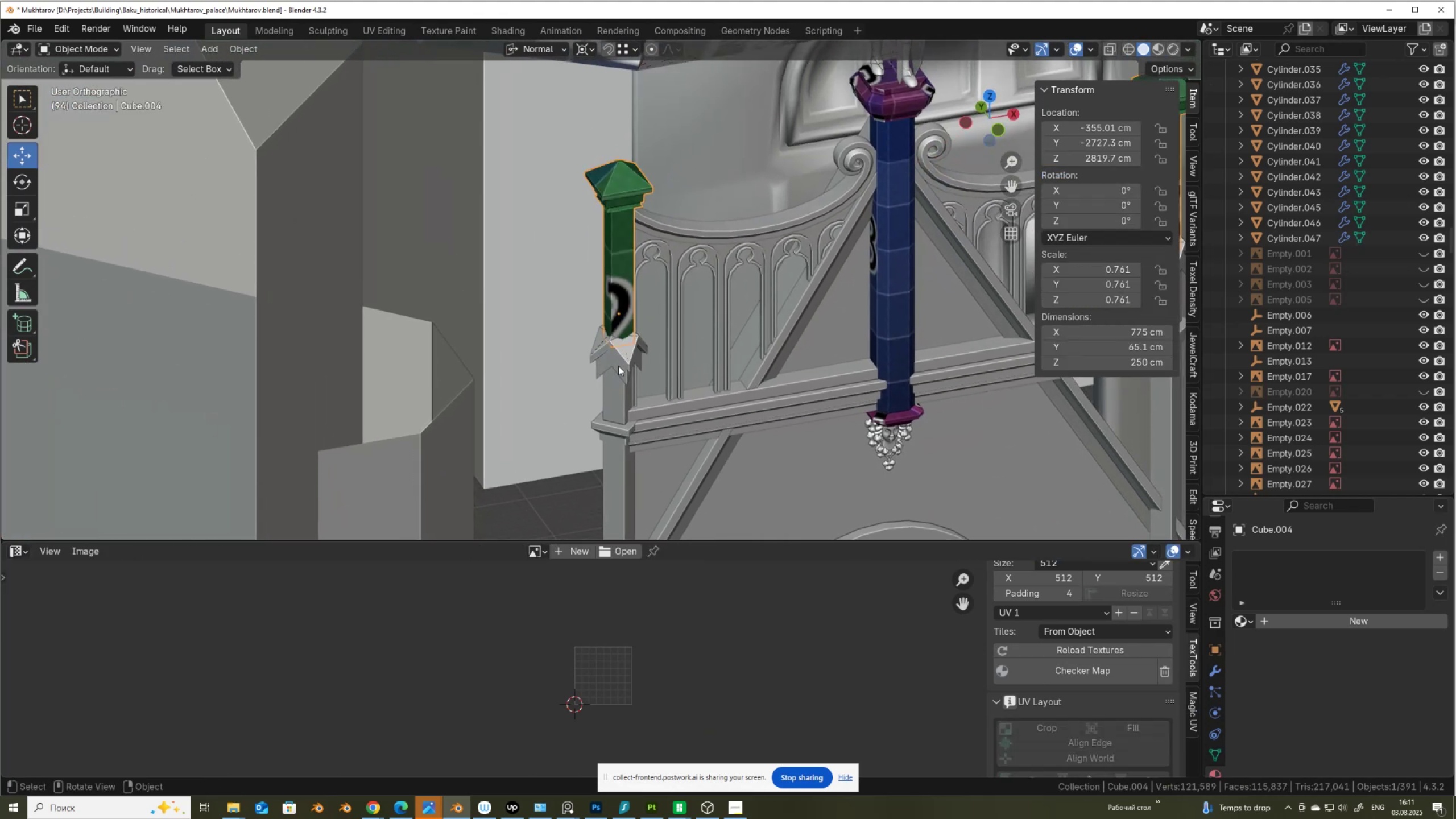 
left_click([620, 363])
 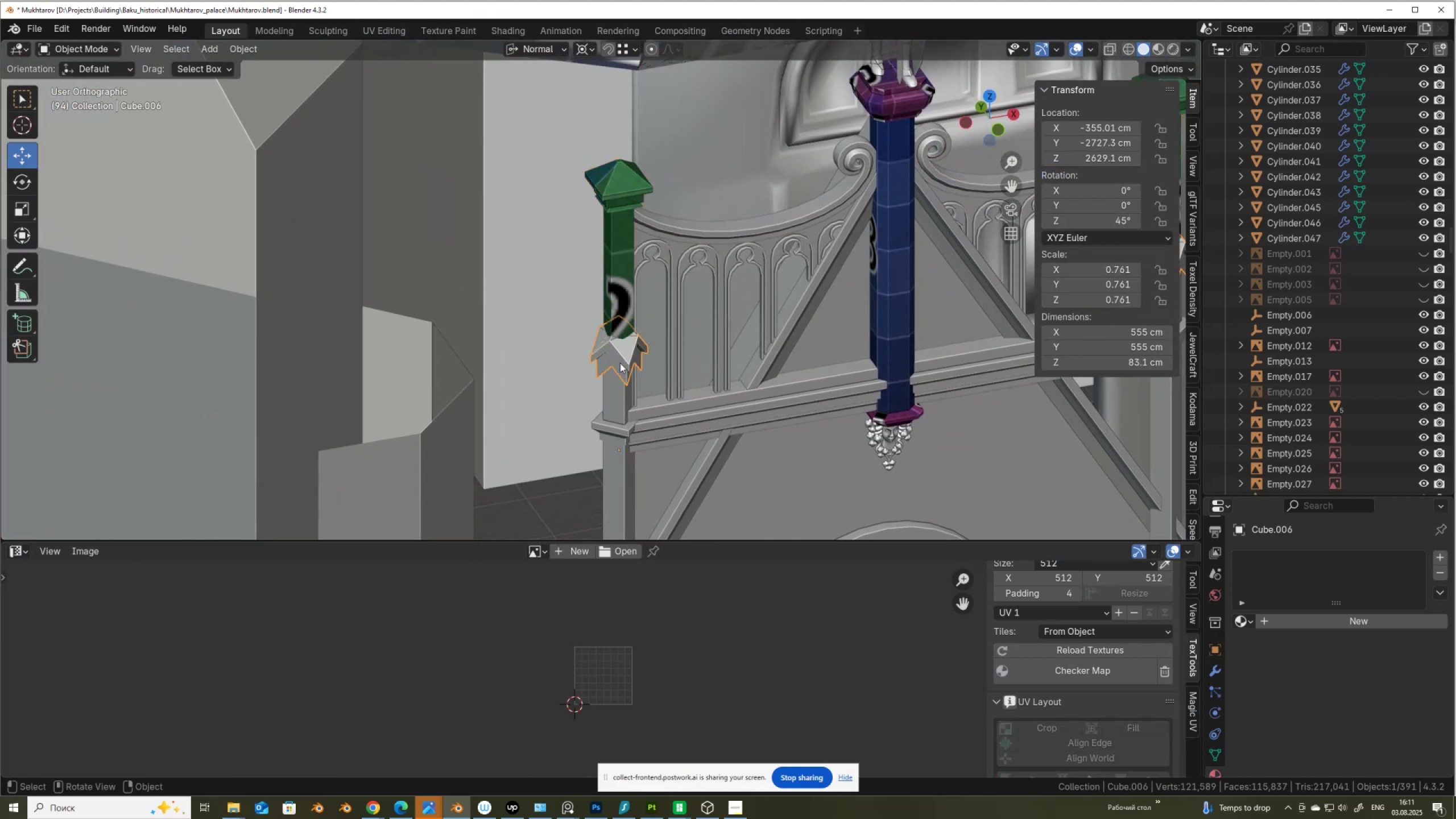 
scroll: coordinate [620, 363], scroll_direction: up, amount: 4.0
 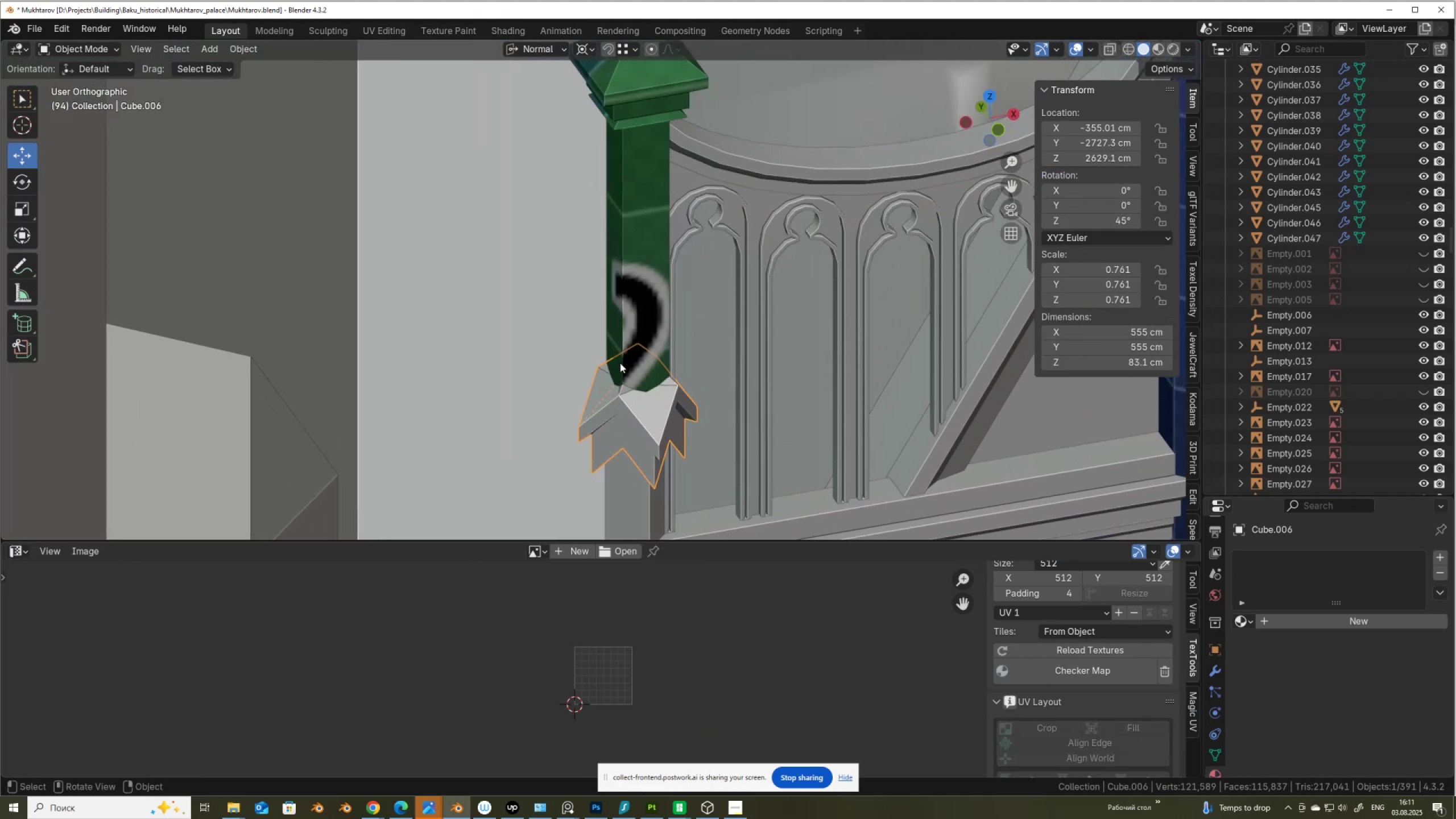 
key(Tab)
 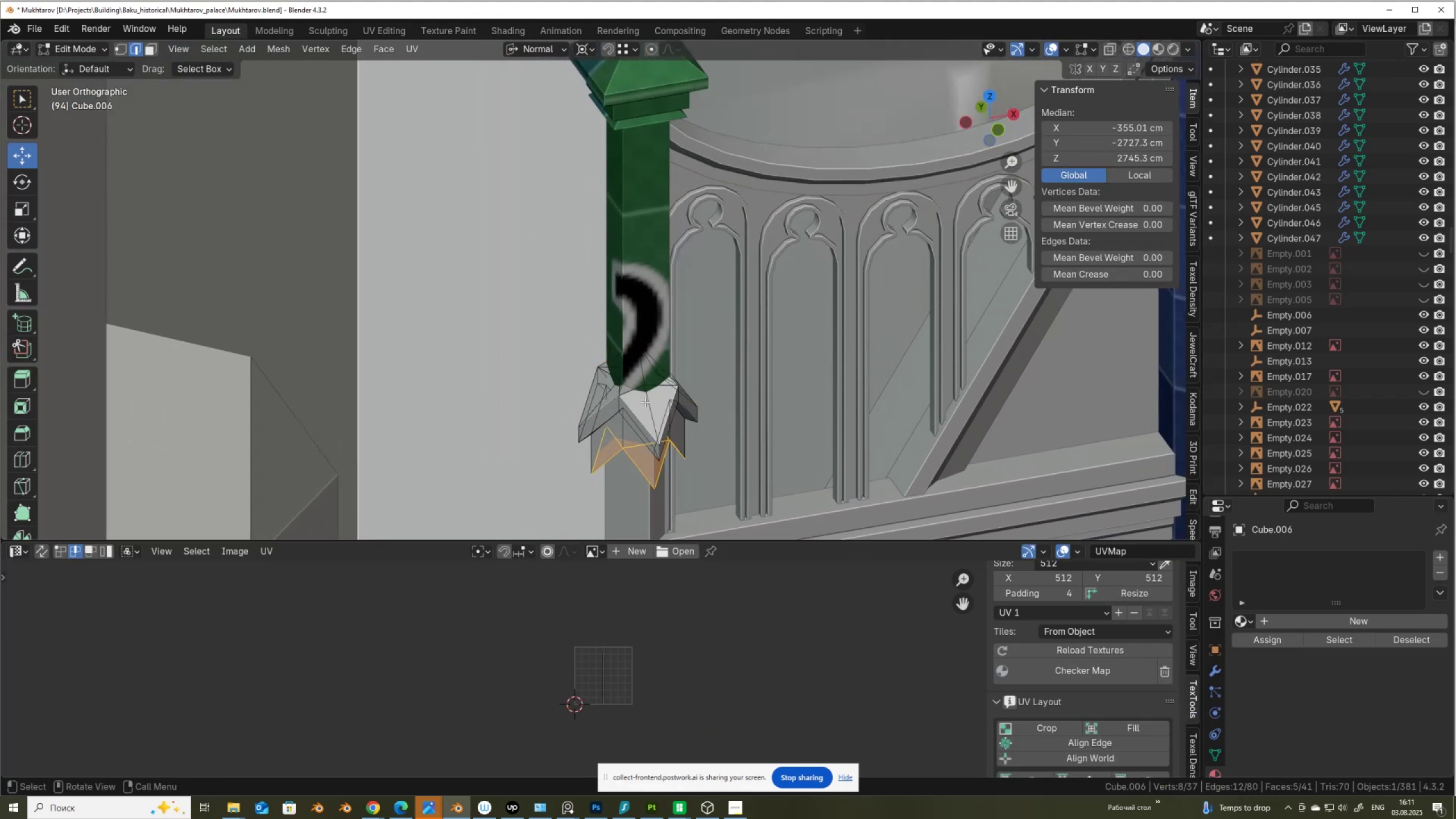 
scroll: coordinate [647, 404], scroll_direction: up, amount: 3.0
 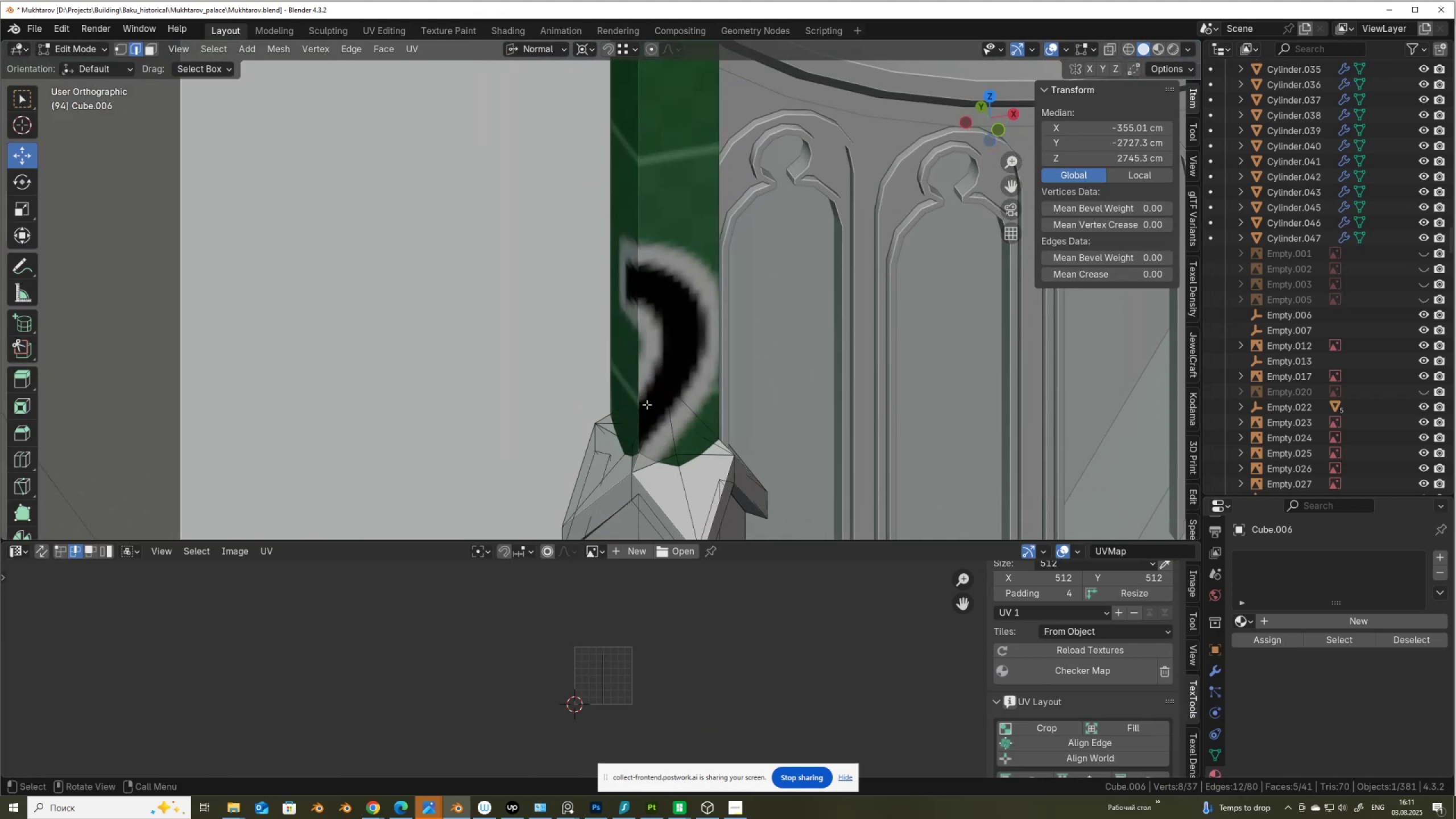 
hold_key(key=ShiftLeft, duration=0.38)
 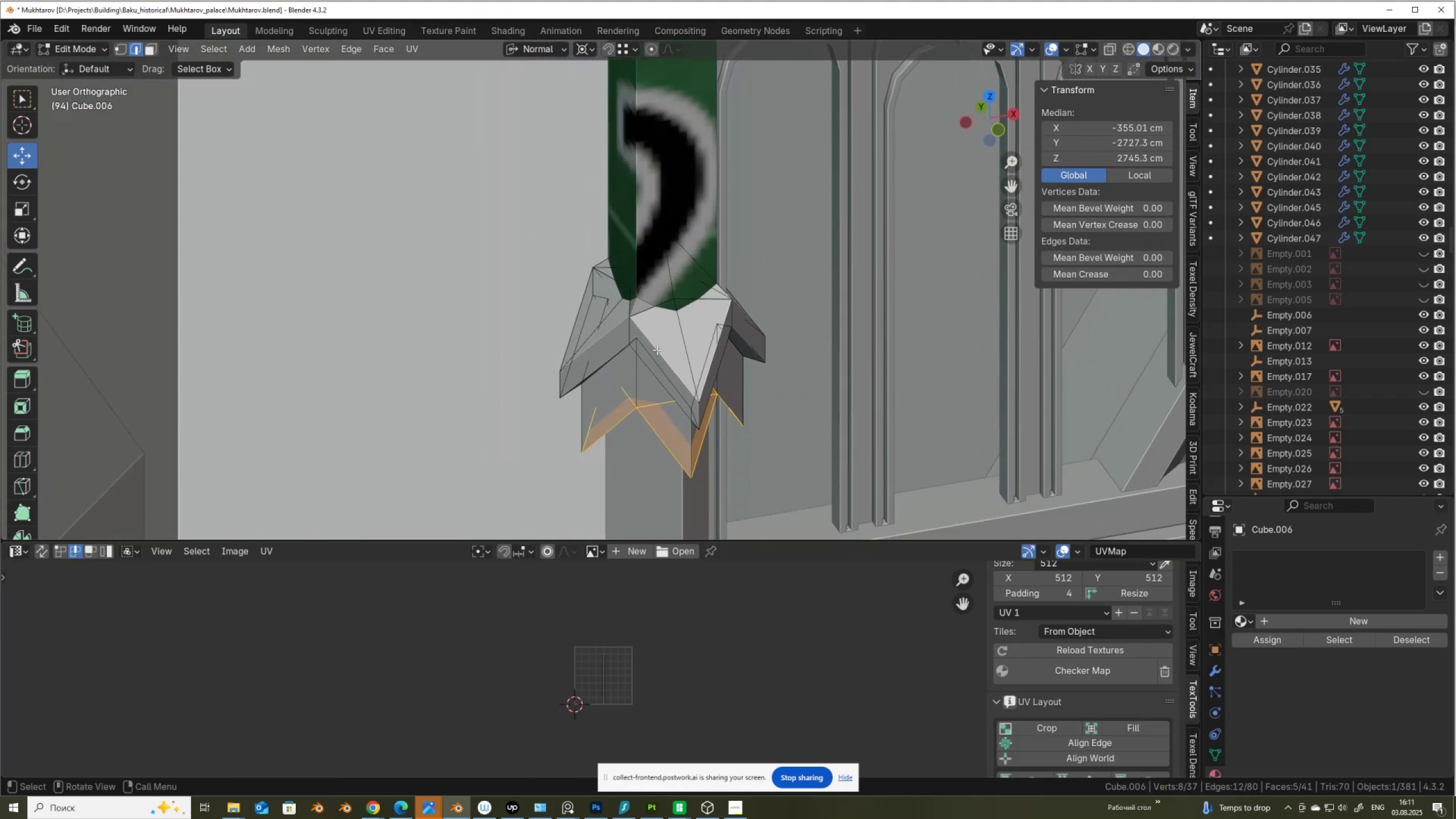 
left_click([657, 350])
 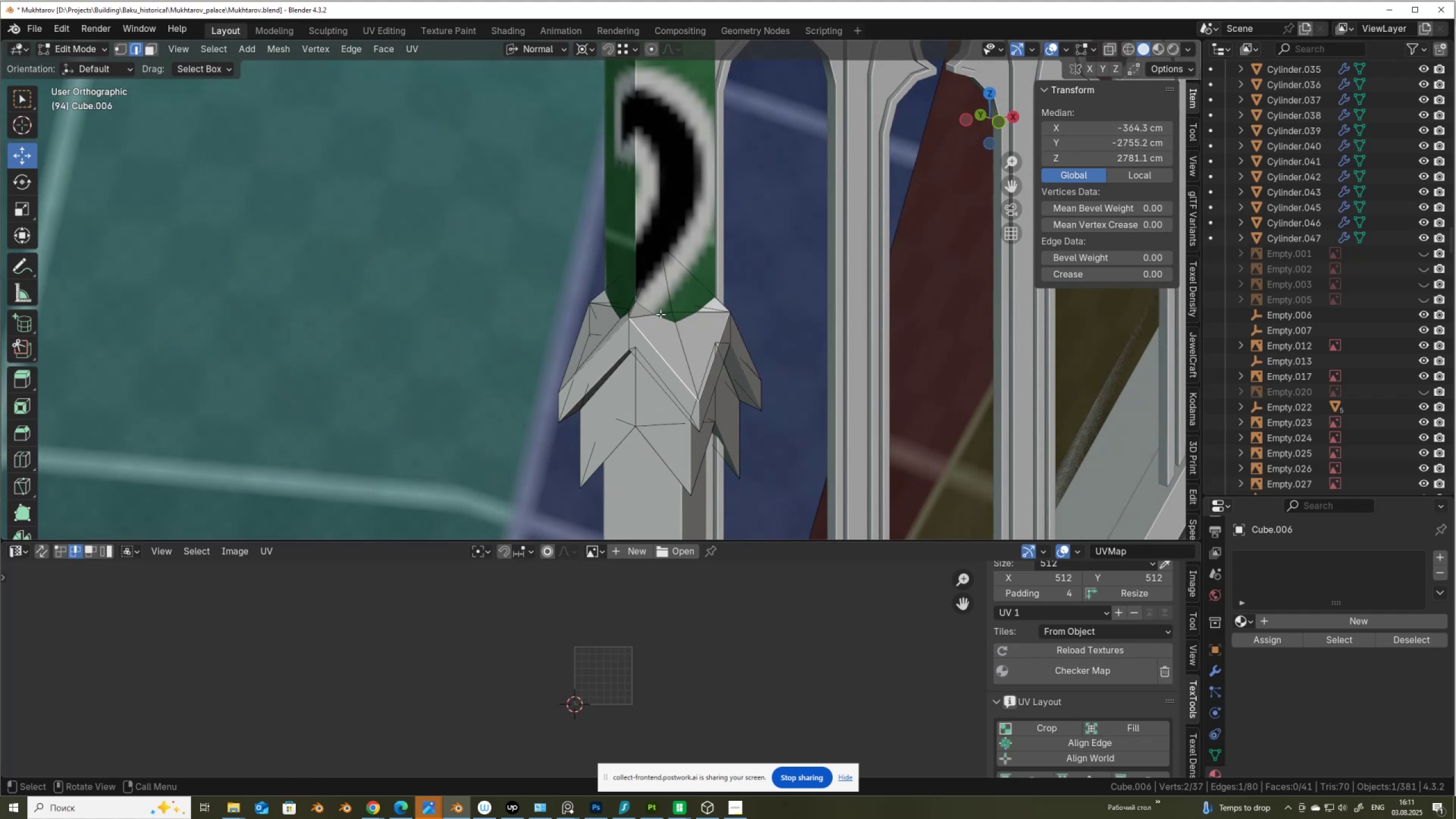 
wait(5.87)
 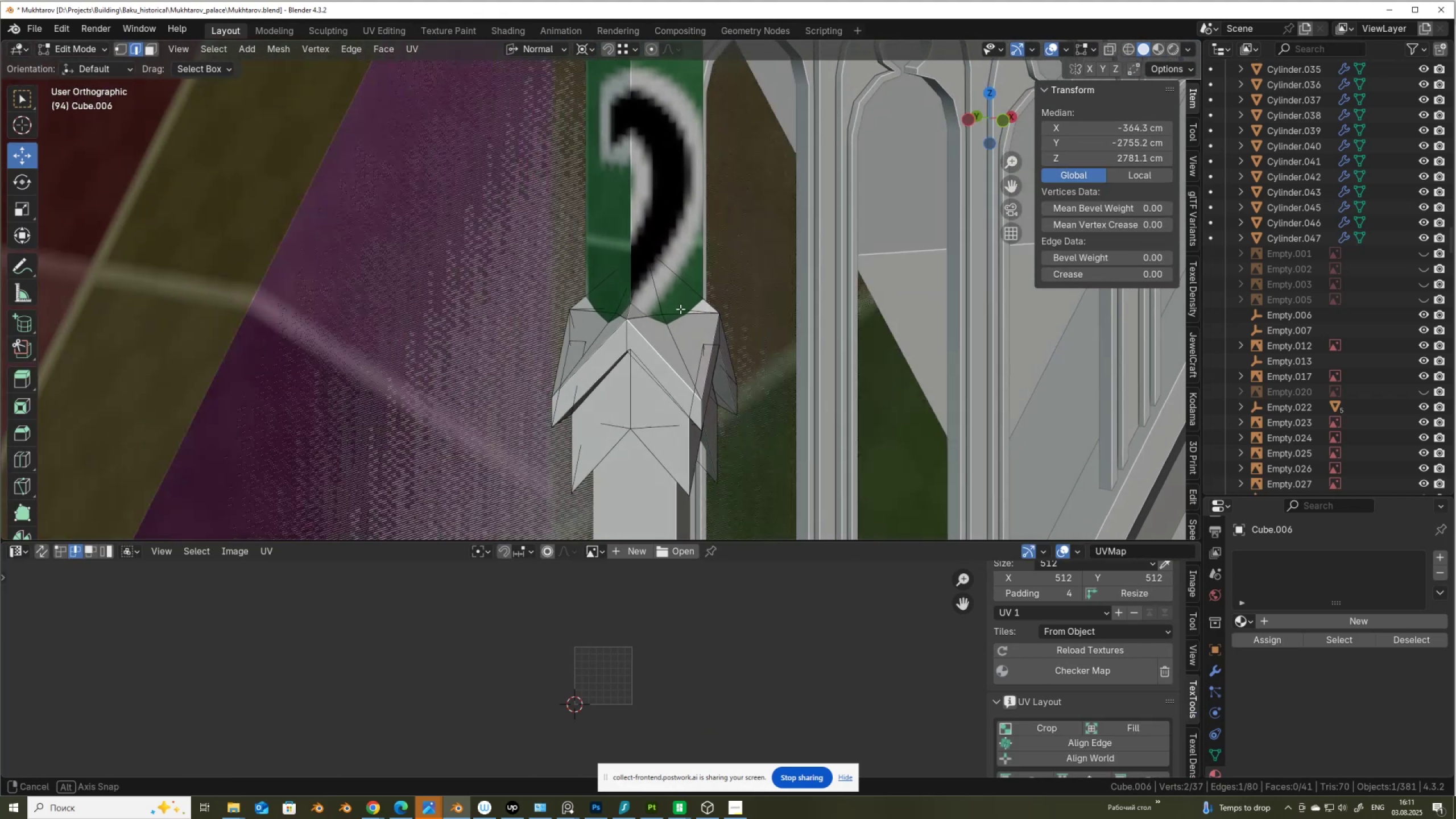 
left_click([537, 49])
 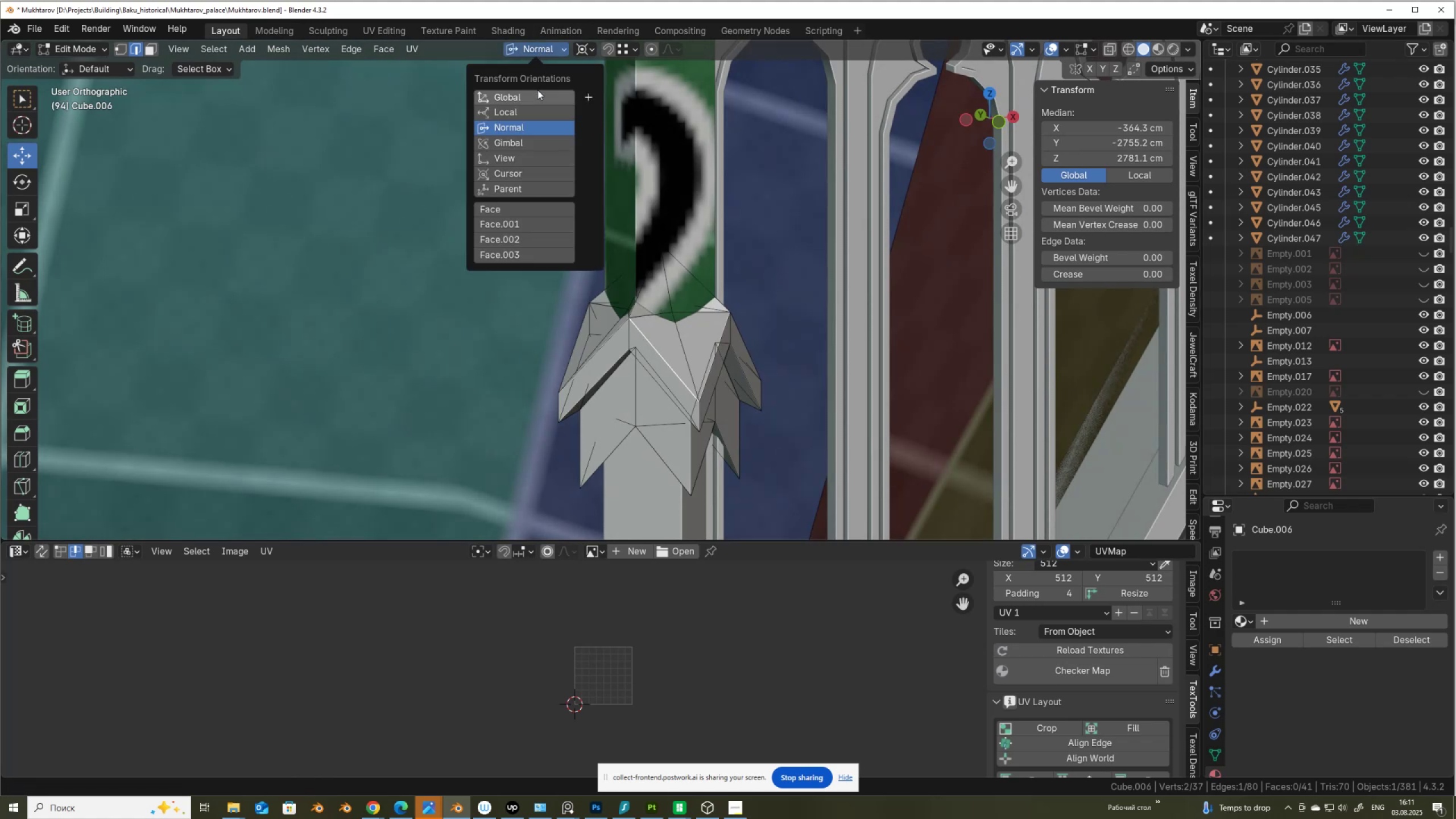 
left_click([537, 90])
 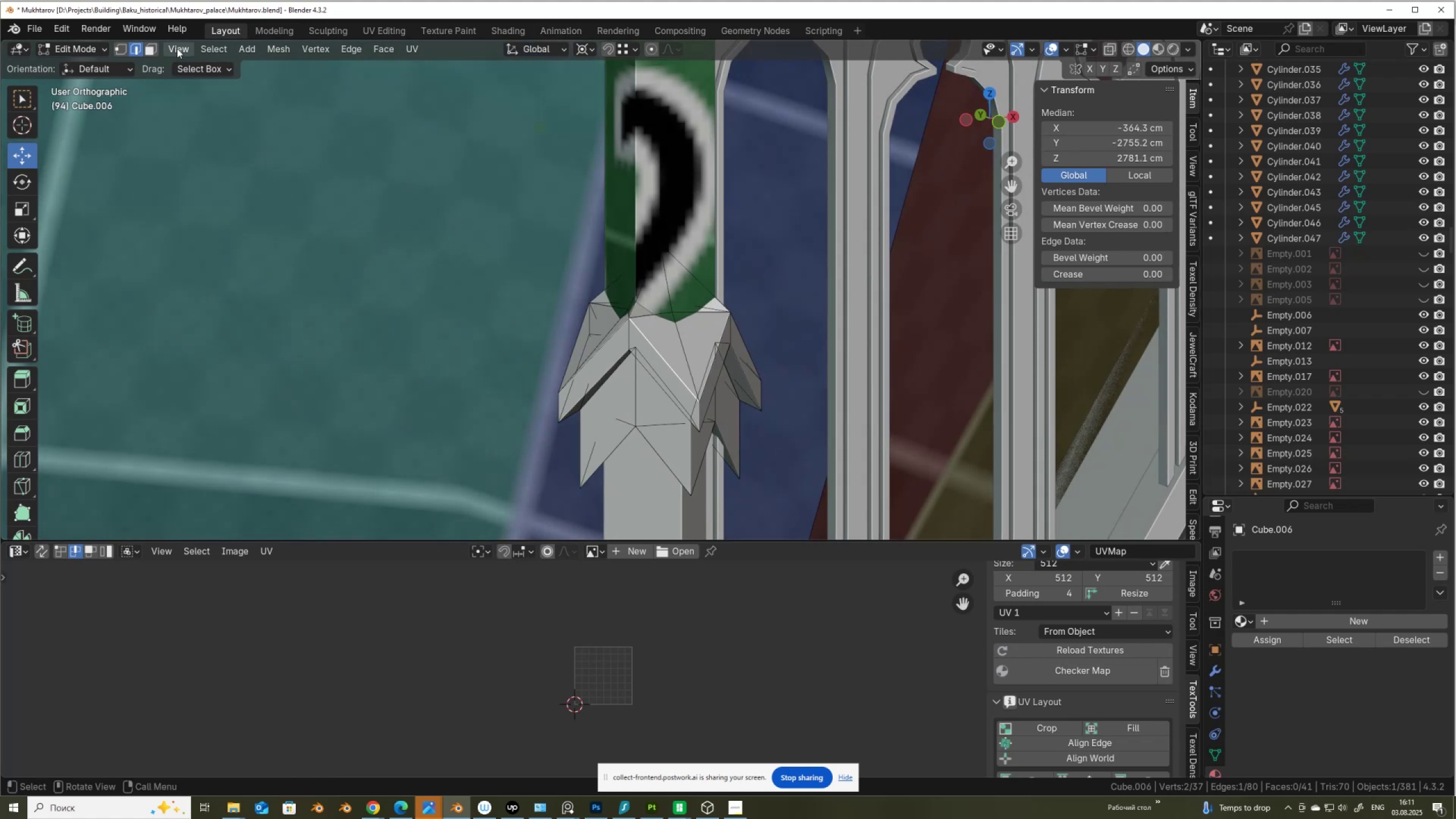 
left_click([214, 49])
 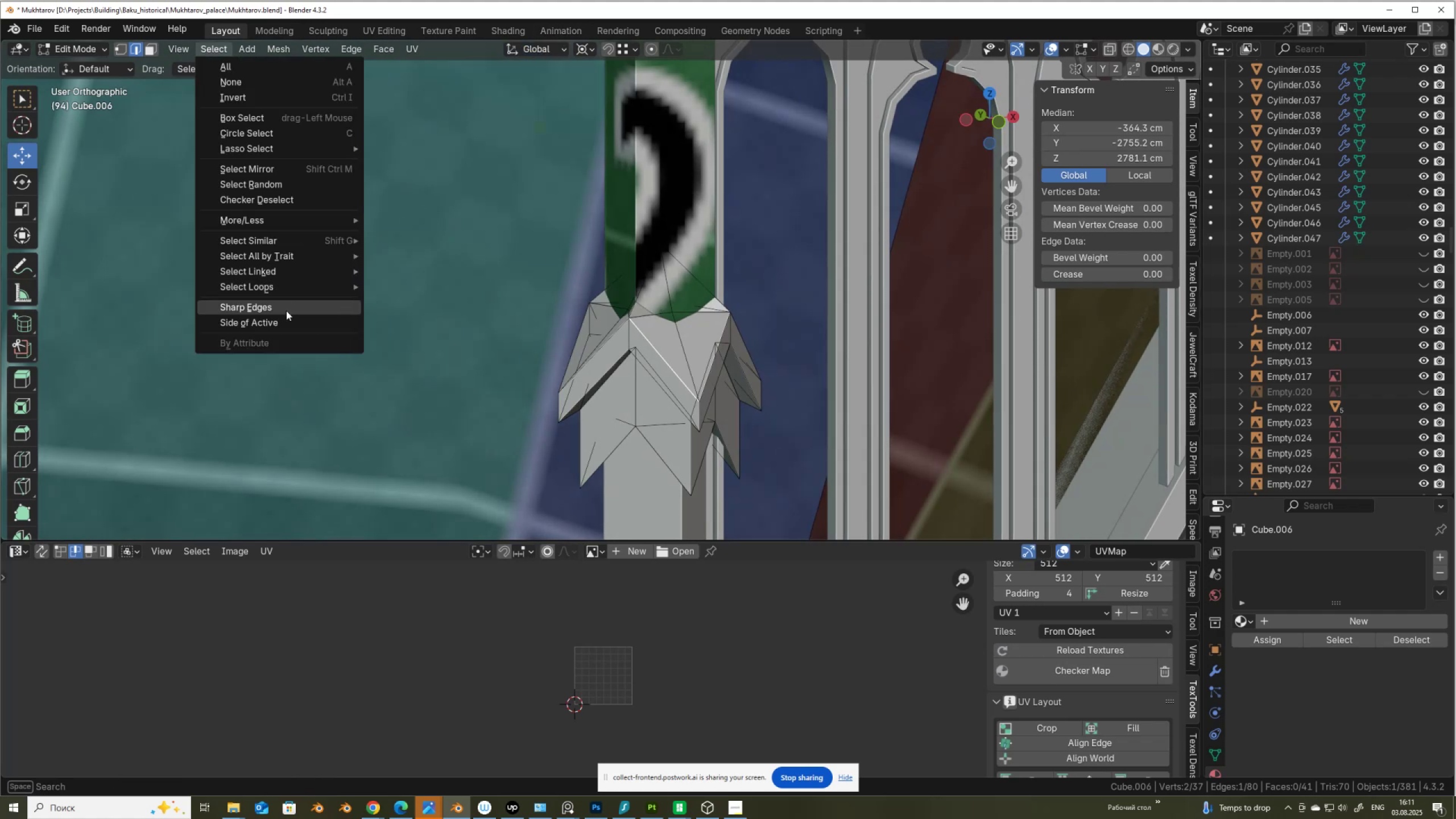 
left_click([286, 305])
 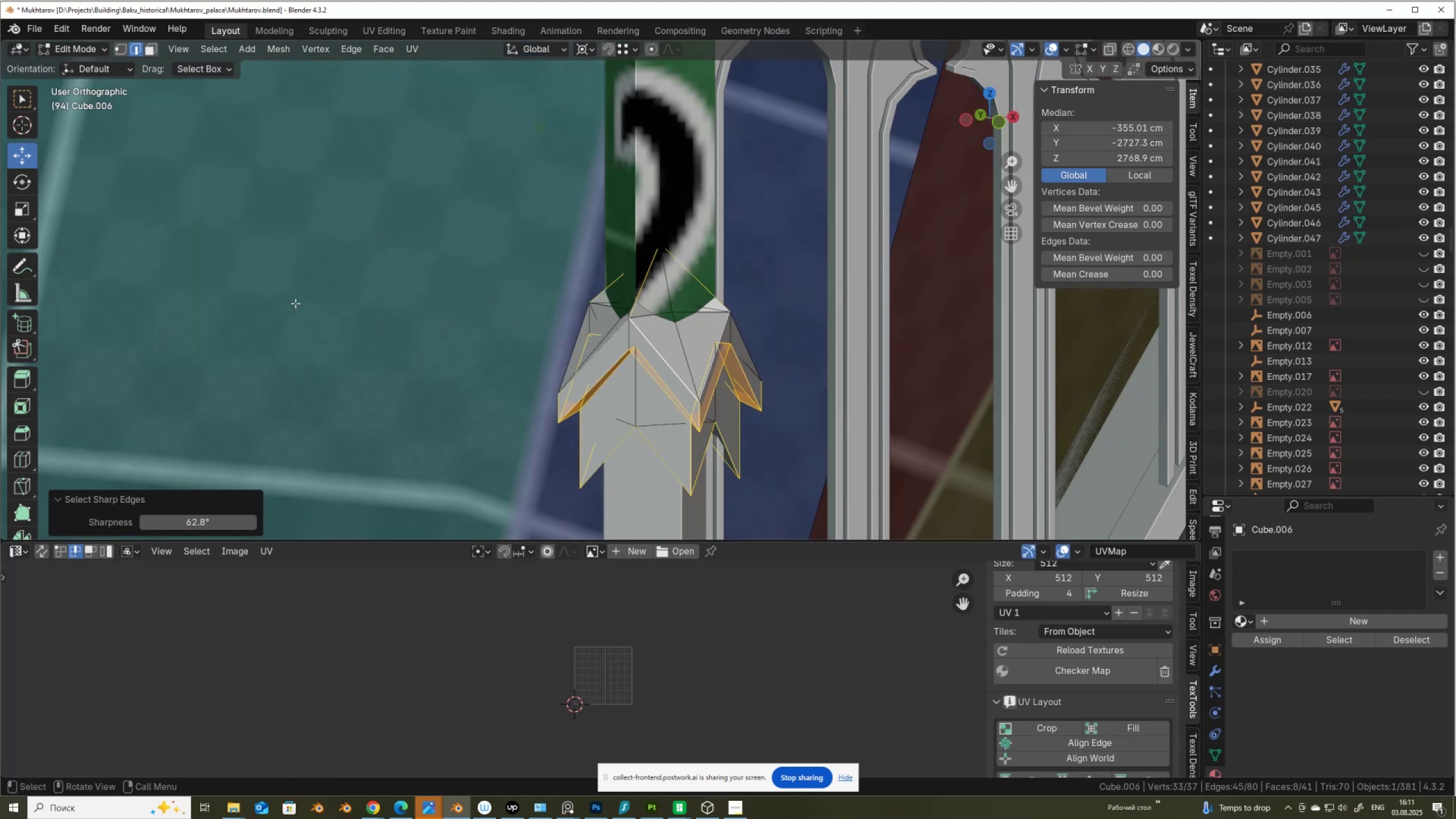 
scroll: coordinate [524, 316], scroll_direction: up, amount: 1.0
 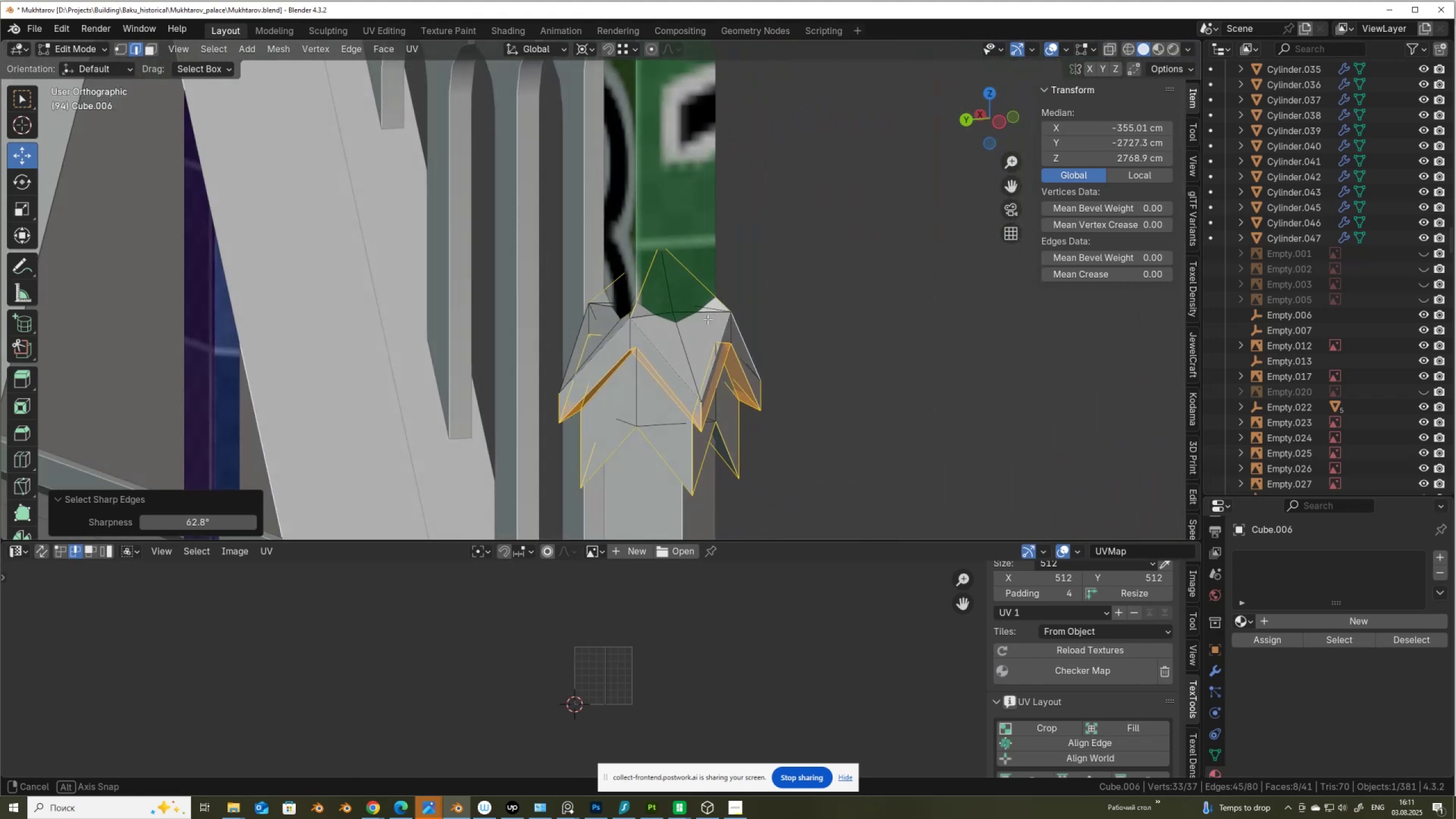 
wait(7.55)
 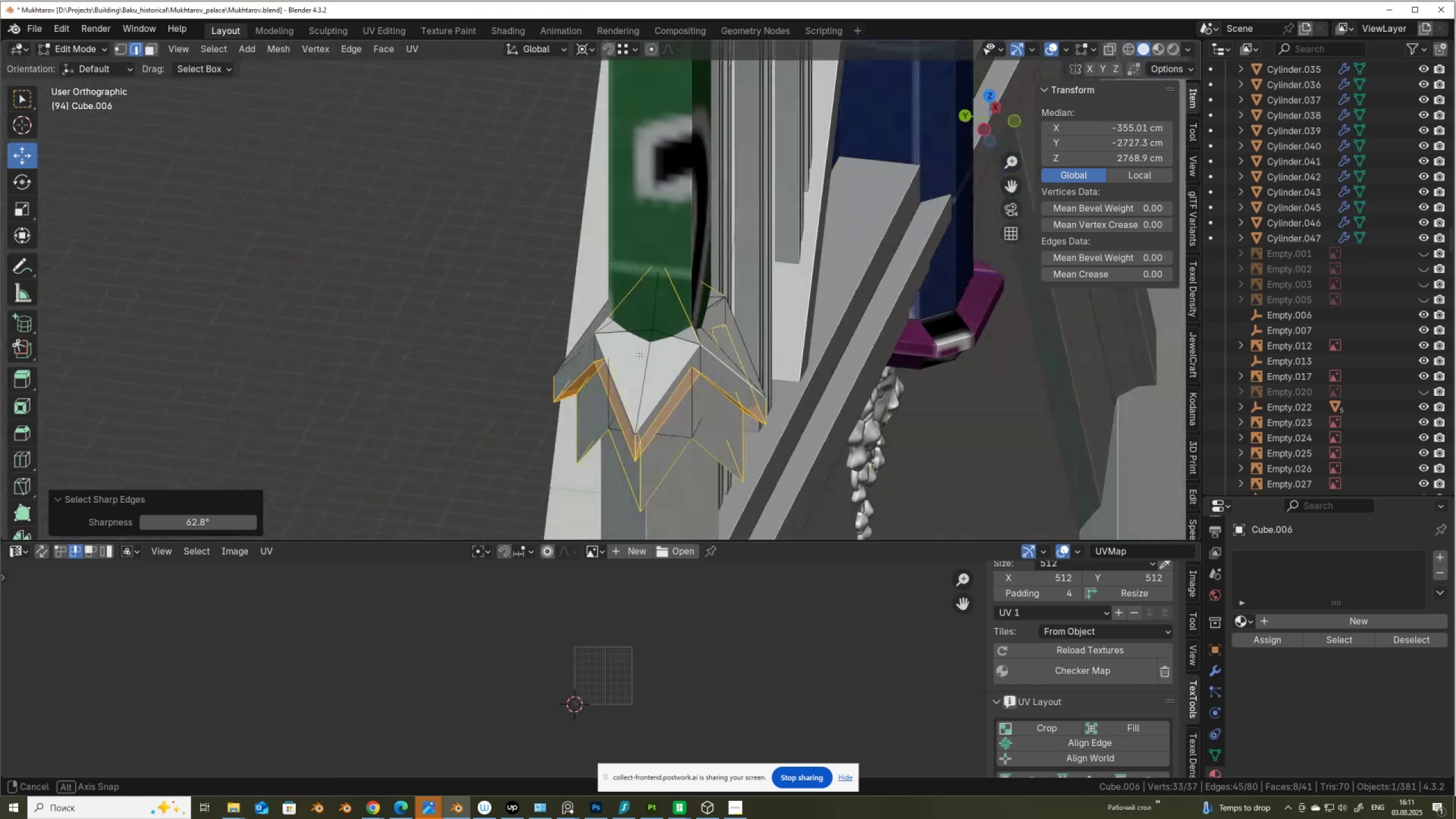 
hold_key(key=ShiftLeft, duration=0.93)
left_click([644, 322])
 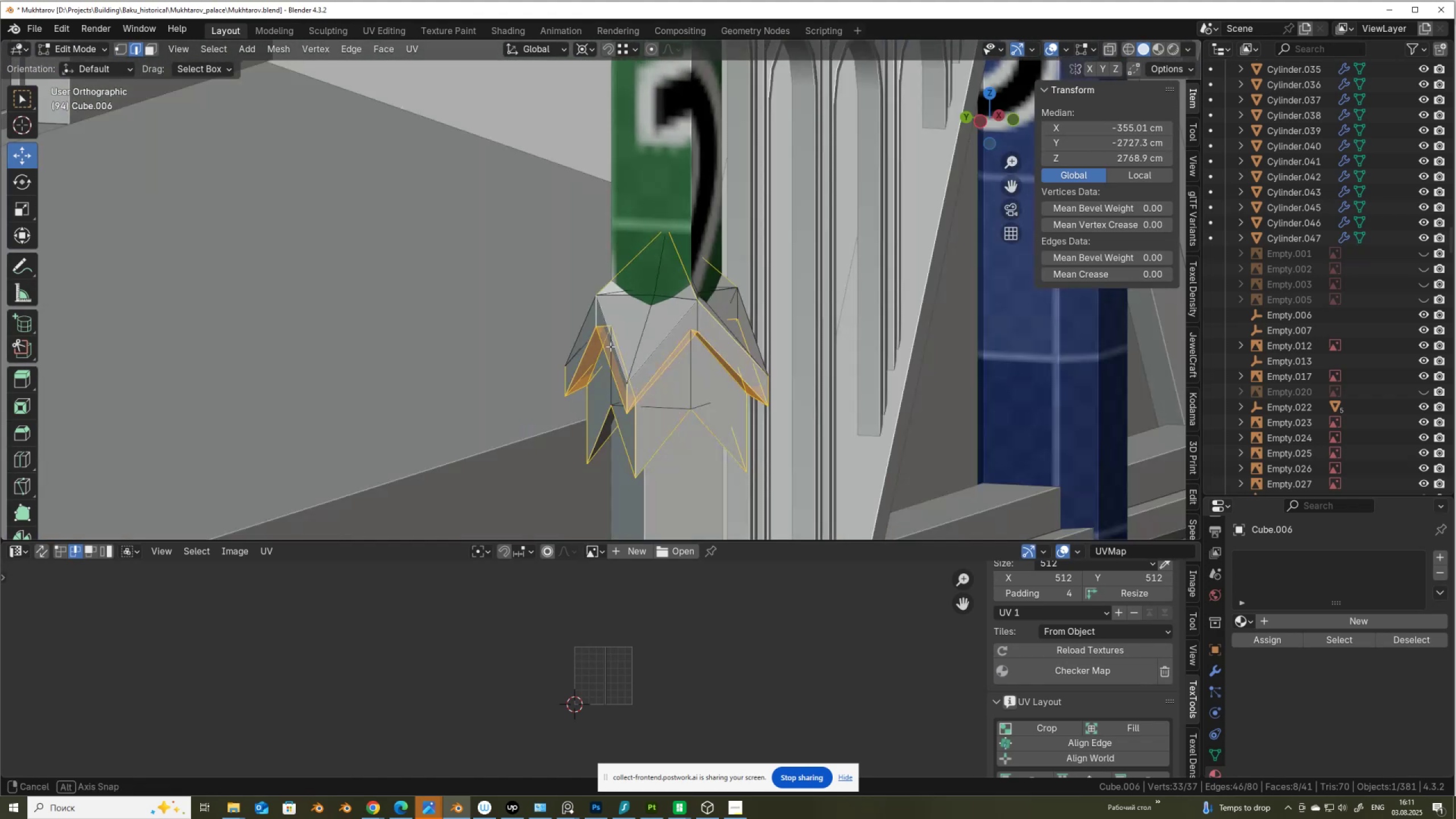 
hold_key(key=ShiftLeft, duration=0.96)
left_click([671, 321])
 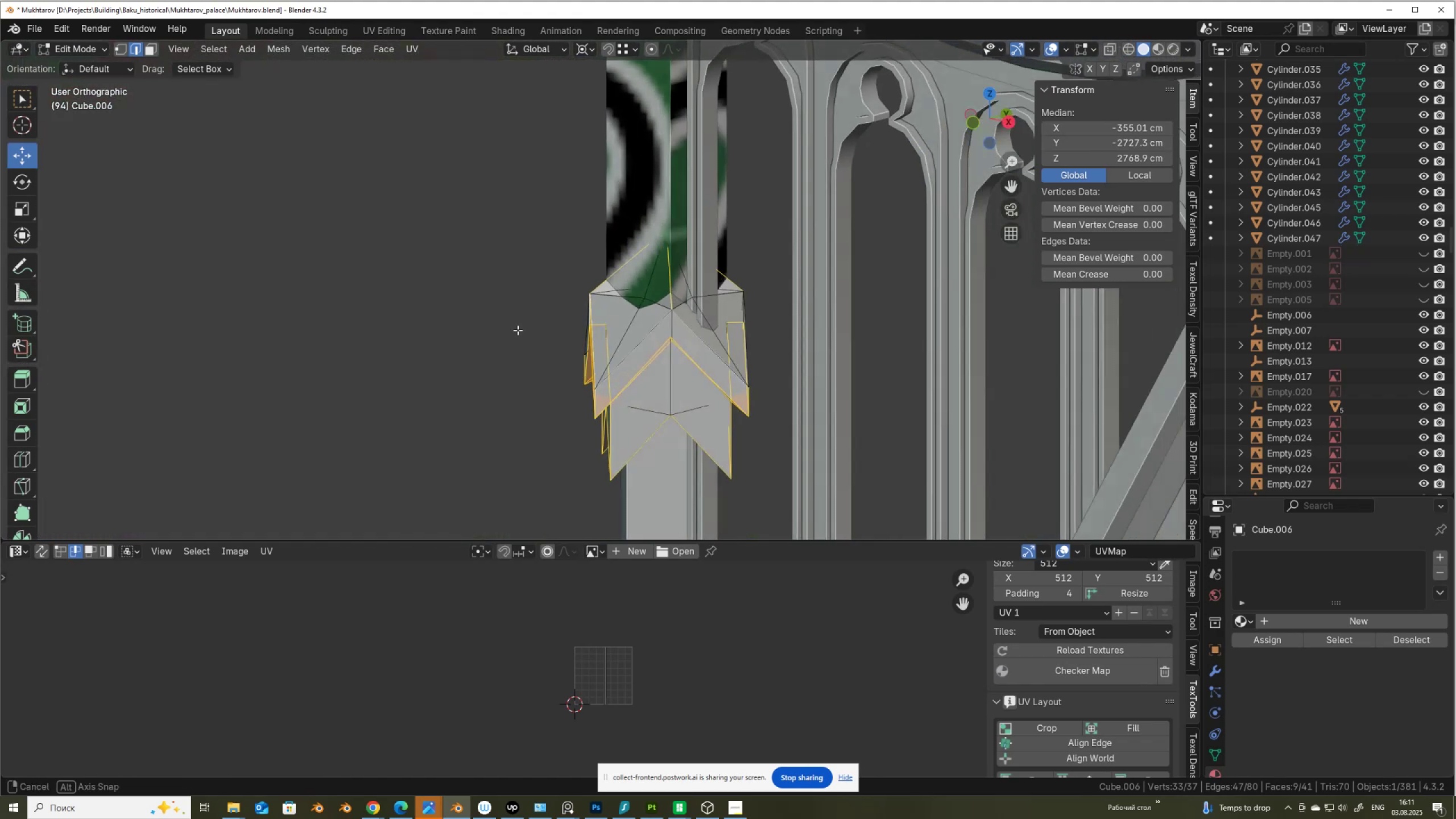 
hold_key(key=ShiftLeft, duration=0.68)
left_click([672, 326])
 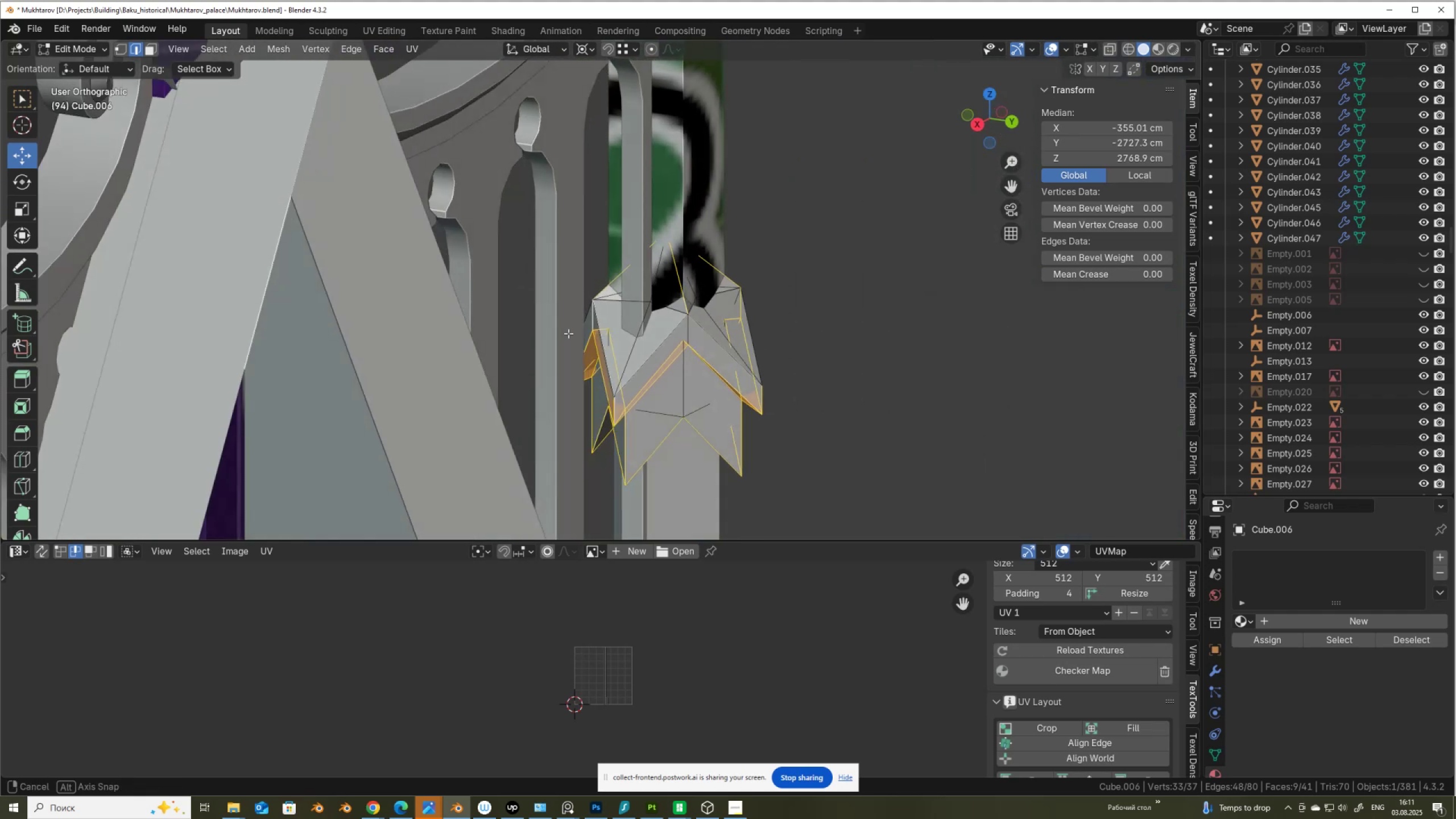 
hold_key(key=ShiftLeft, duration=0.56)
left_click([688, 326])
 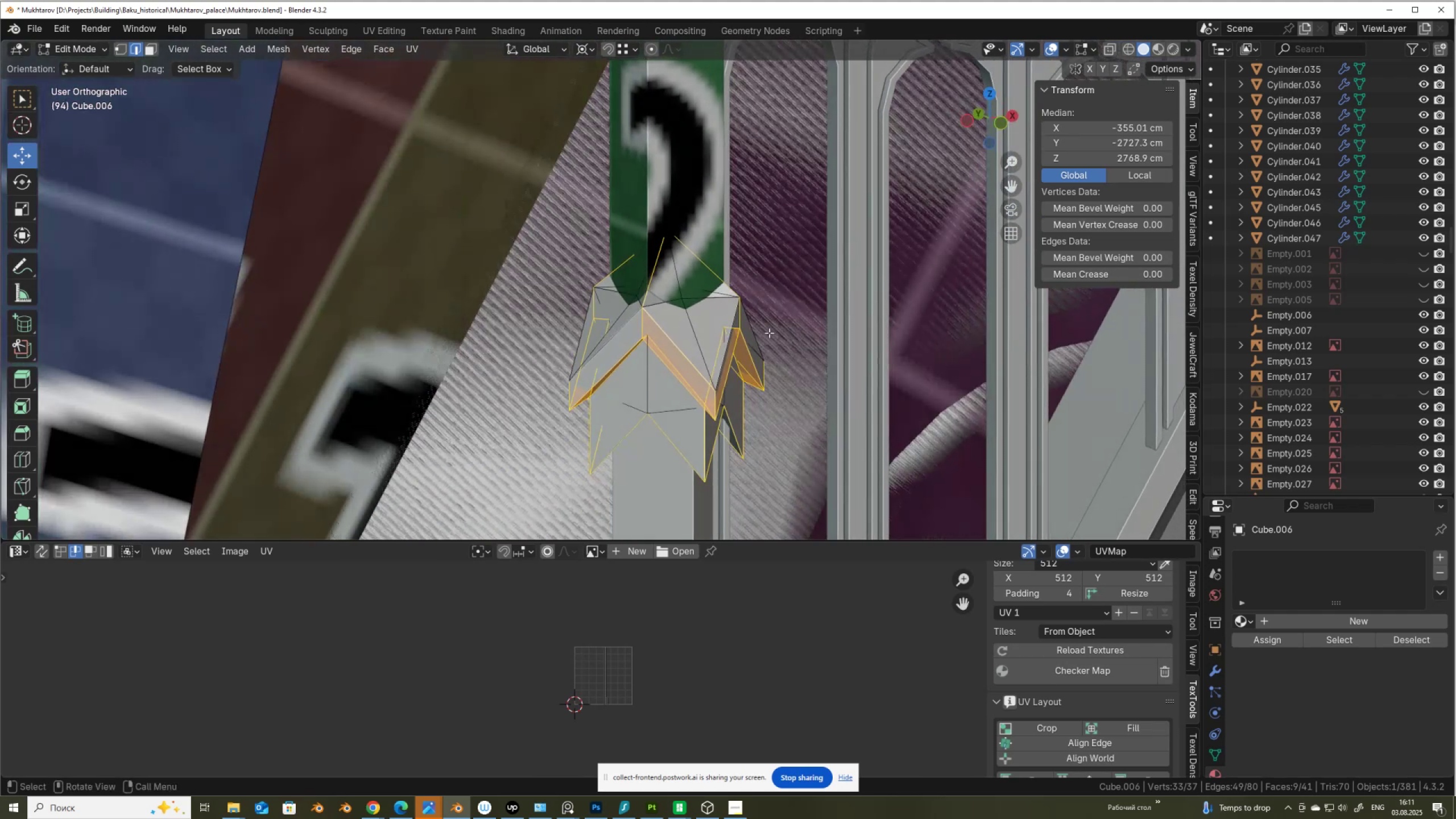 
right_click([701, 334])
 